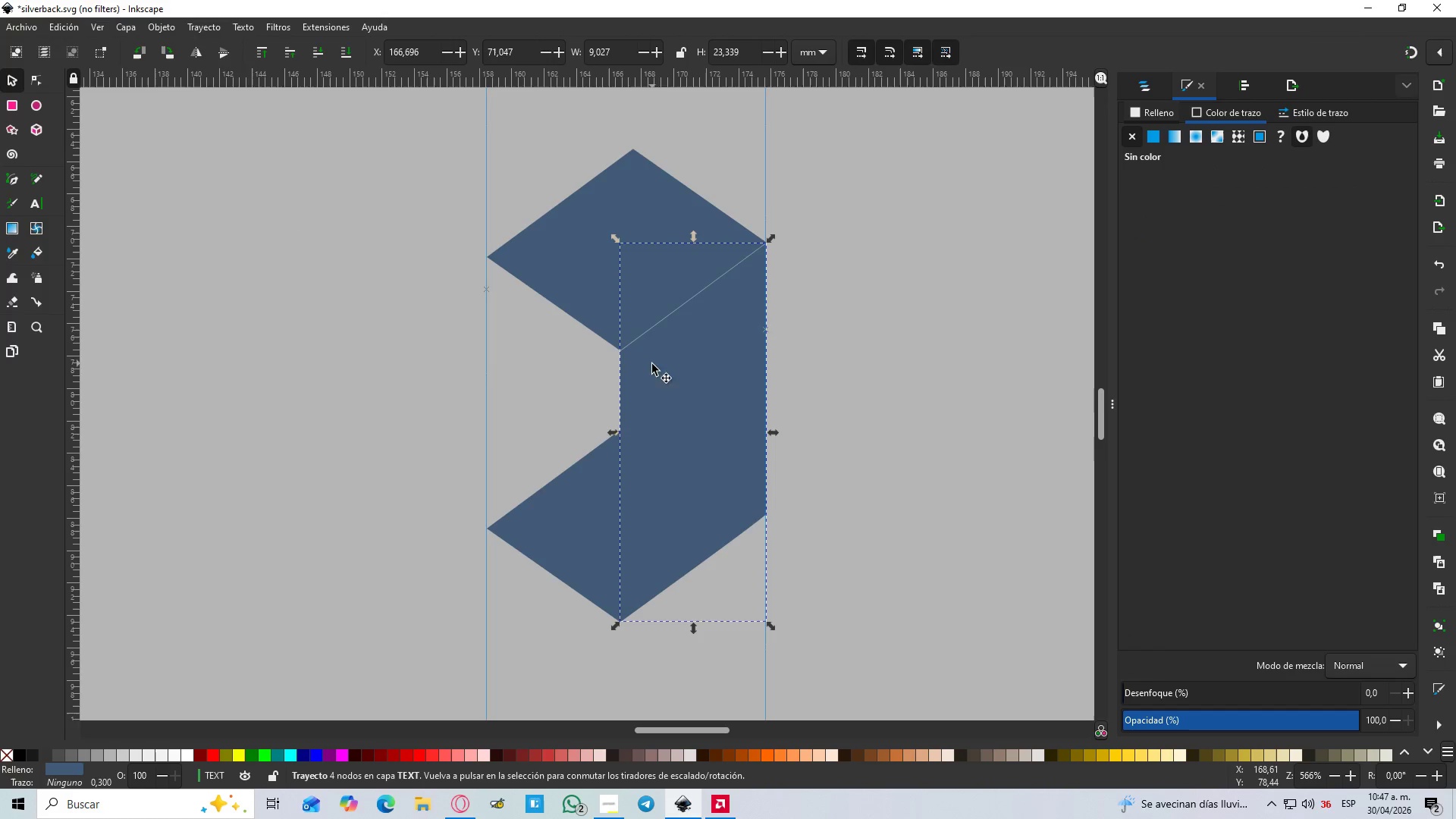 
left_click([663, 371])
 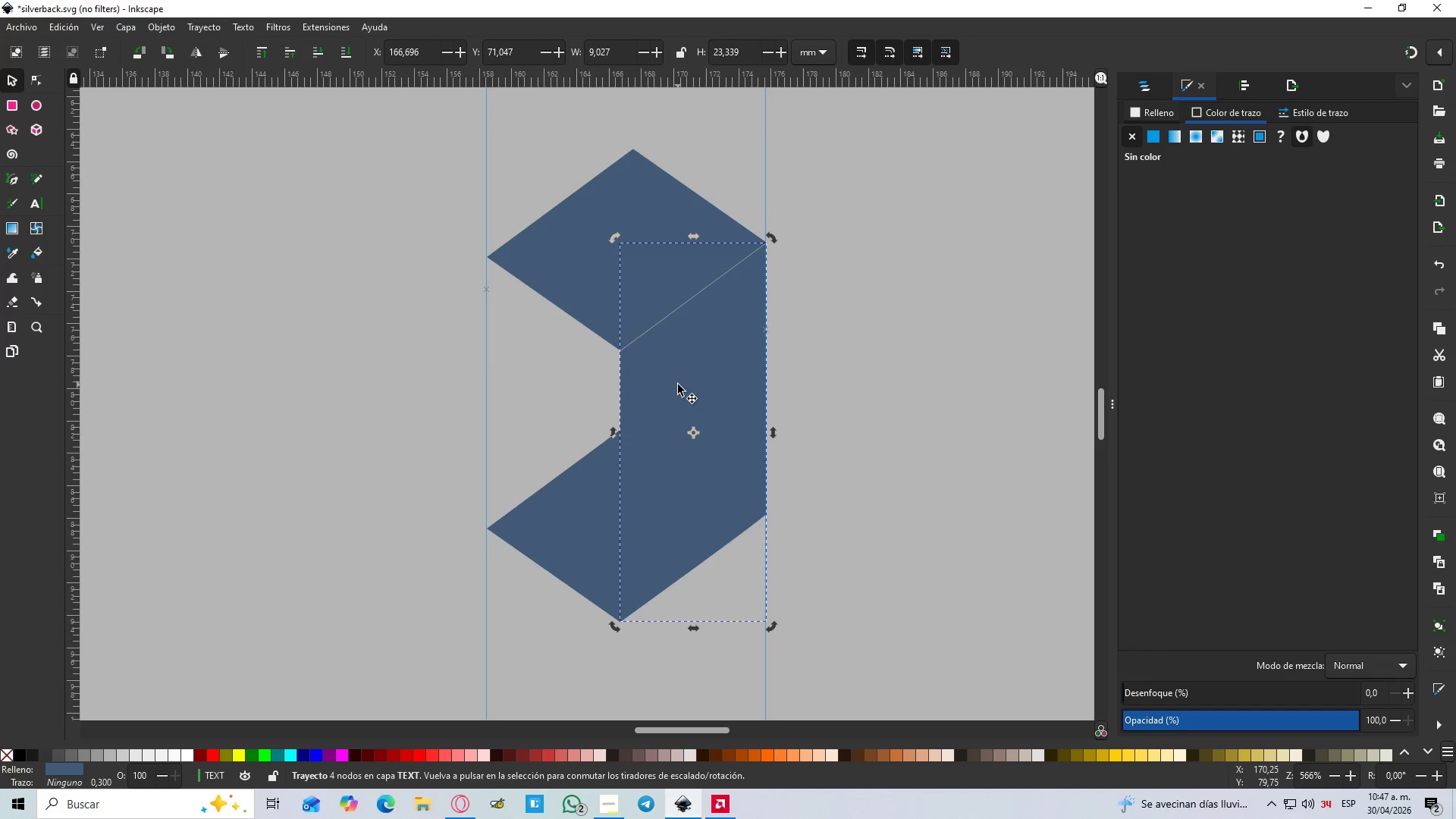 
left_click_drag(start_coordinate=[683, 388], to_coordinate=[492, 369])
 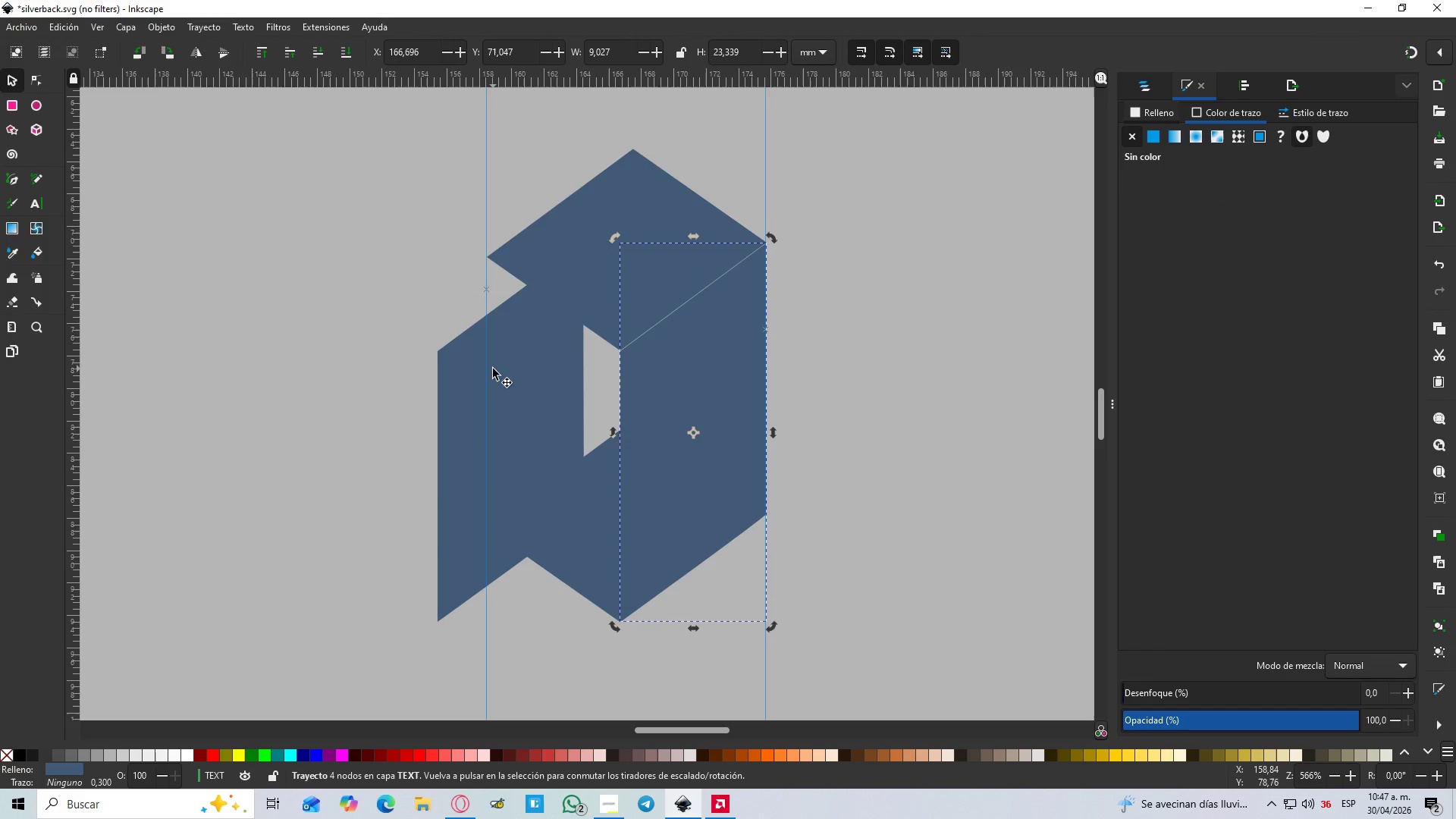 
key(Control+D)
 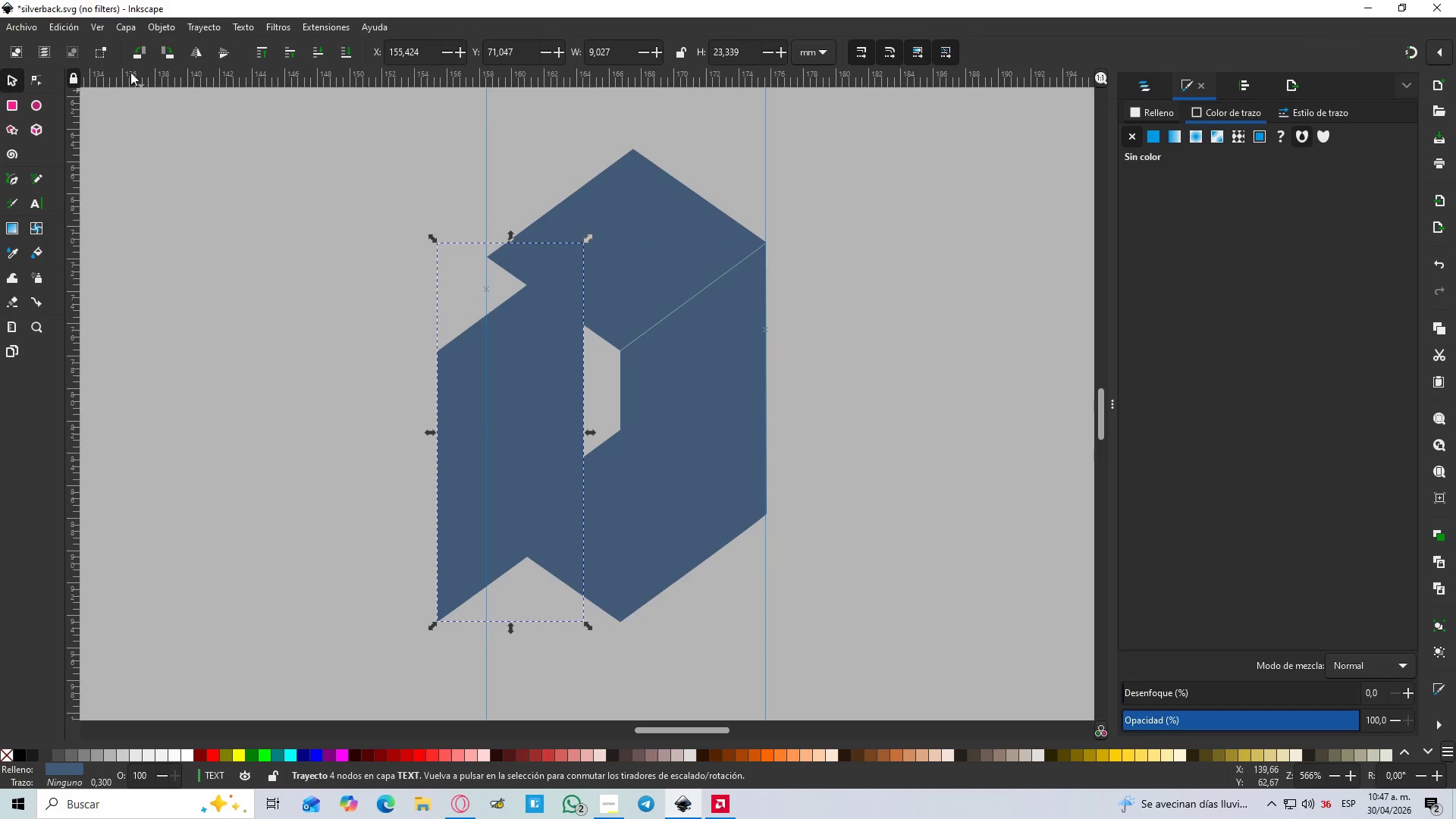 
left_click([195, 56])
 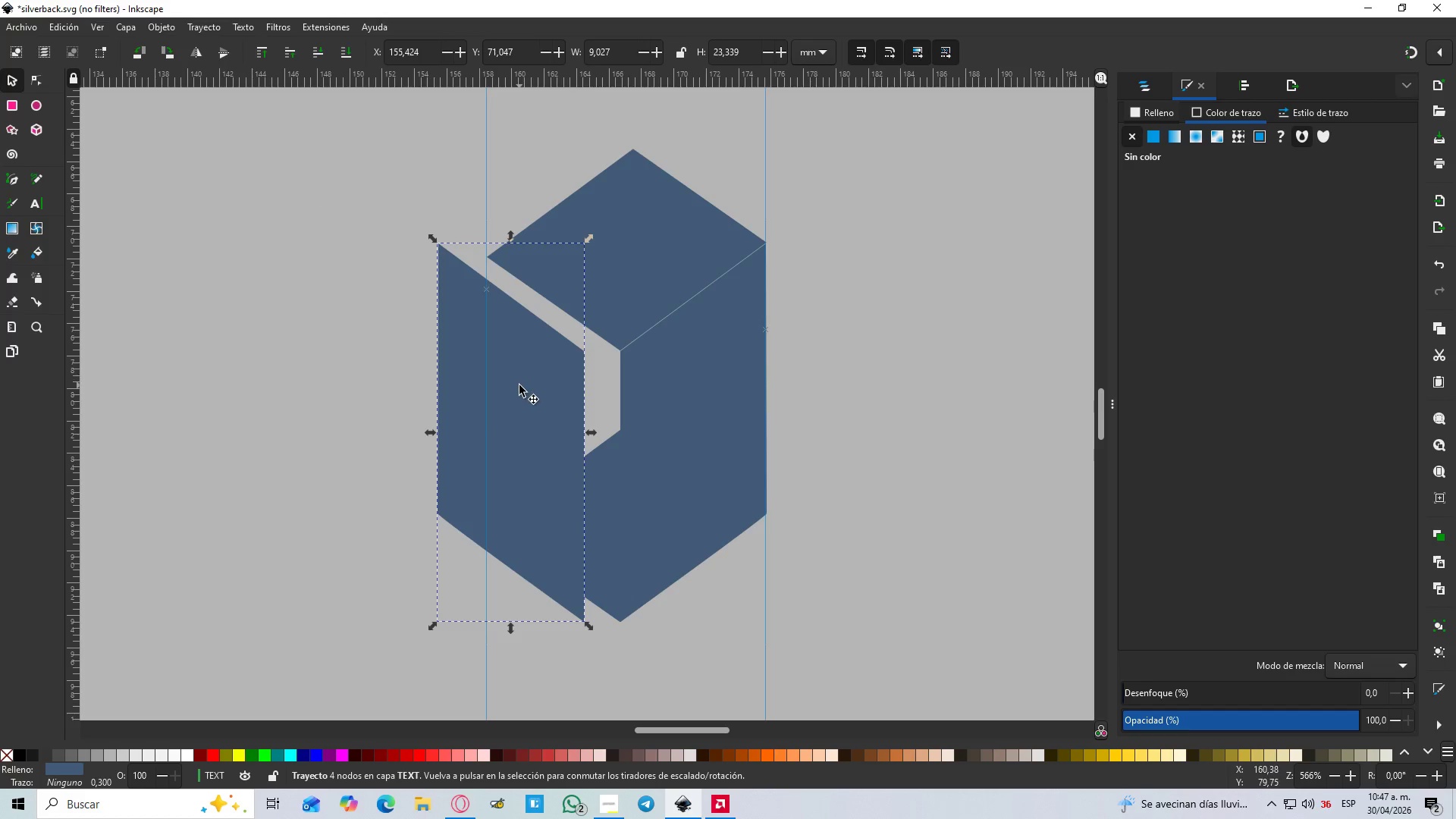 
left_click_drag(start_coordinate=[519, 387], to_coordinate=[561, 398])
 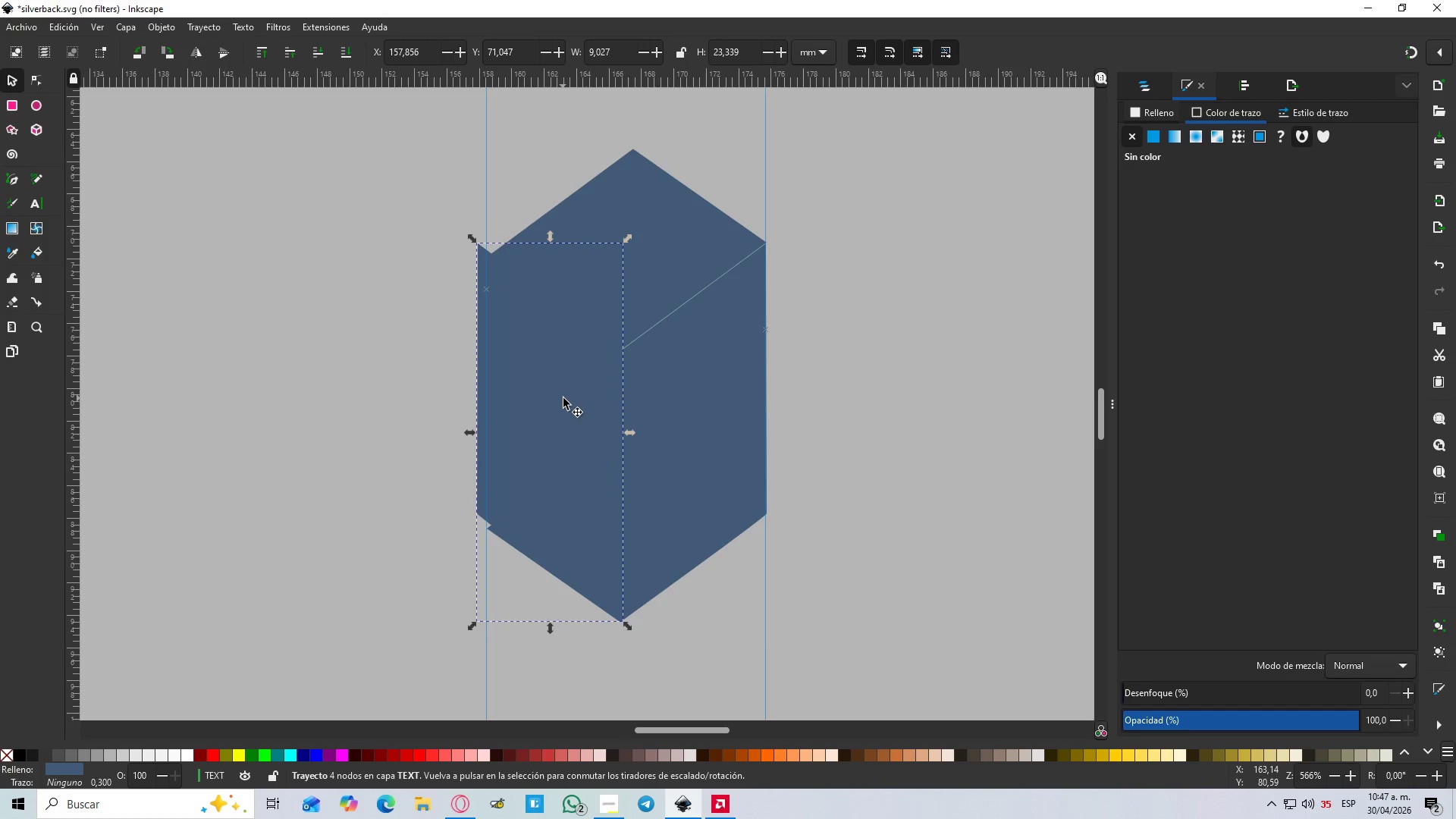 
hold_key(key=ControlLeft, duration=1.5)
 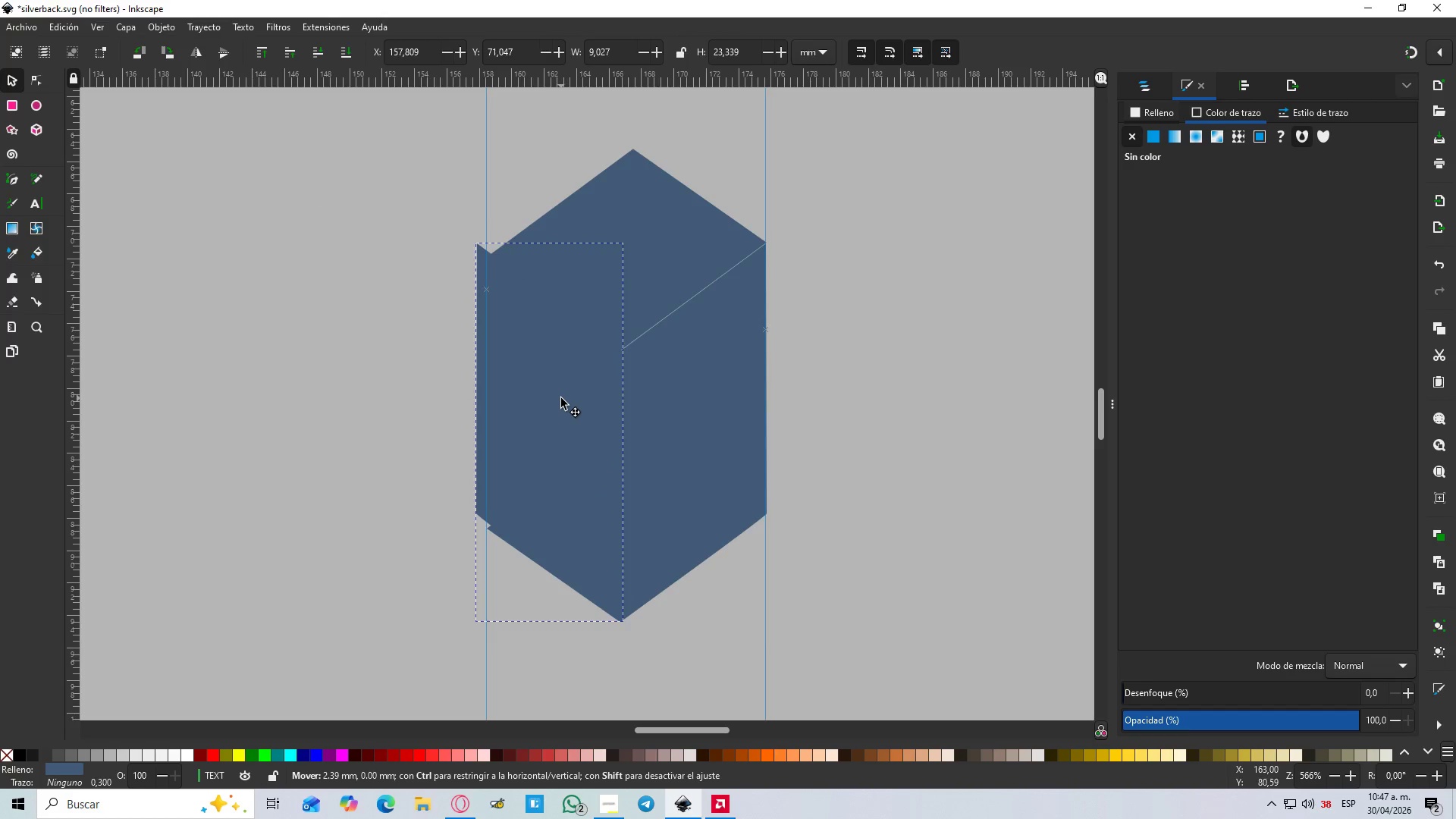 
hold_key(key=ControlLeft, duration=1.51)
 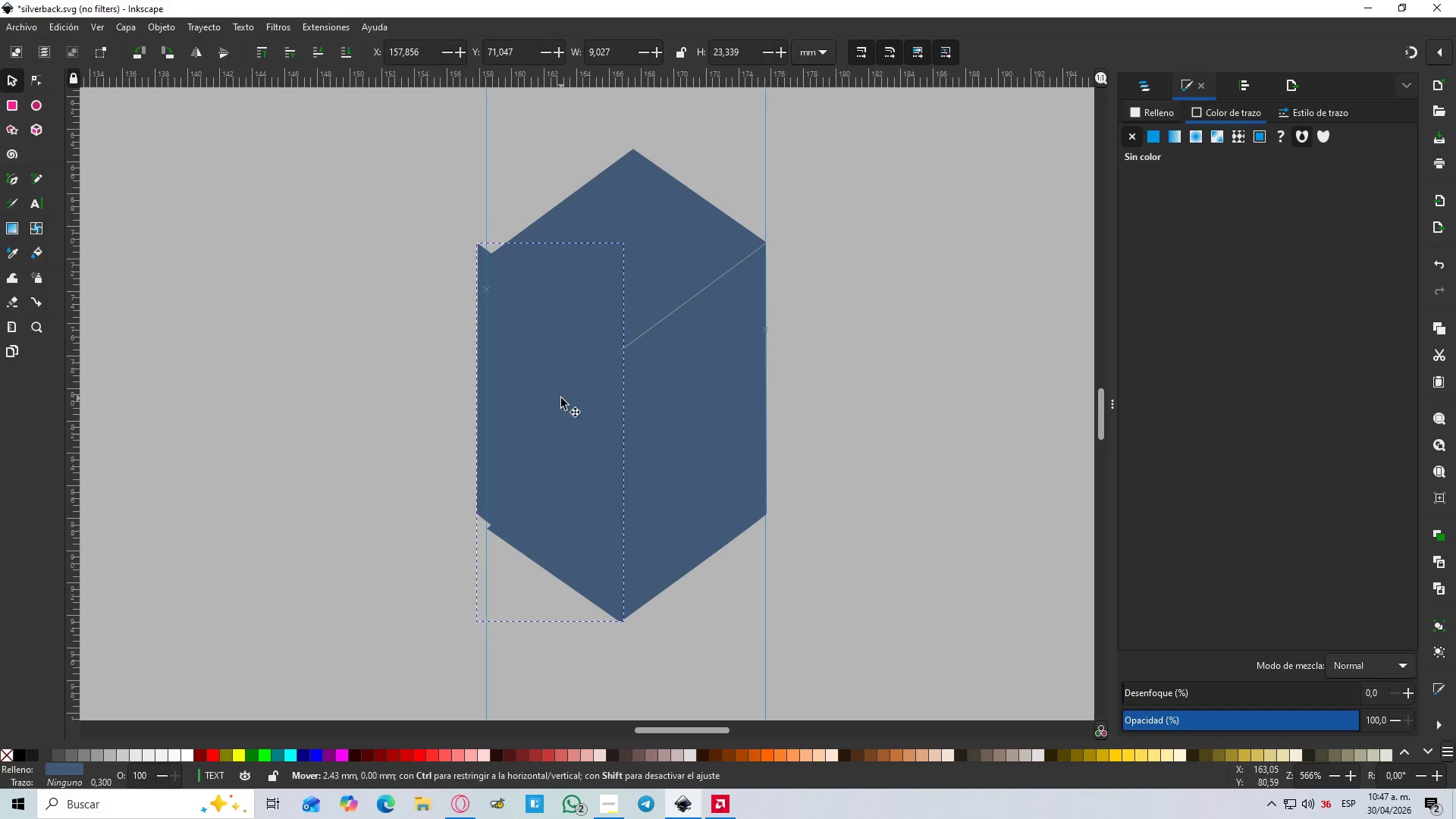 
key(Control+ControlLeft)
 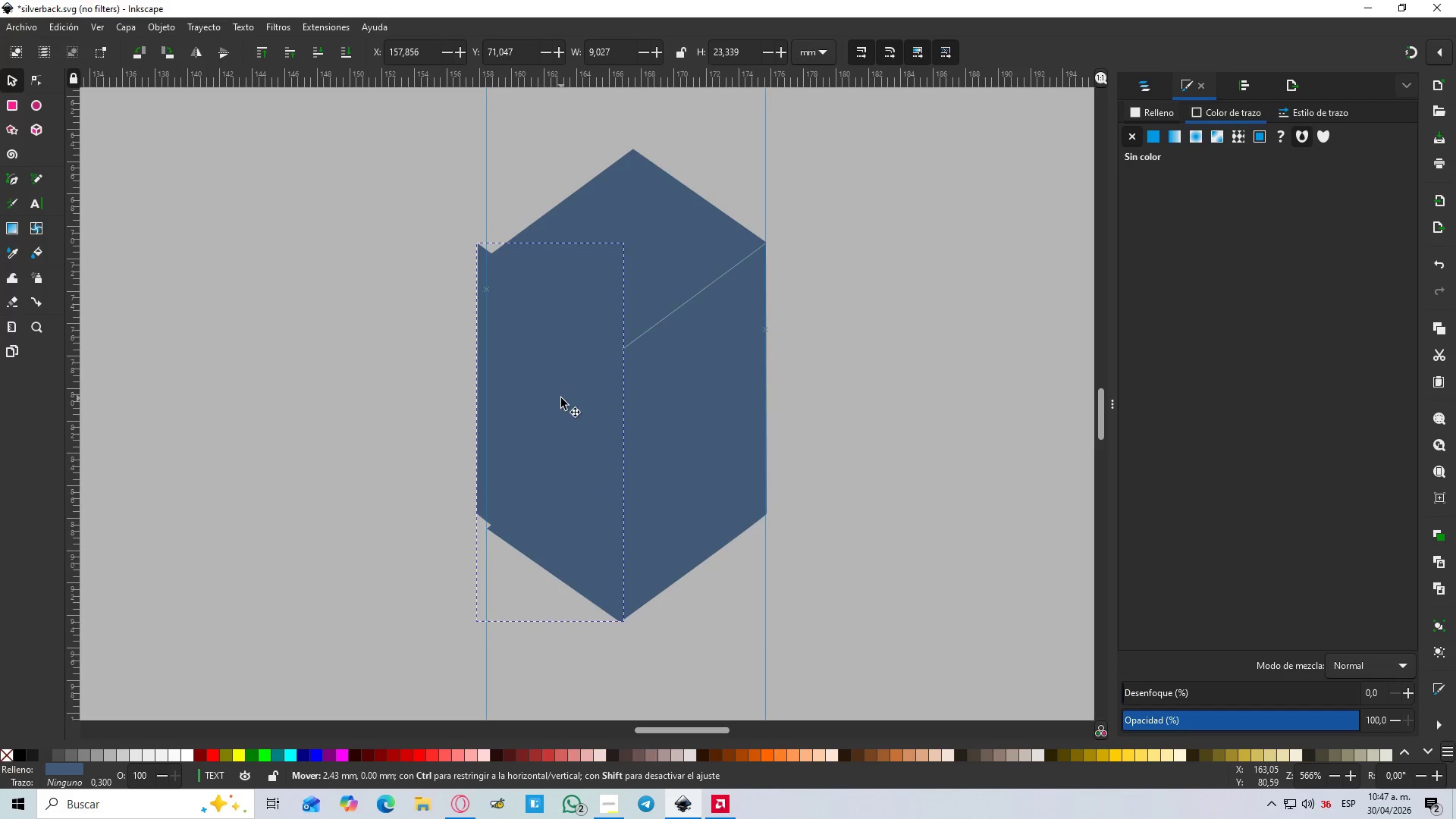 
key(Control+ControlLeft)
 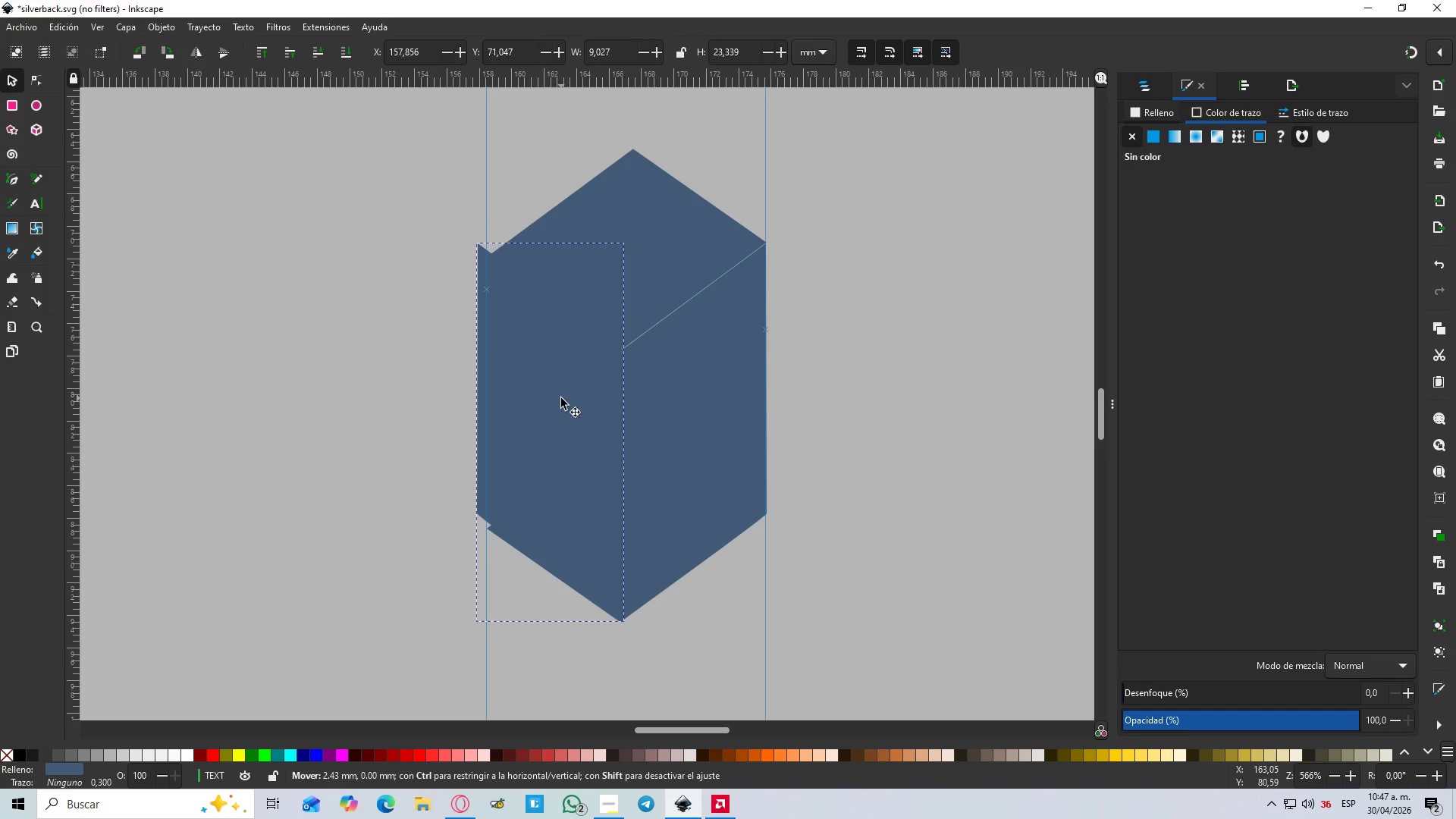 
key(Control+ControlLeft)
 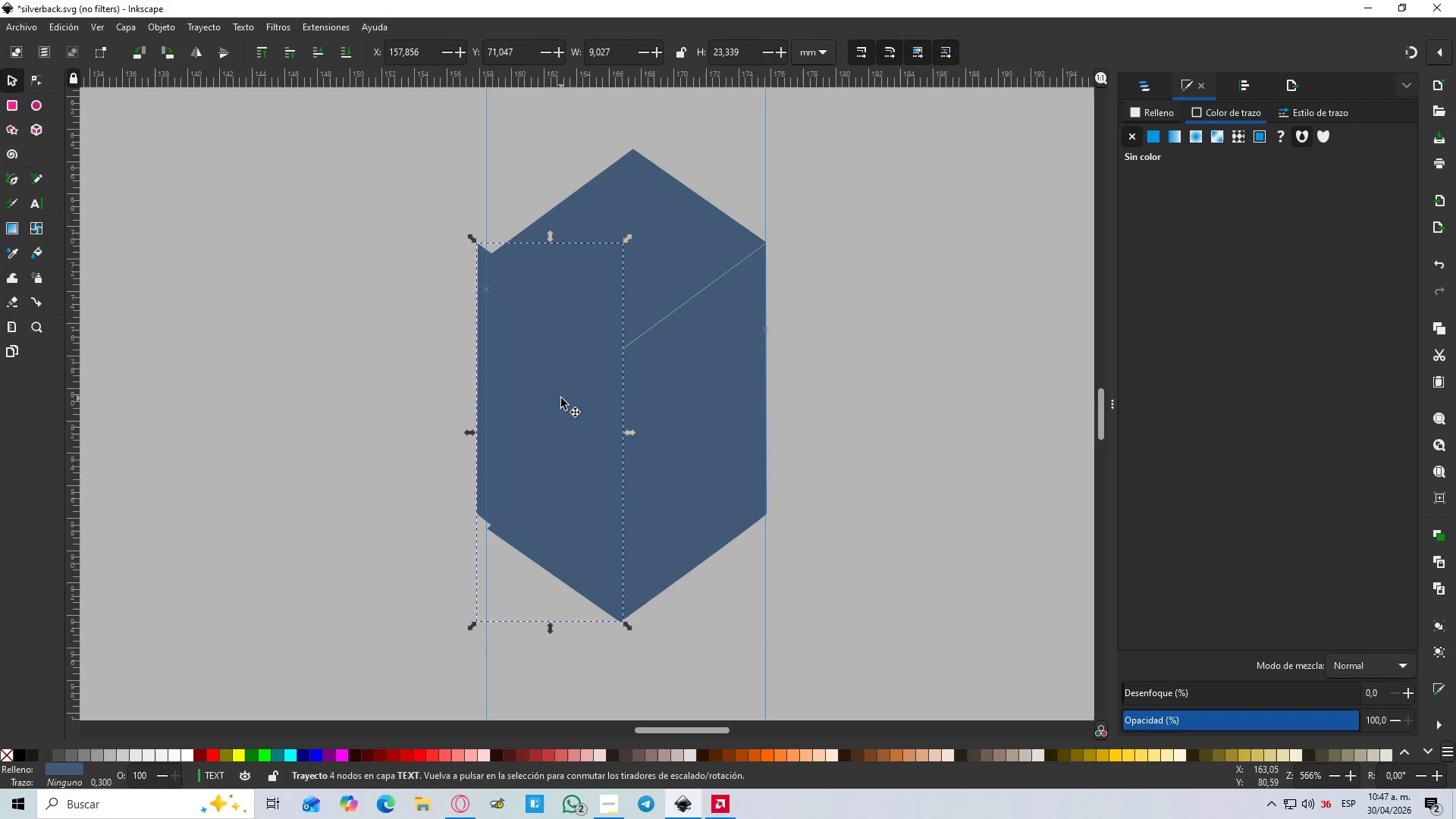 
key(Control+ControlLeft)
 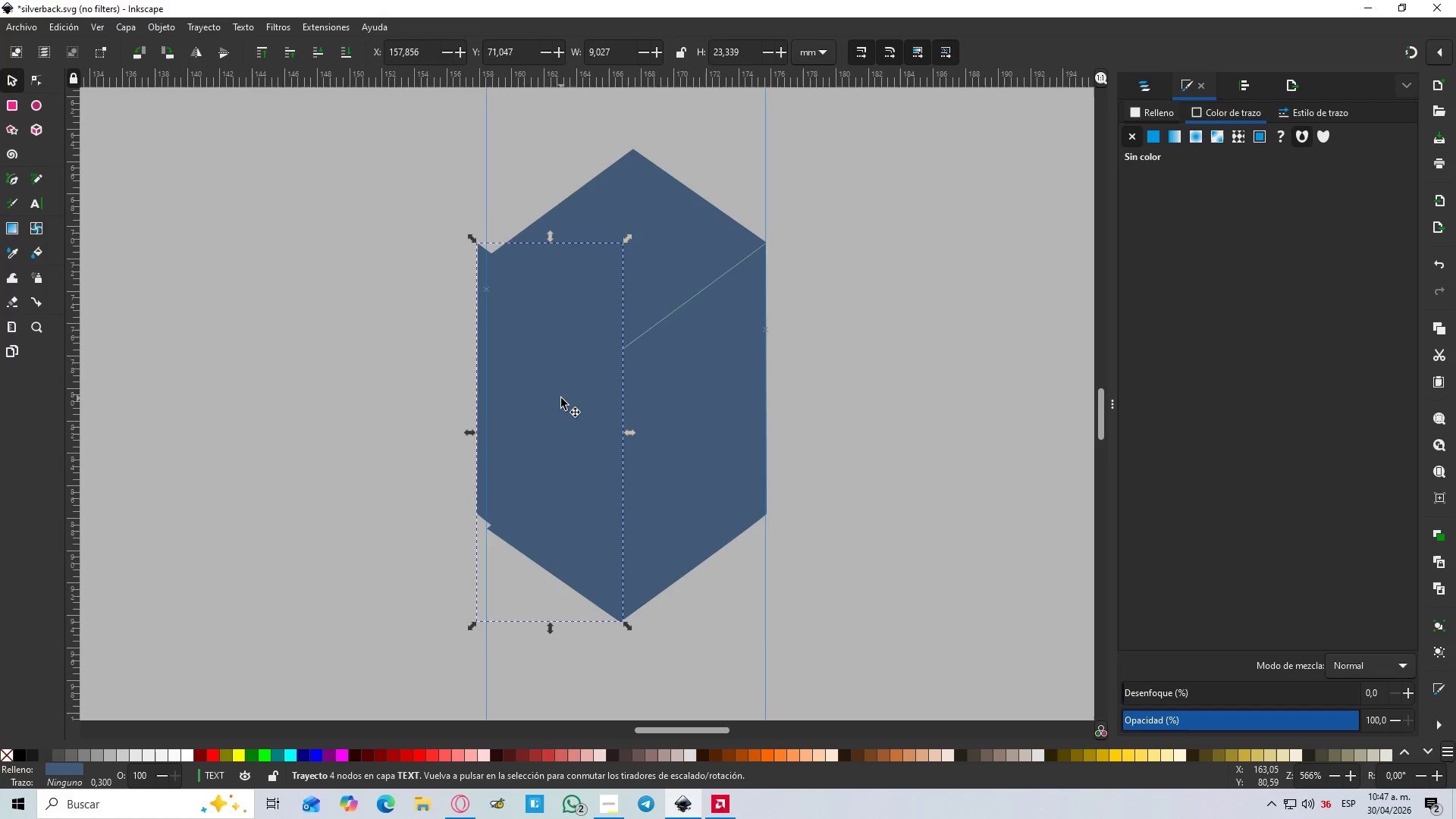 
key(Control+ControlLeft)
 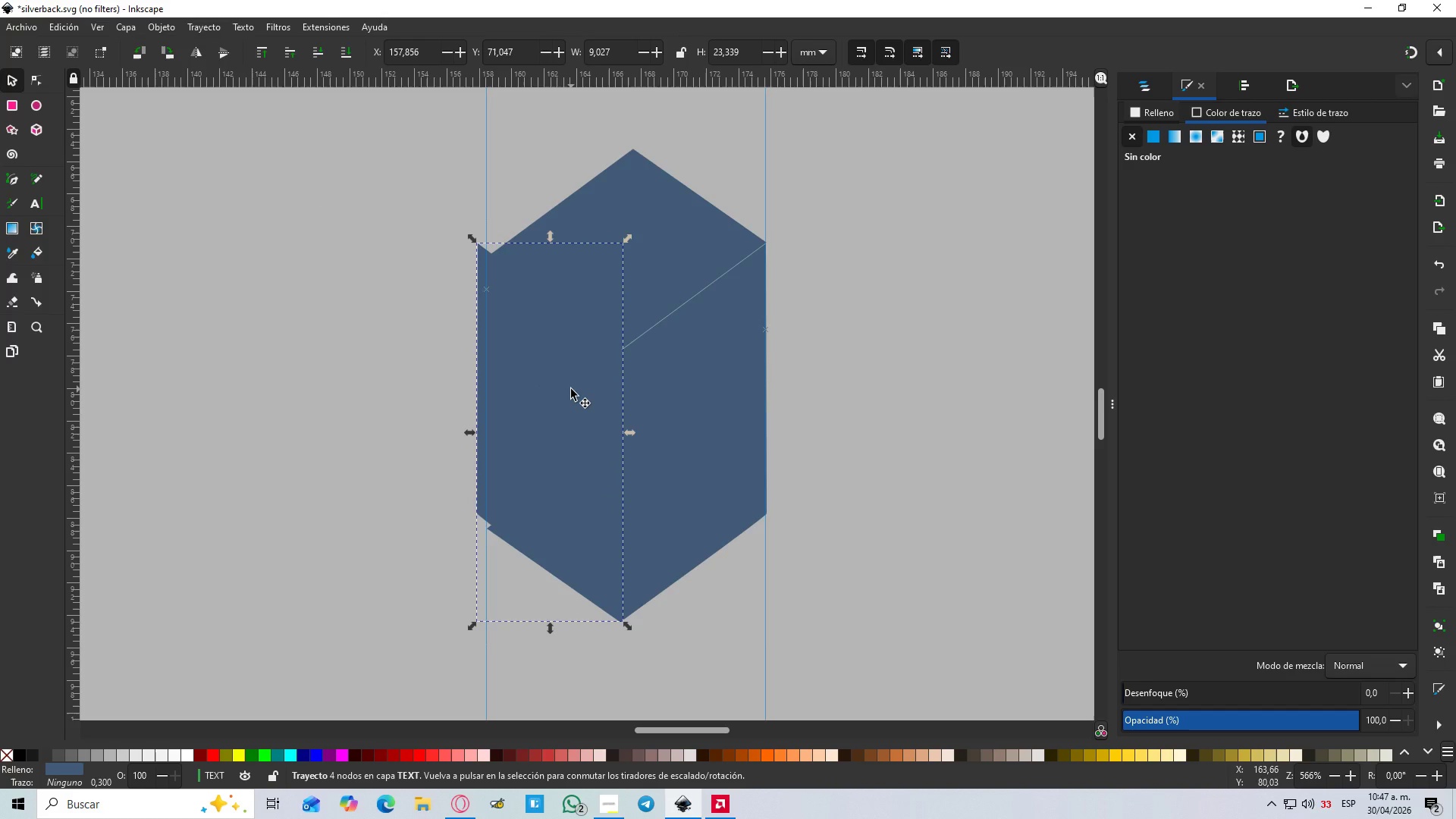 
left_click([571, 389])
 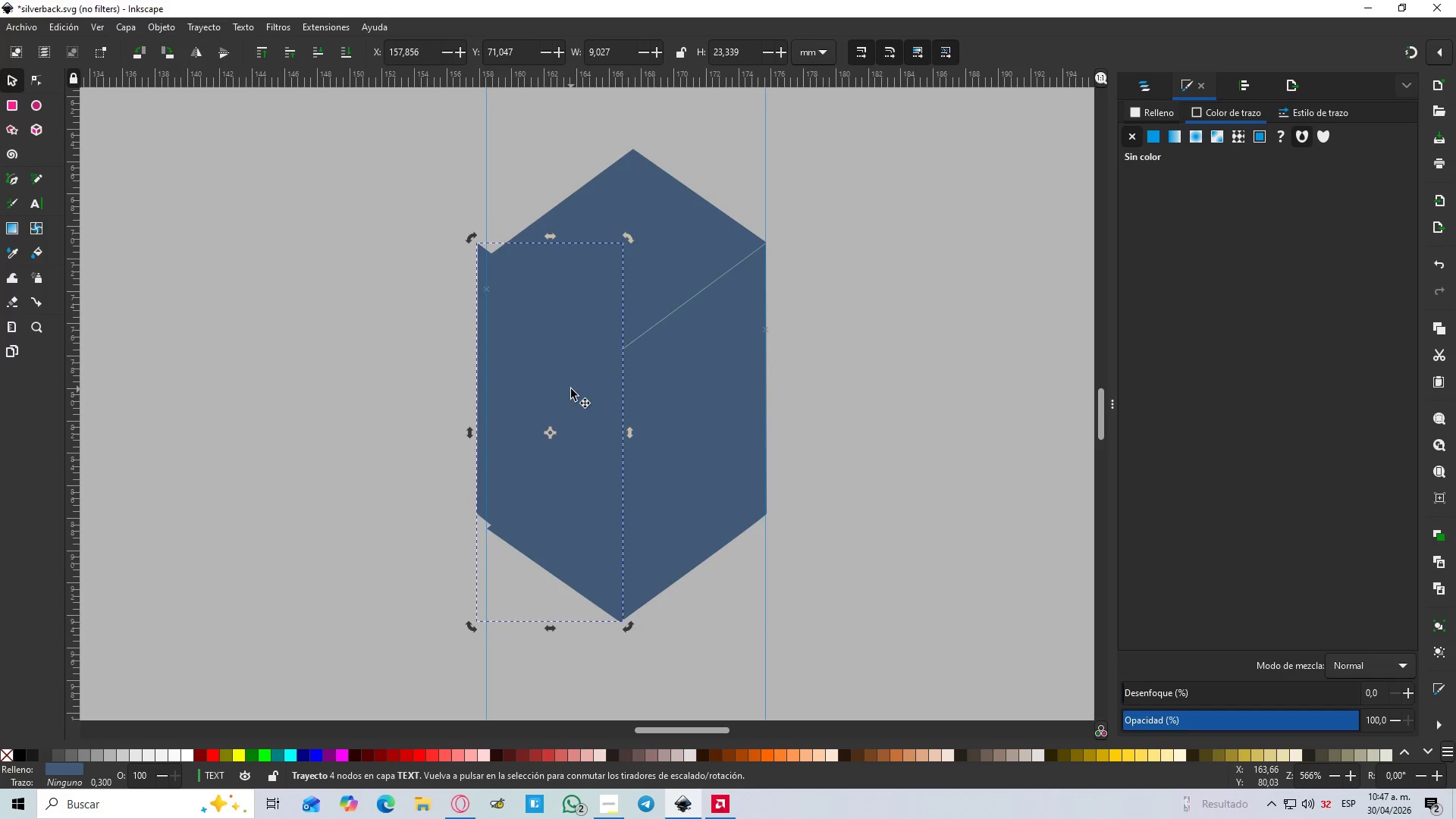 
key(Delete)
 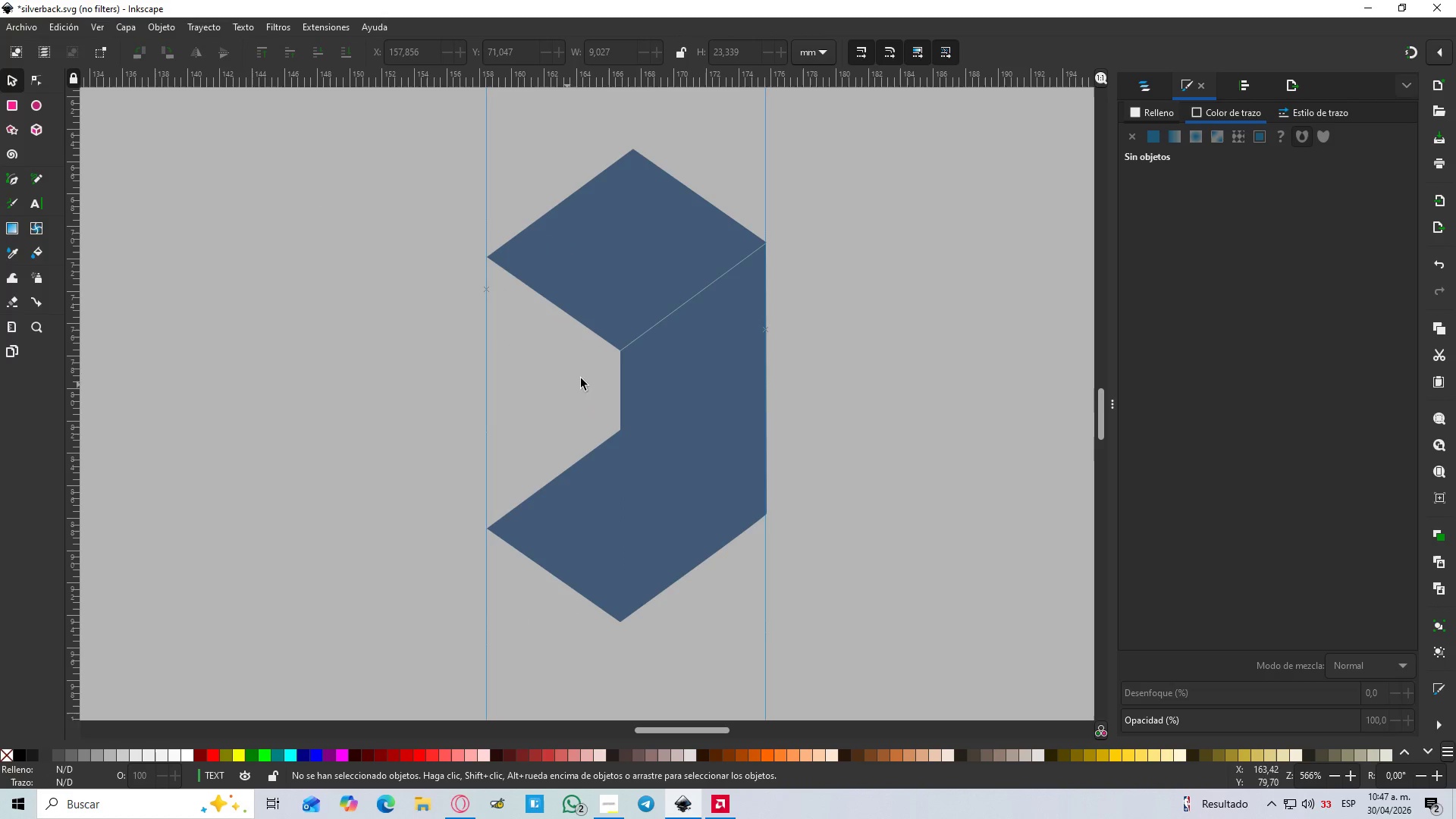 
key(B)
 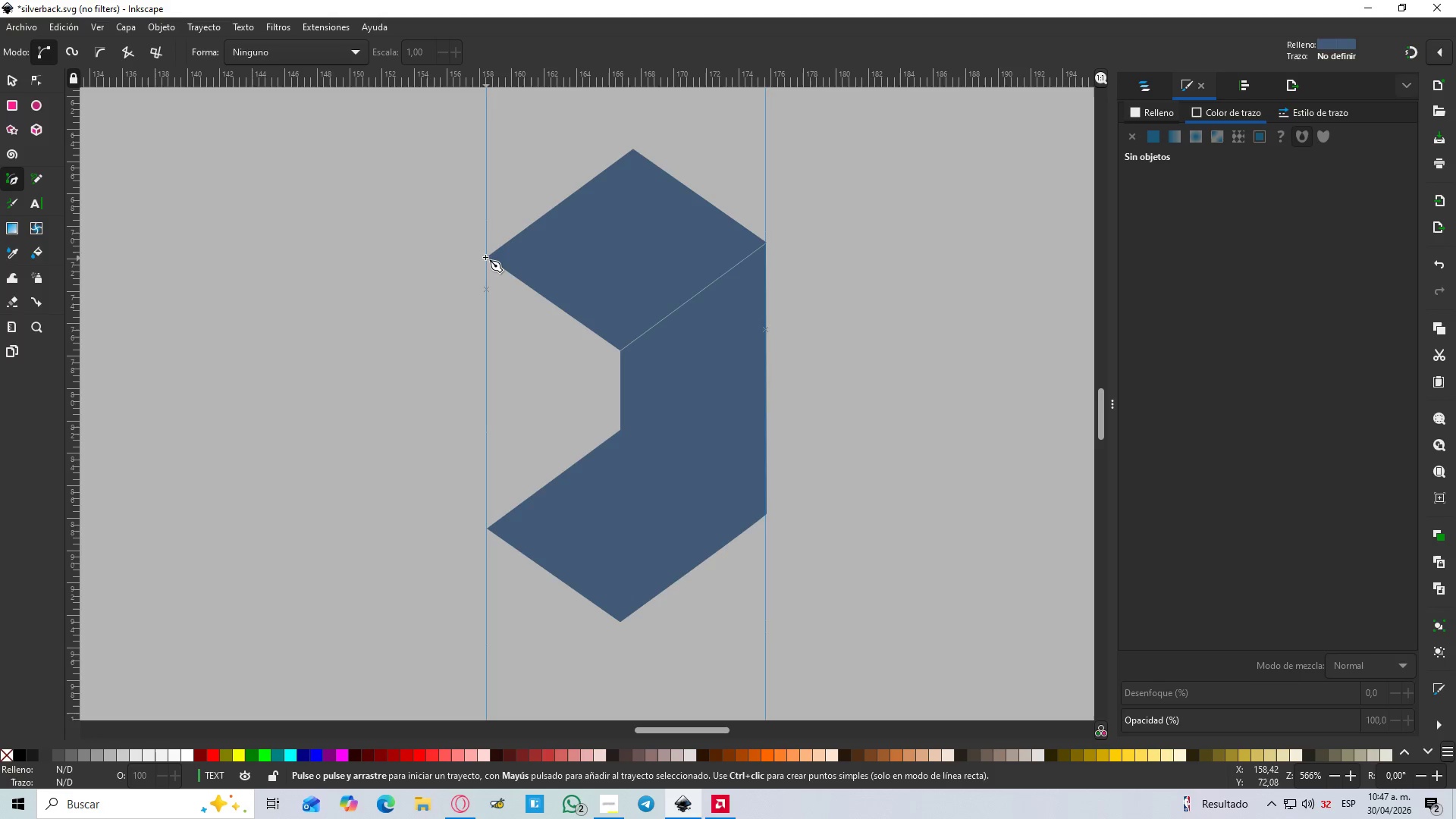 
left_click([485, 257])
 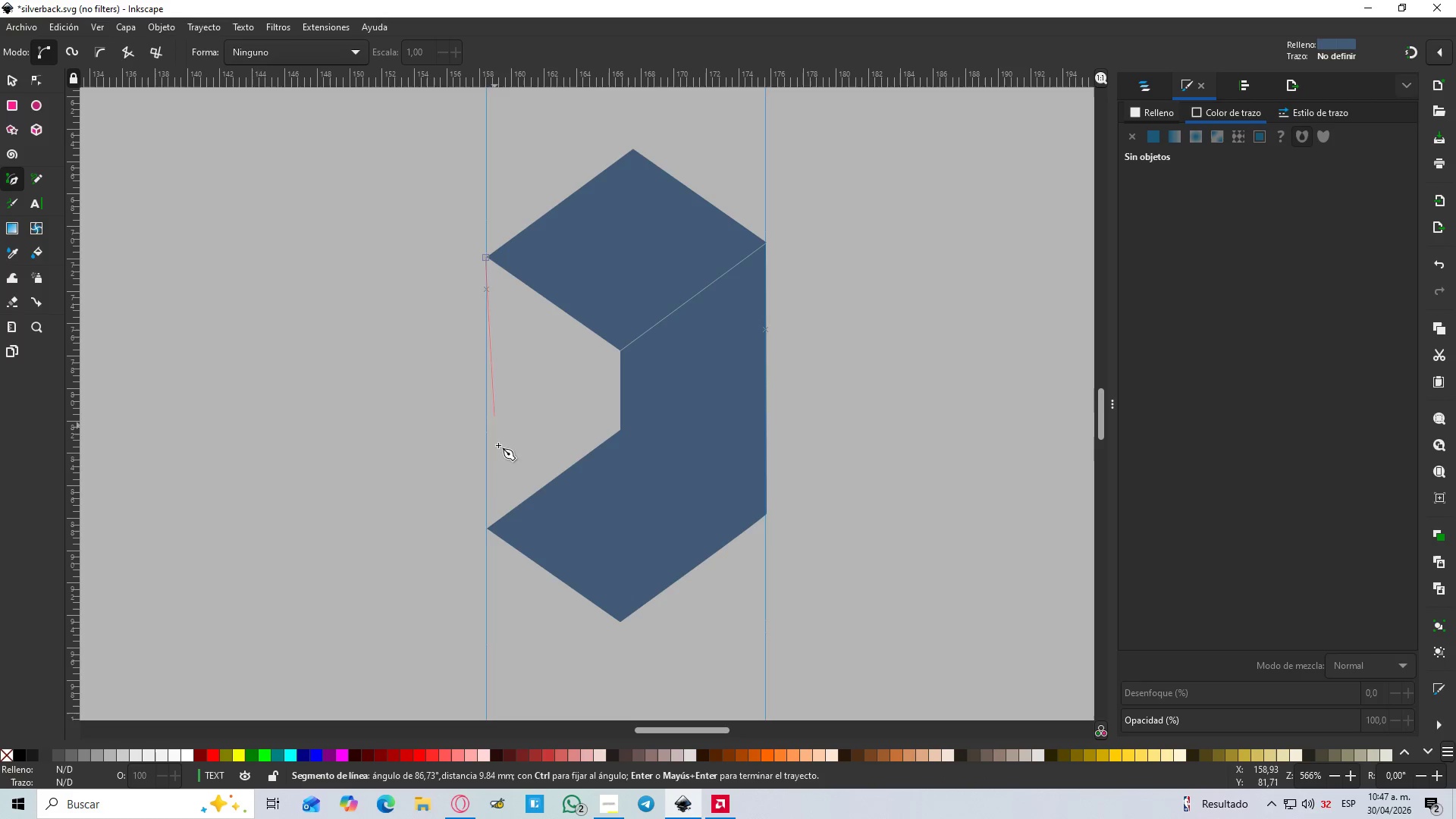 
hold_key(key=ControlLeft, duration=1.06)
 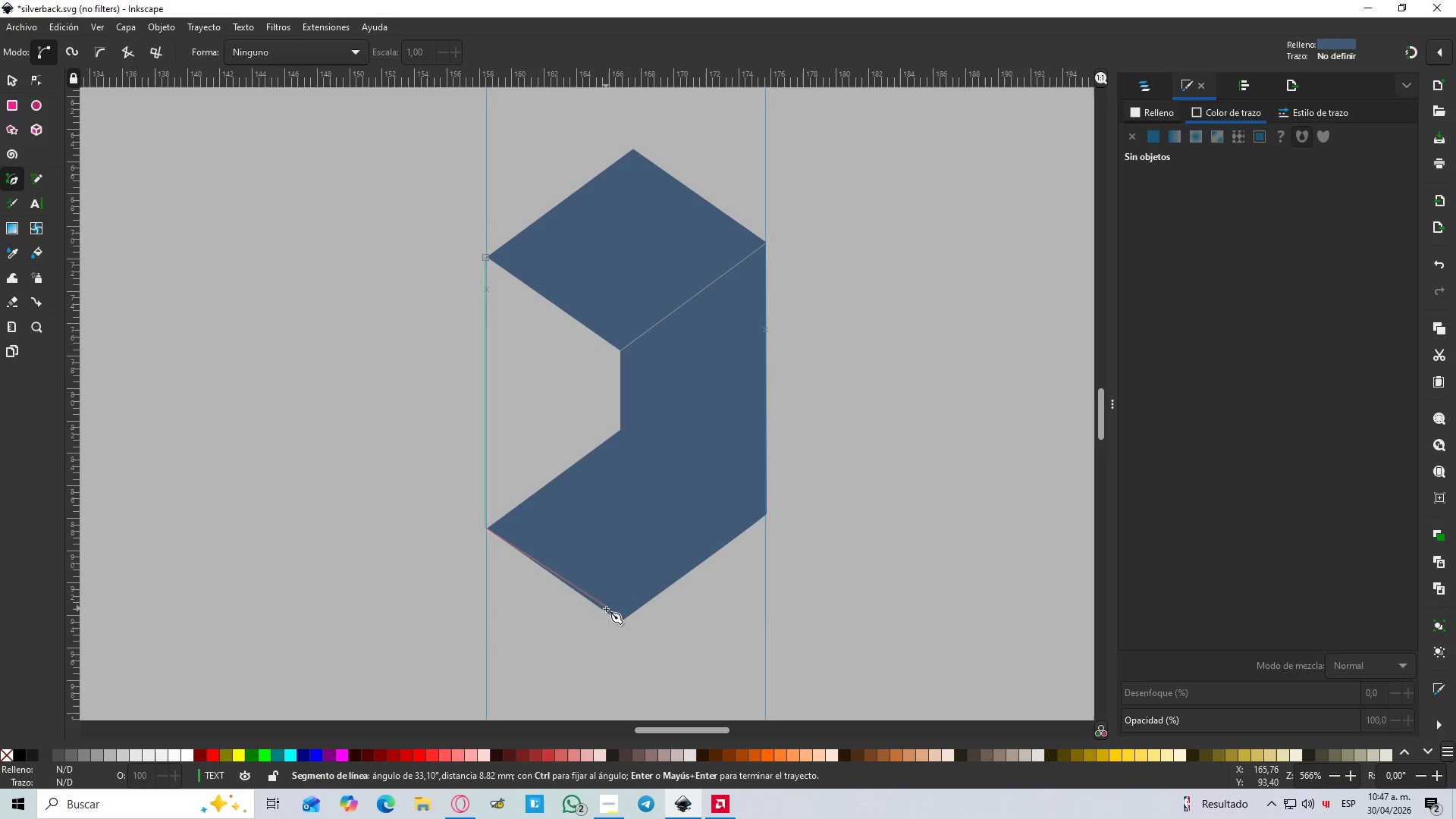 
hold_key(key=ControlLeft, duration=0.48)
 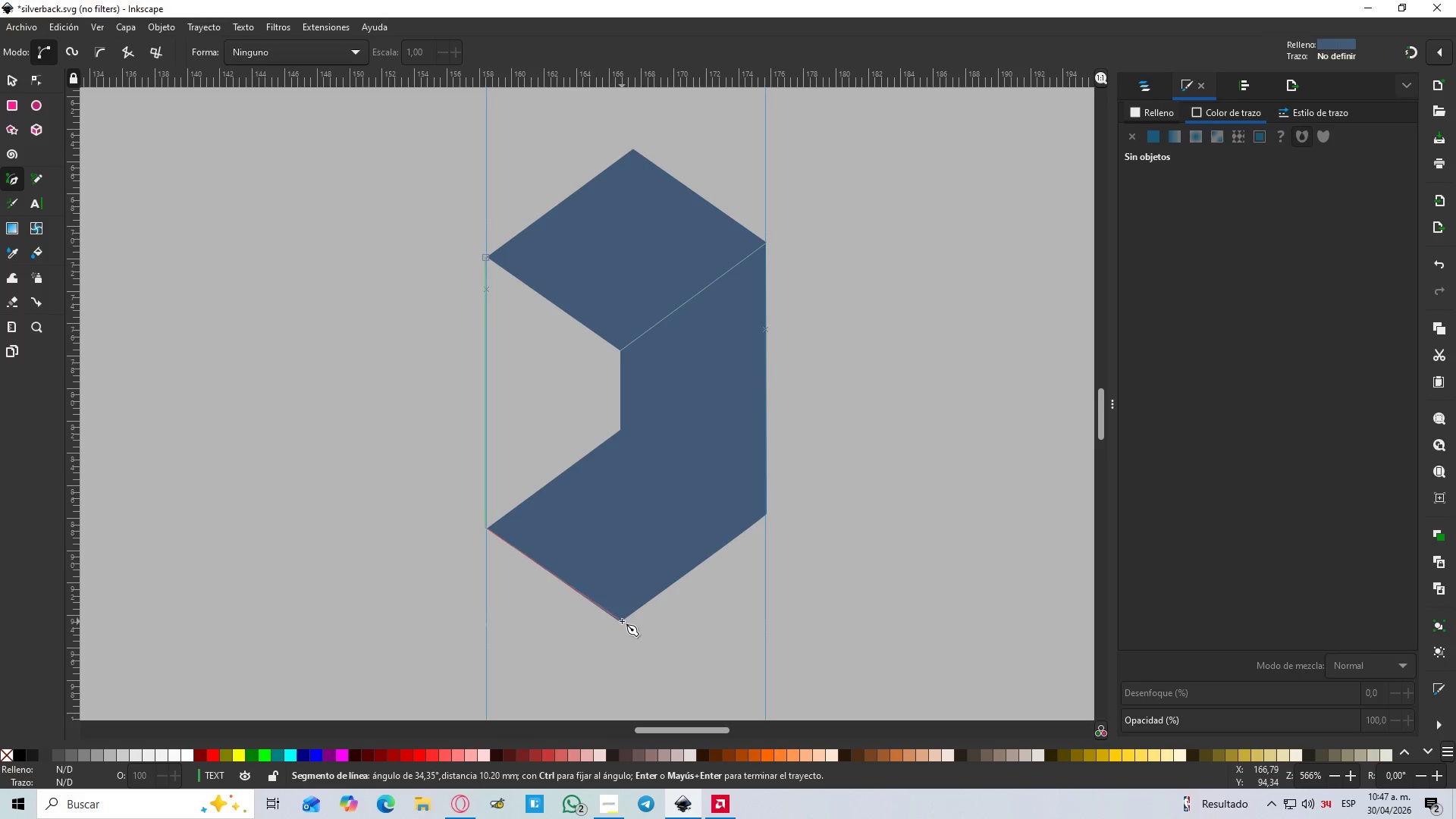 
left_click_drag(start_coordinate=[622, 620], to_coordinate=[623, 616])
 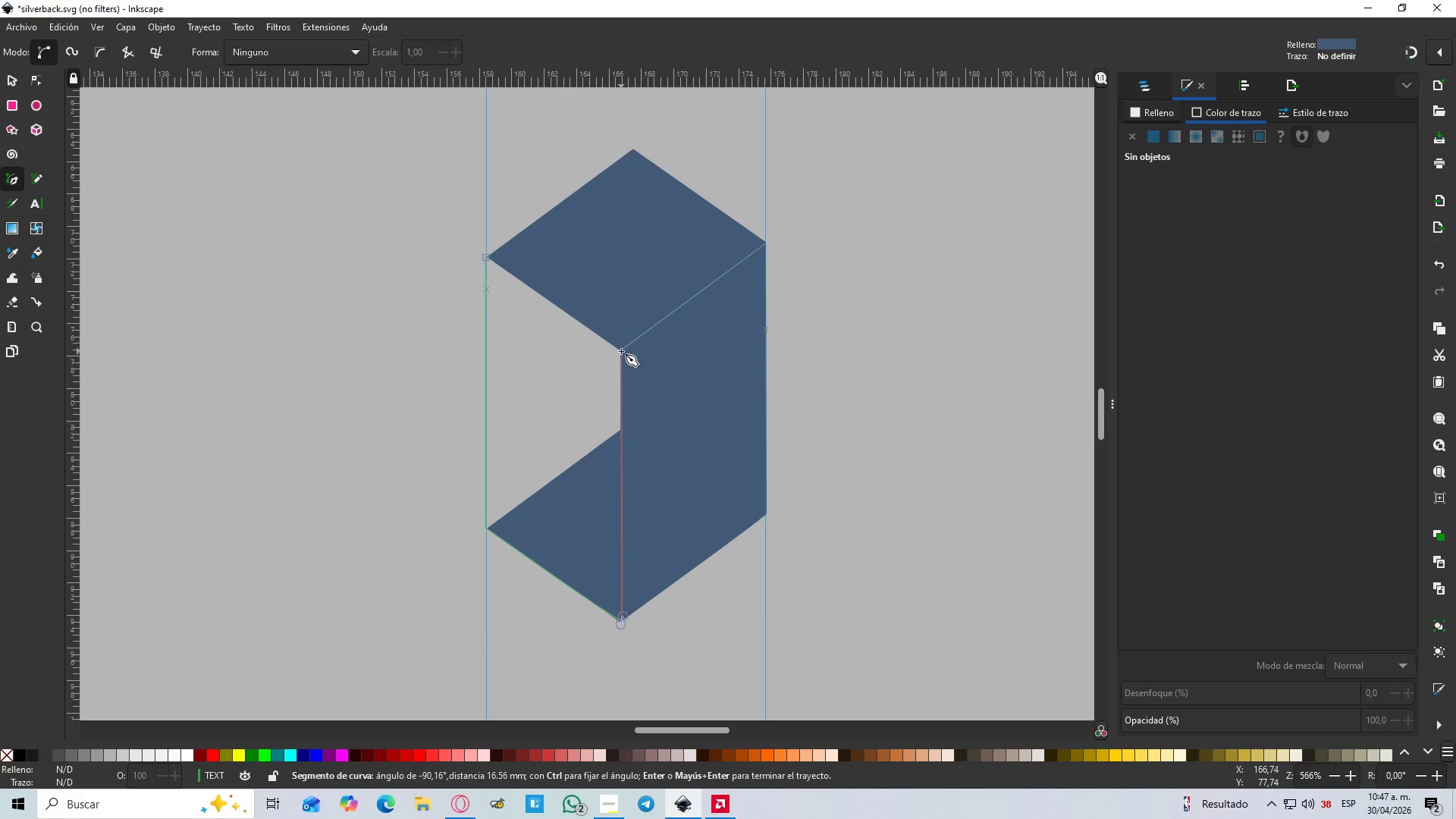 
left_click([621, 351])
 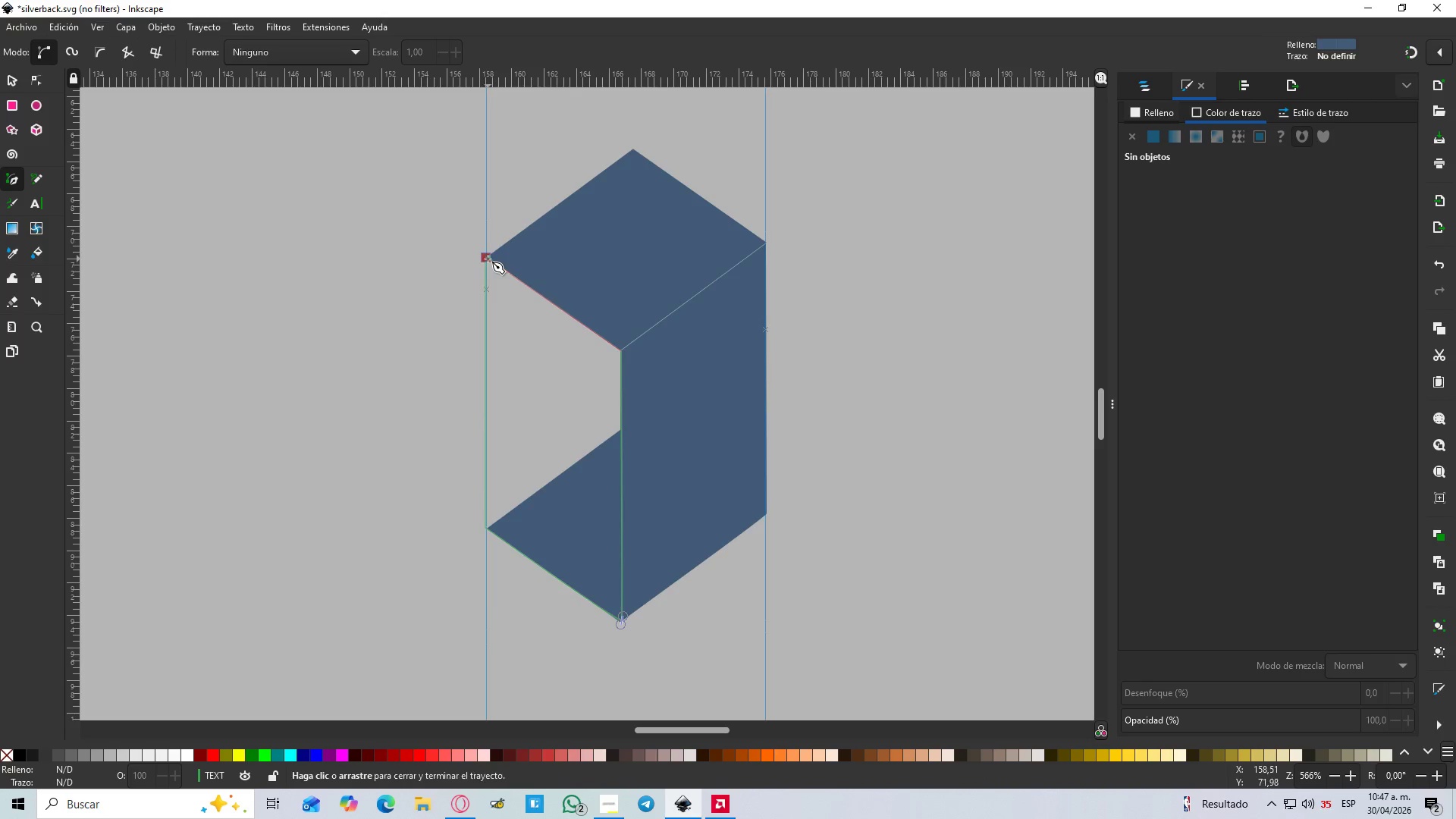 
left_click([488, 259])
 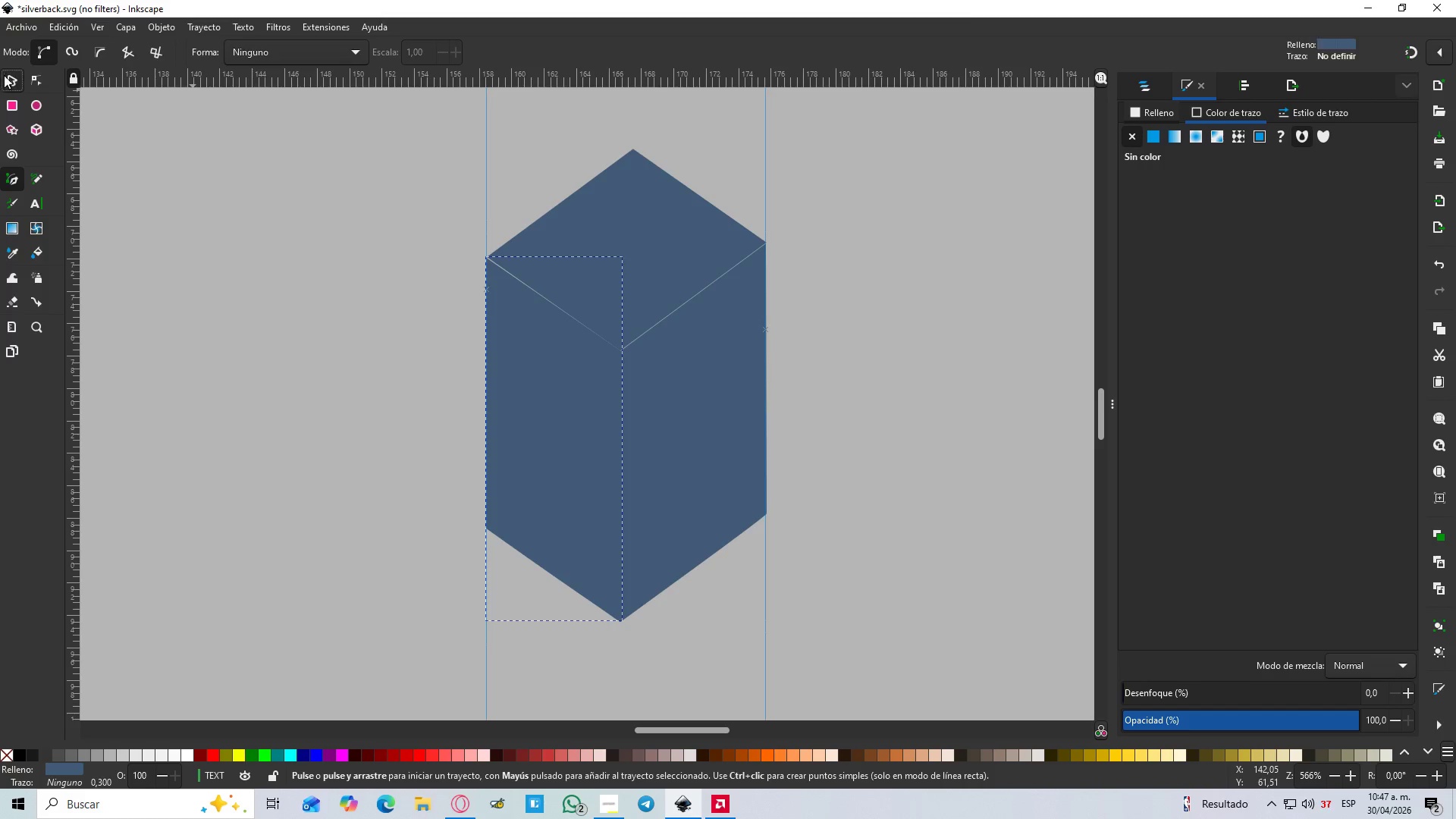 
left_click([805, 306])
 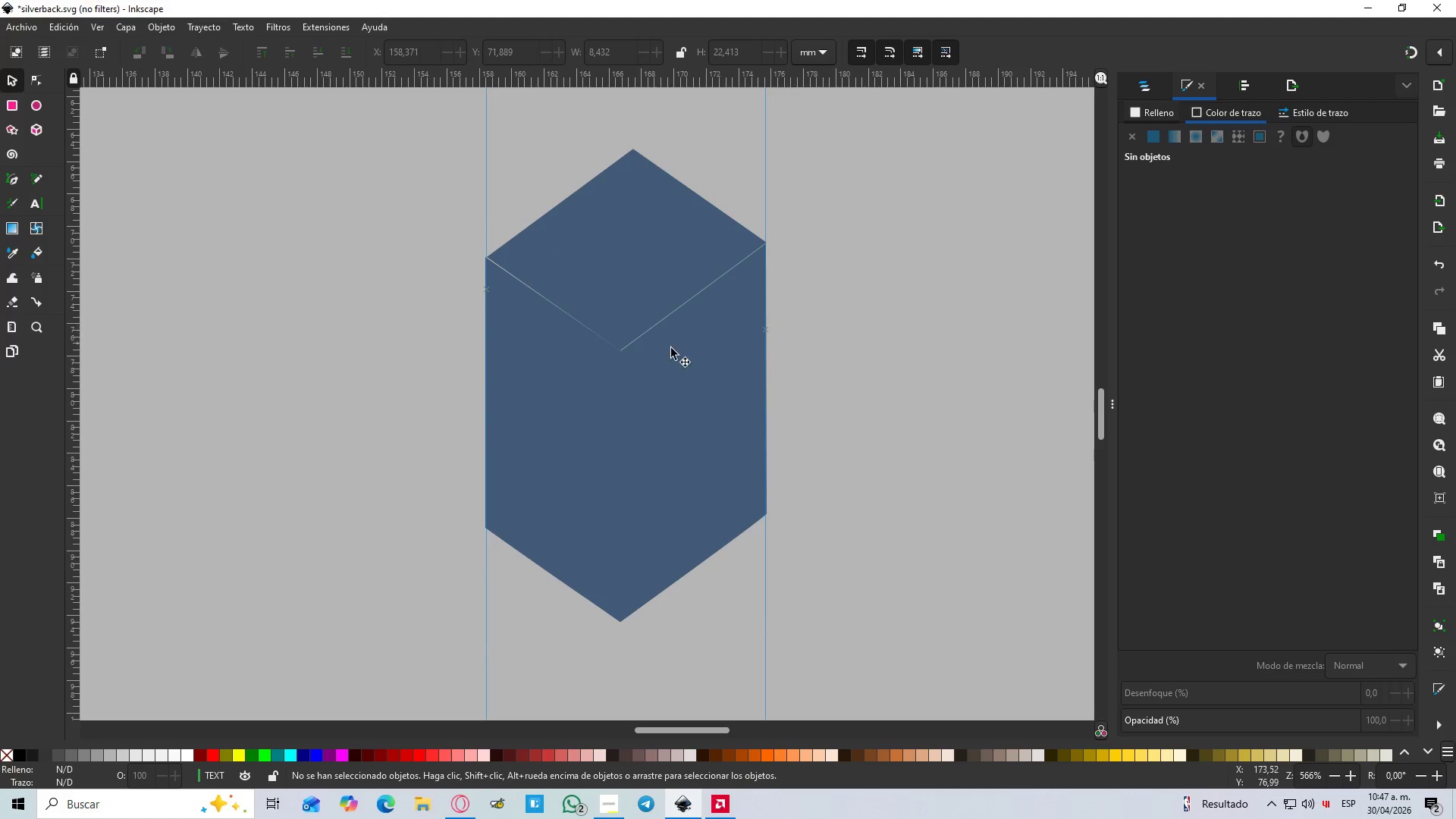 
hold_key(key=ControlLeft, duration=0.84)
scroll: coordinate [548, 290], scroll_direction: up, amount: 2.0
 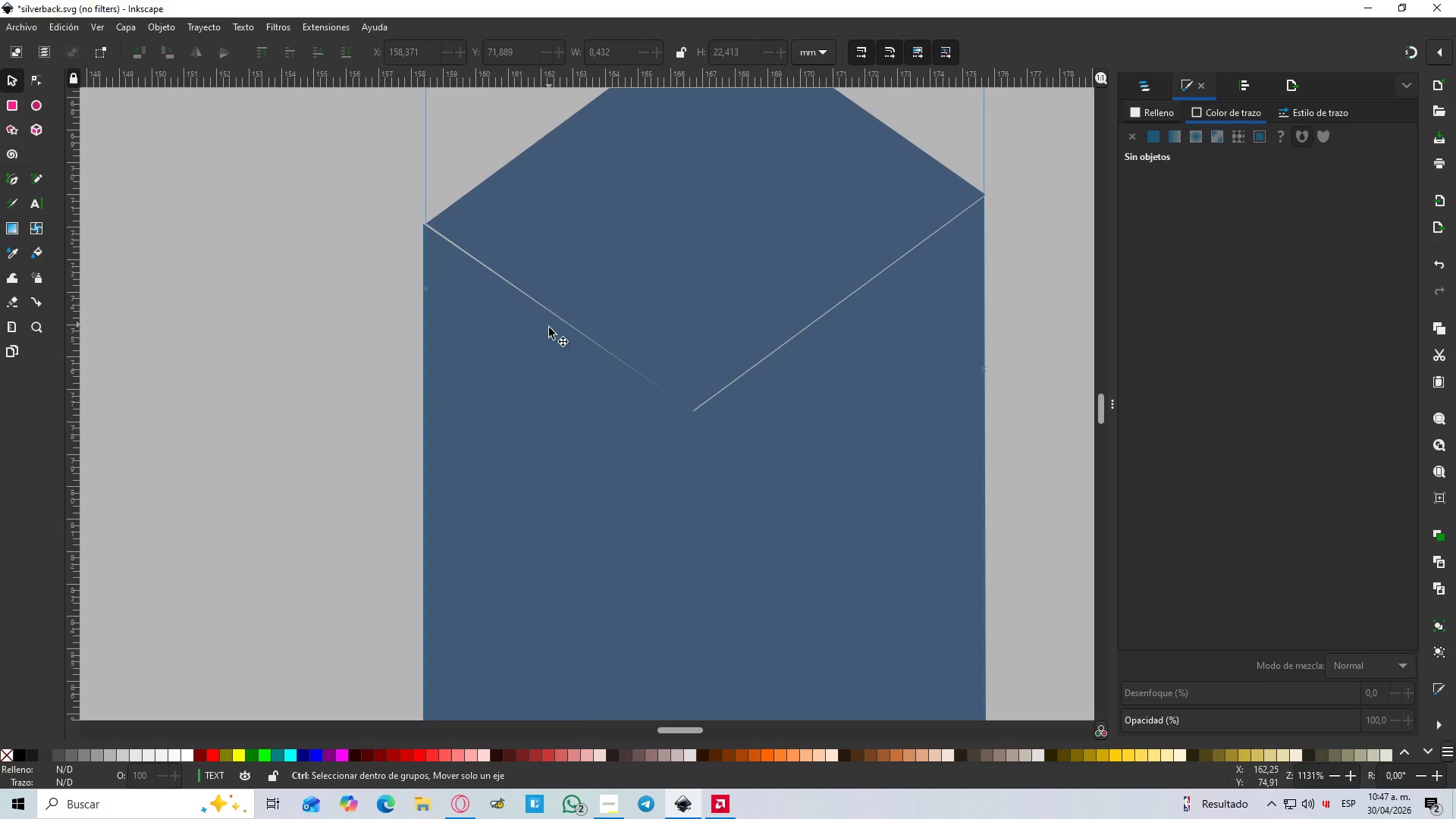 
hold_key(key=ControlLeft, duration=8.16)
left_click_drag(start_coordinate=[541, 347], to_coordinate=[544, 344])
 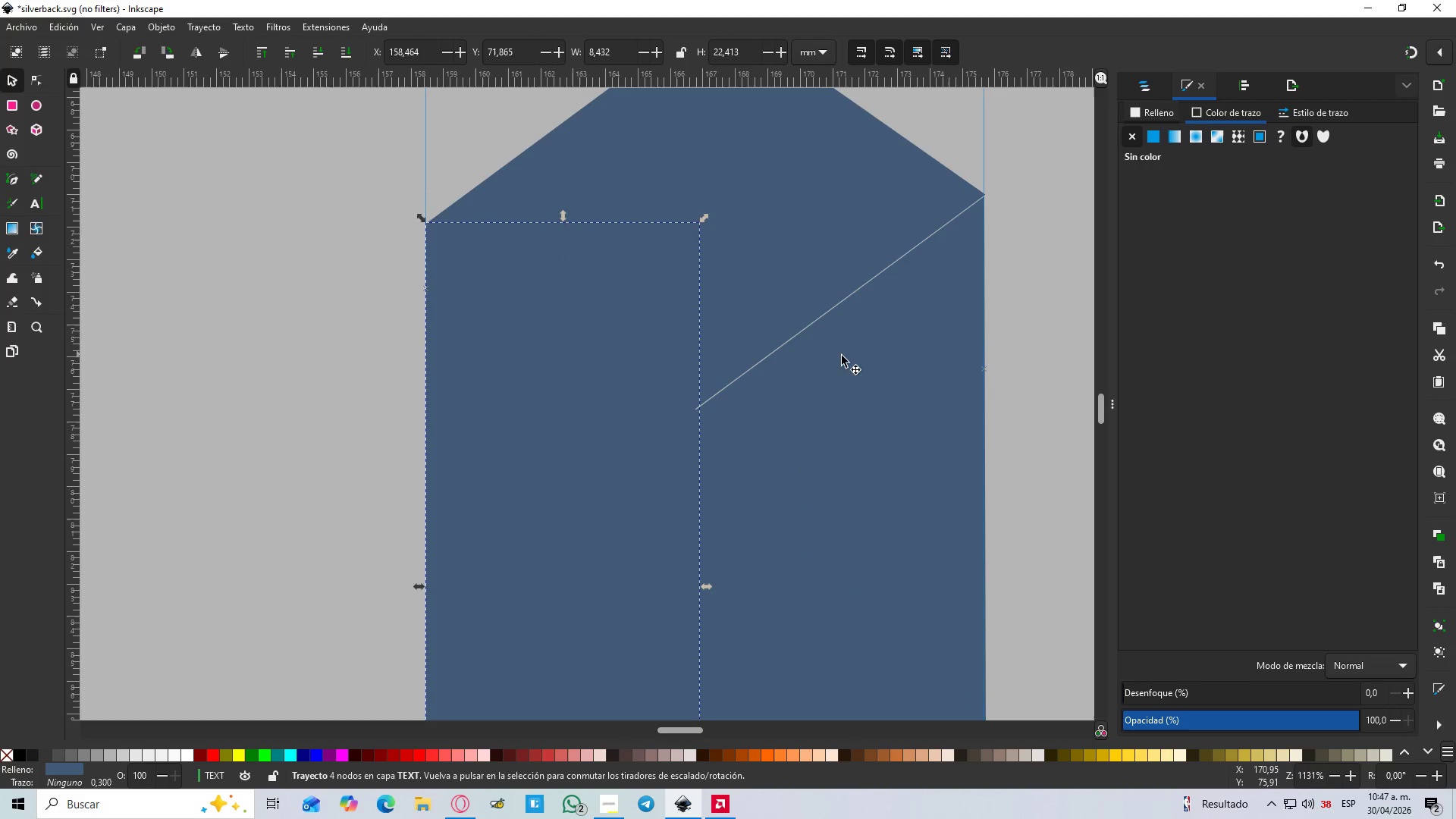 
left_click([847, 358])
 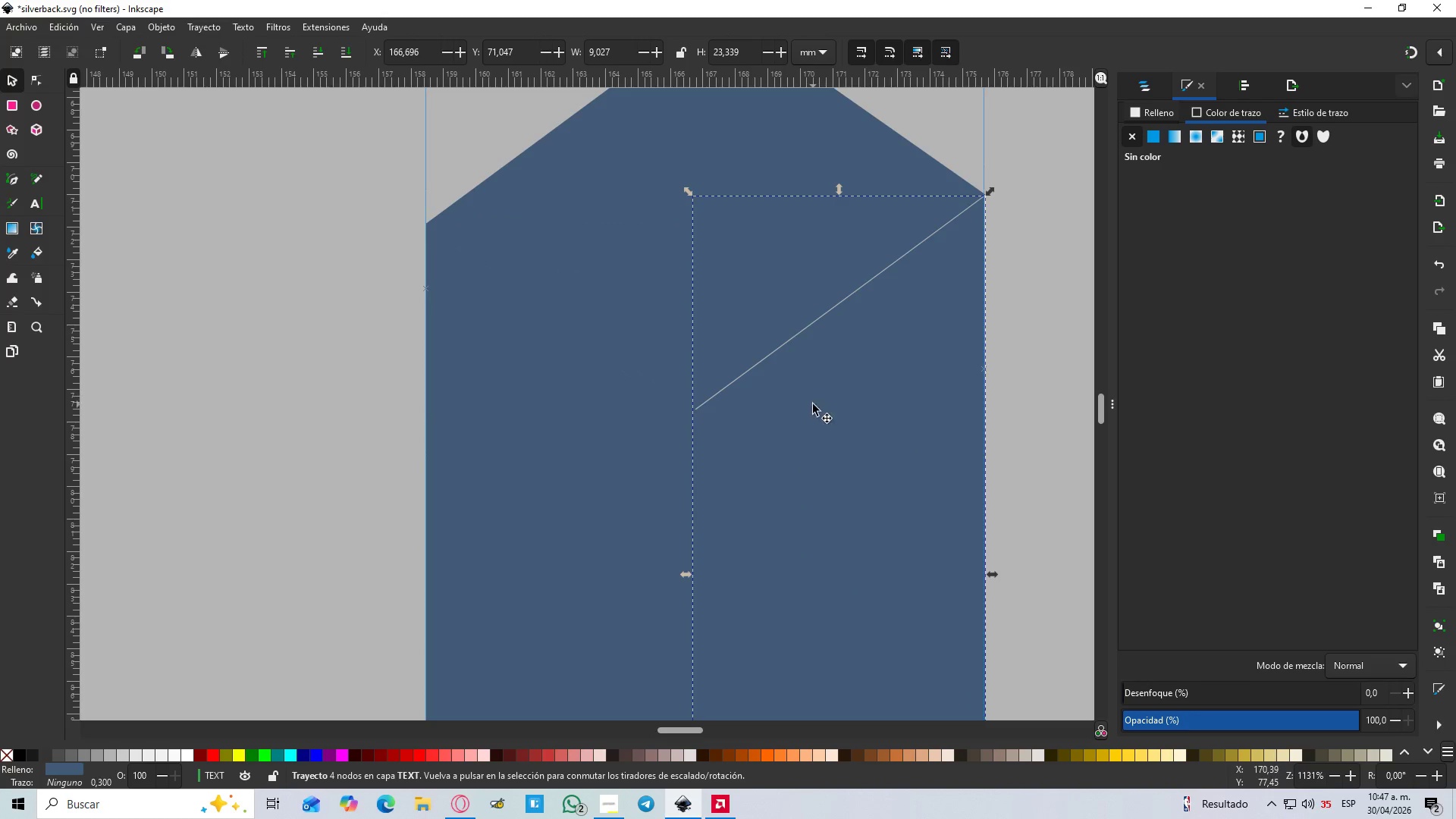 
left_click_drag(start_coordinate=[813, 404], to_coordinate=[813, 400])
 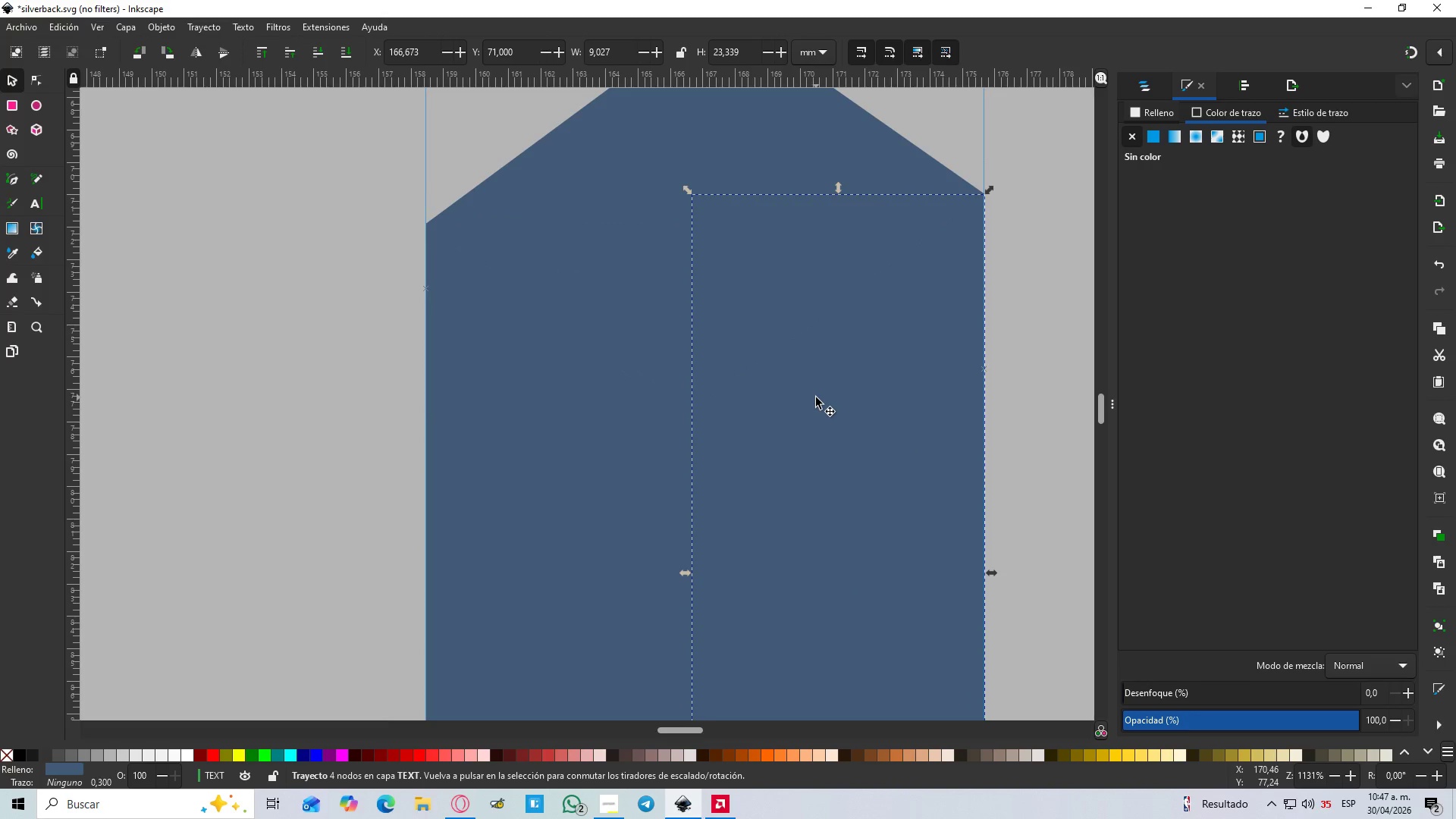 
hold_key(key=ControlLeft, duration=0.64)
scroll: coordinate [817, 397], scroll_direction: down, amount: 3.0
 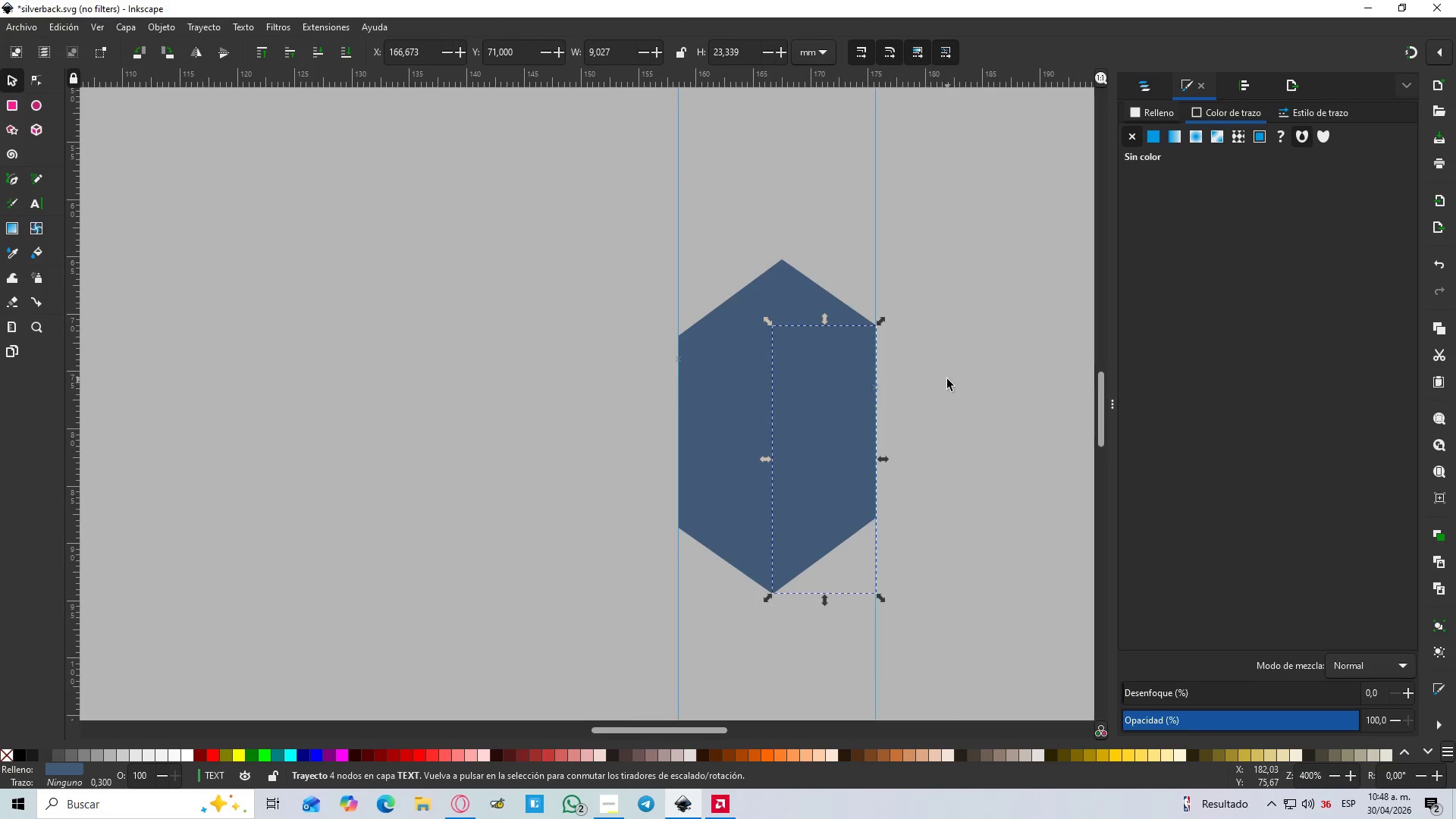 
hold_key(key=ControlLeft, duration=1.12)
scroll: coordinate [833, 372], scroll_direction: up, amount: 3.0
 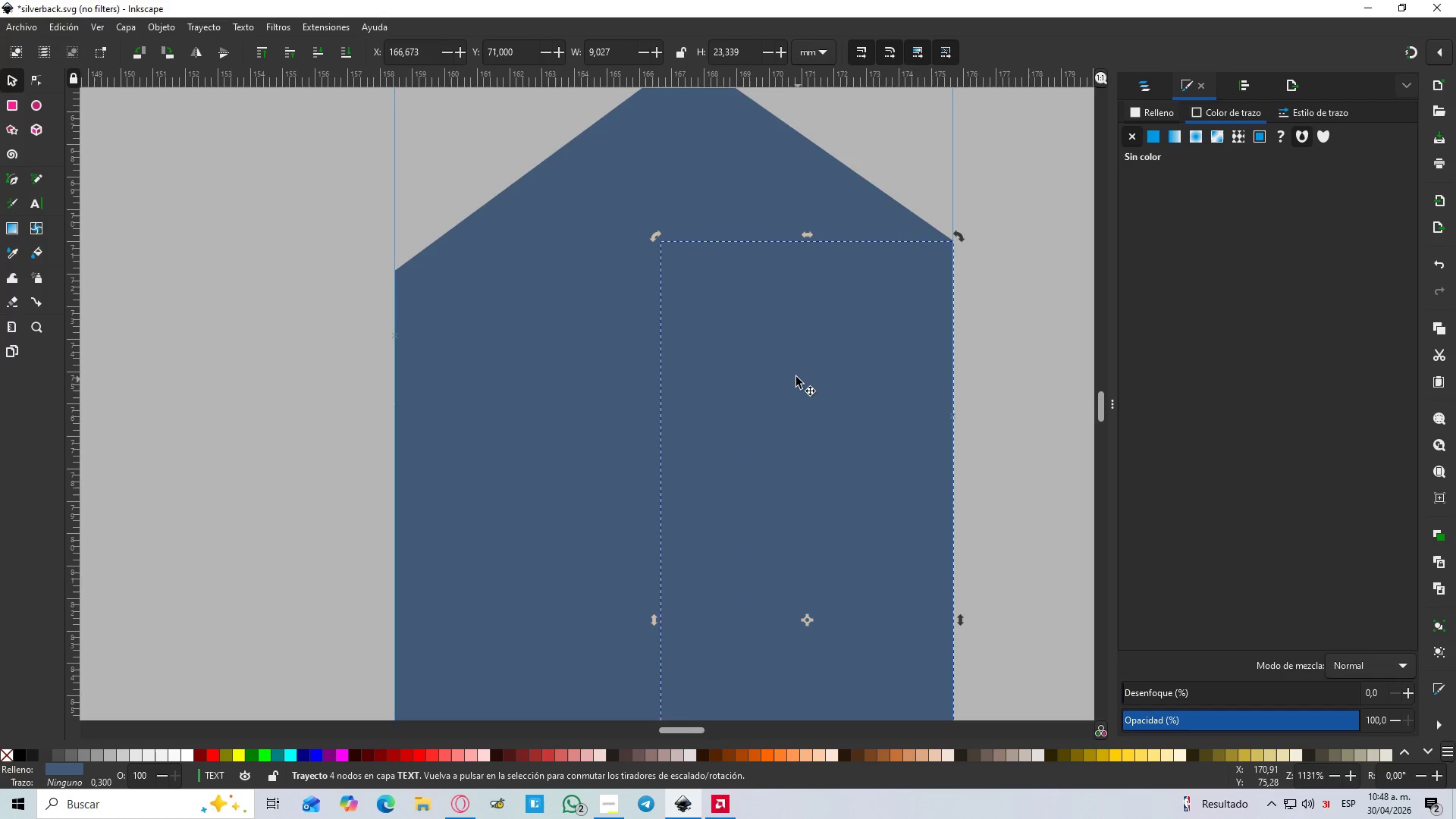 
left_click([717, 179])
 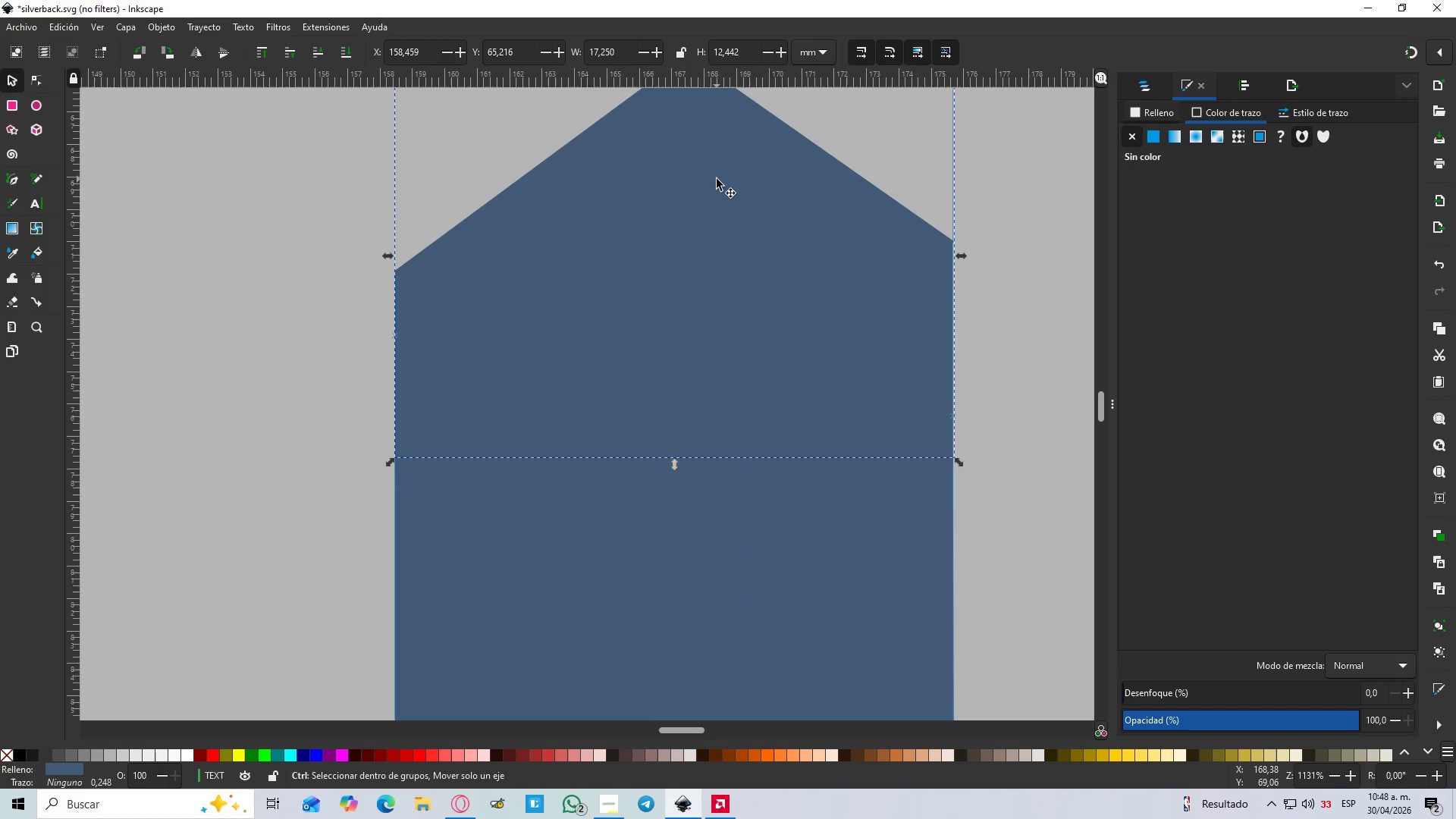 
hold_key(key=ControlLeft, duration=0.77)
scroll: coordinate [717, 179], scroll_direction: down, amount: 3.0
 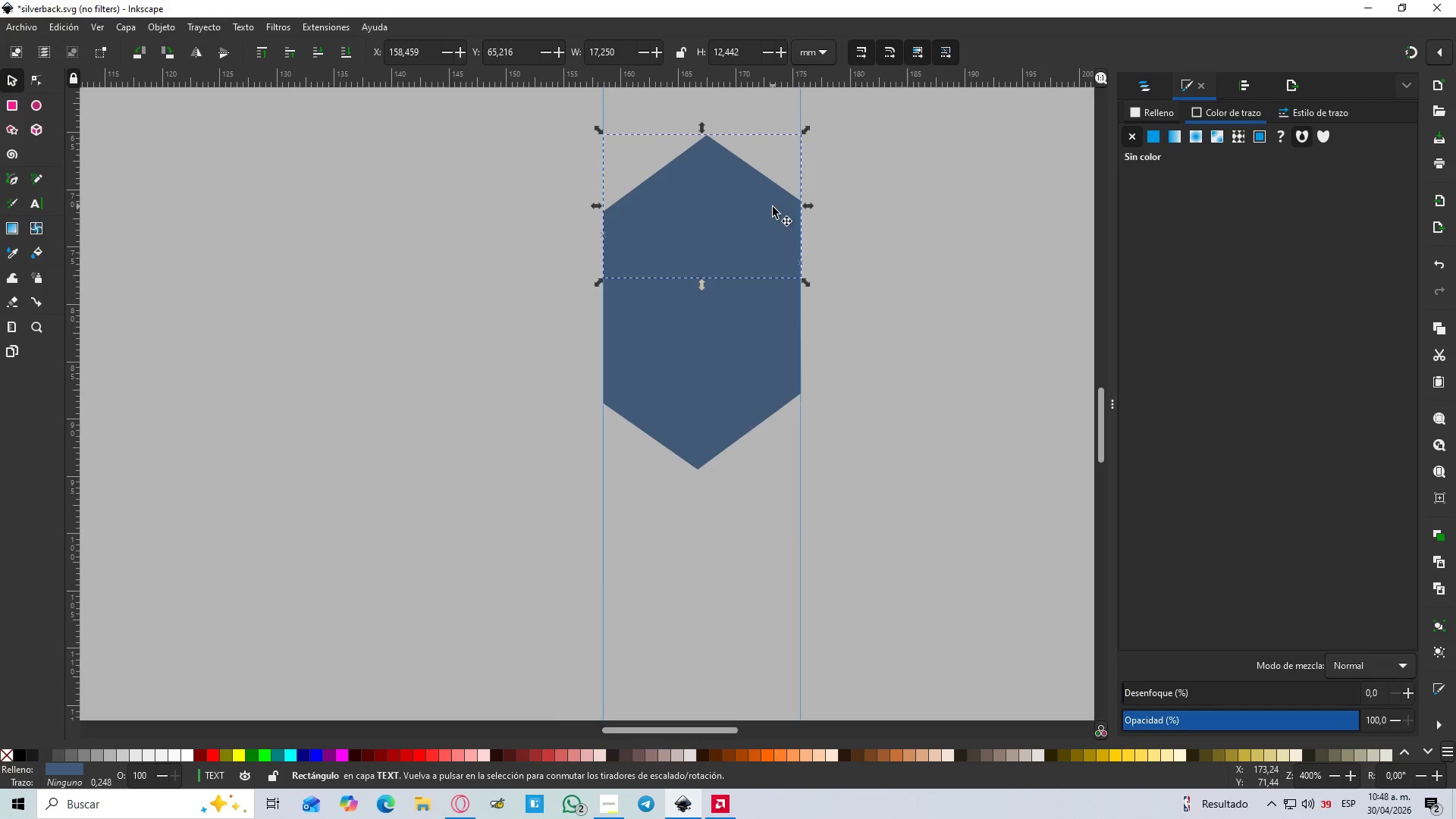 
hold_key(key=ControlLeft, duration=0.53)
 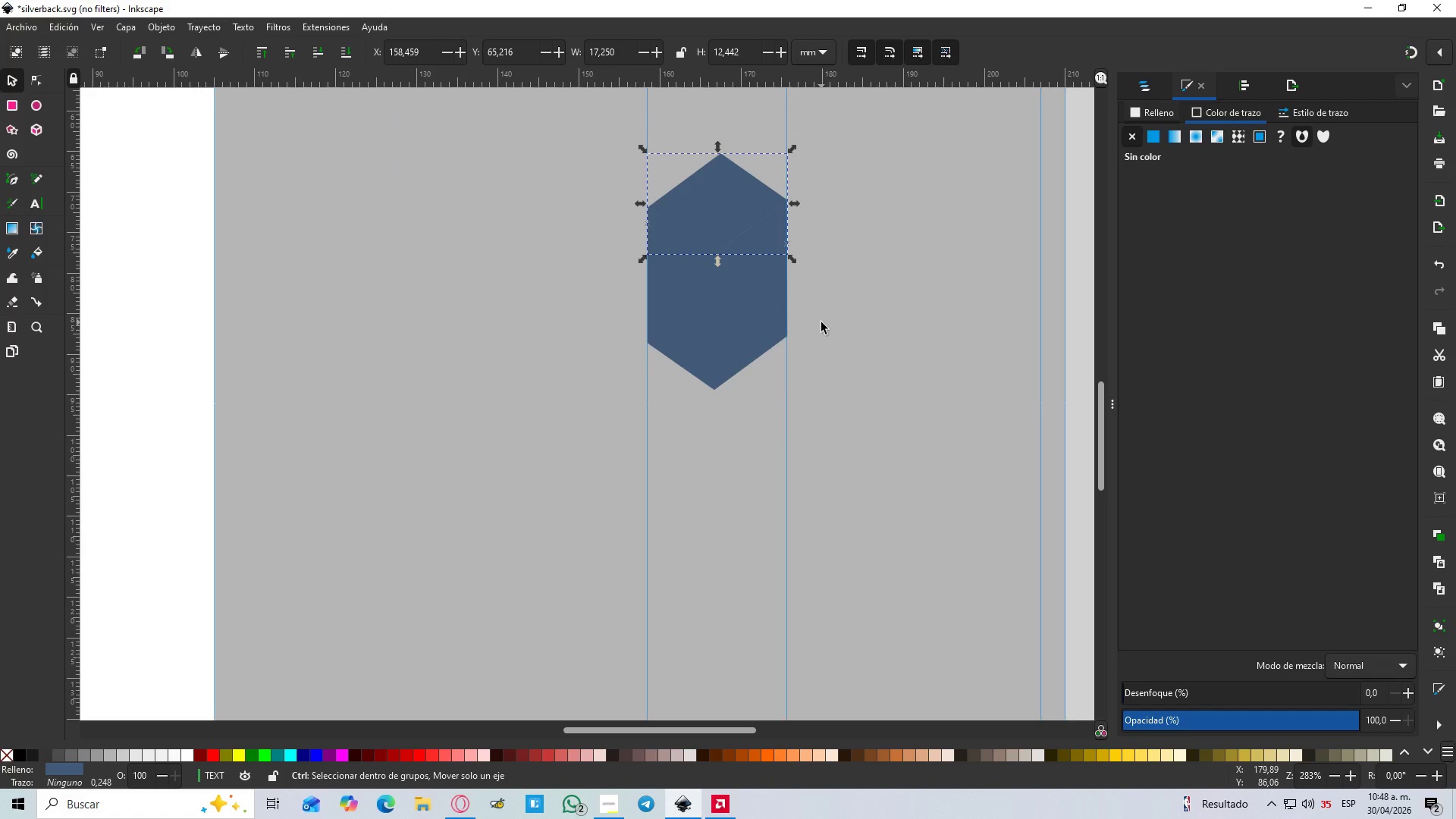 
hold_key(key=ControlLeft, duration=1.53)
 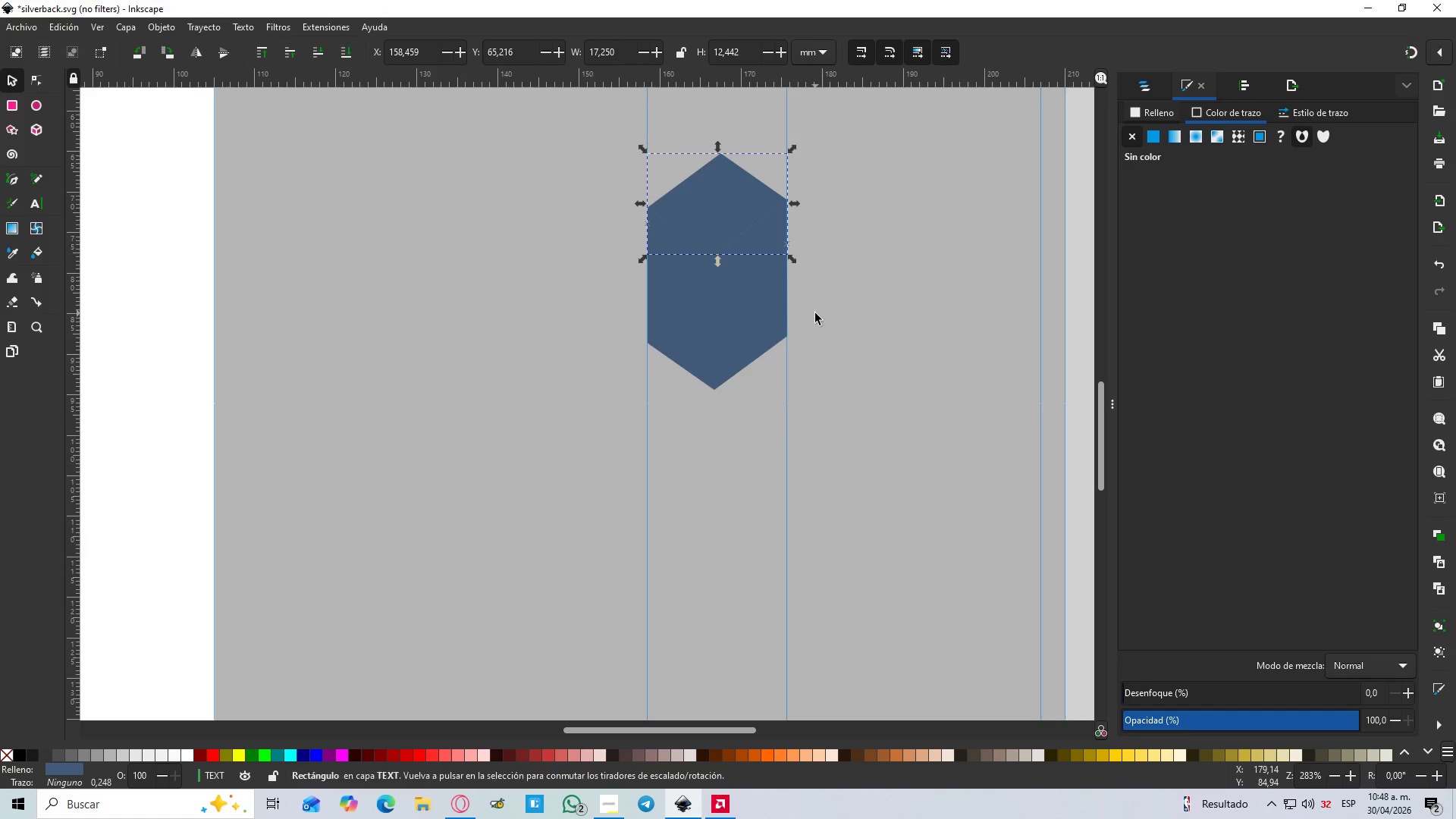 
scroll: coordinate [755, 197], scroll_direction: down, amount: 1.0
 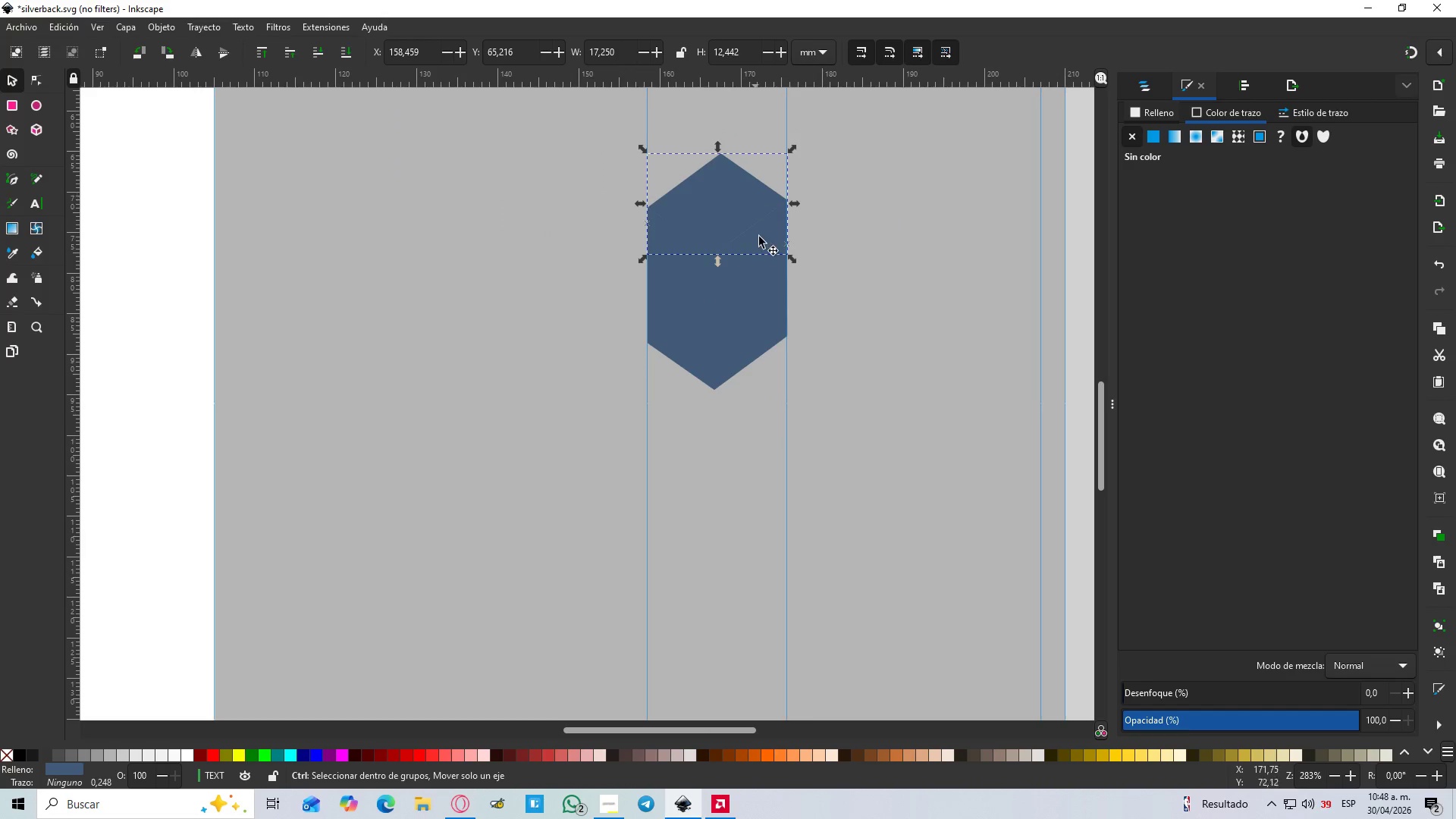 
key(Control+ControlLeft)
 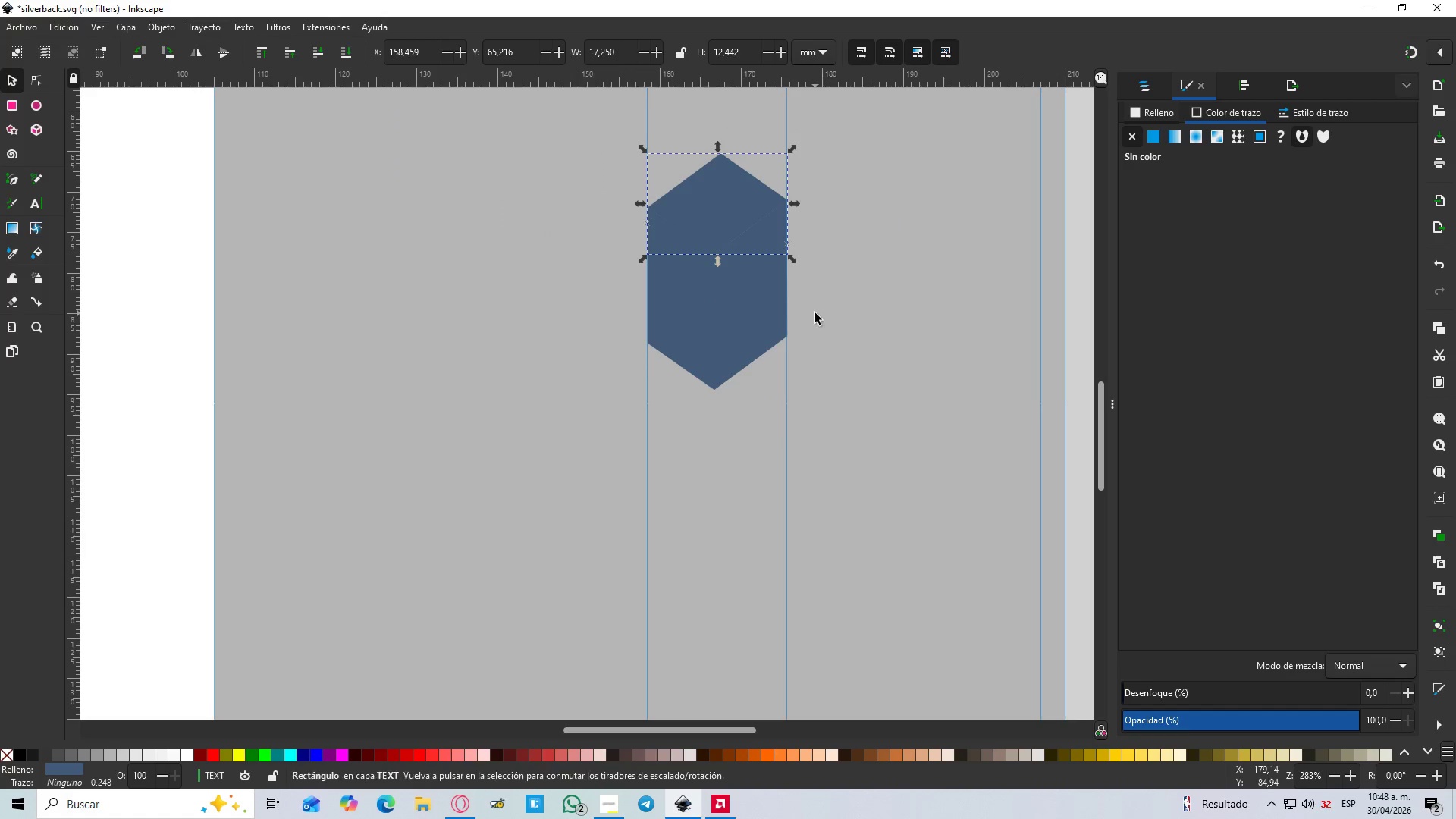 
key(Control+ControlLeft)
 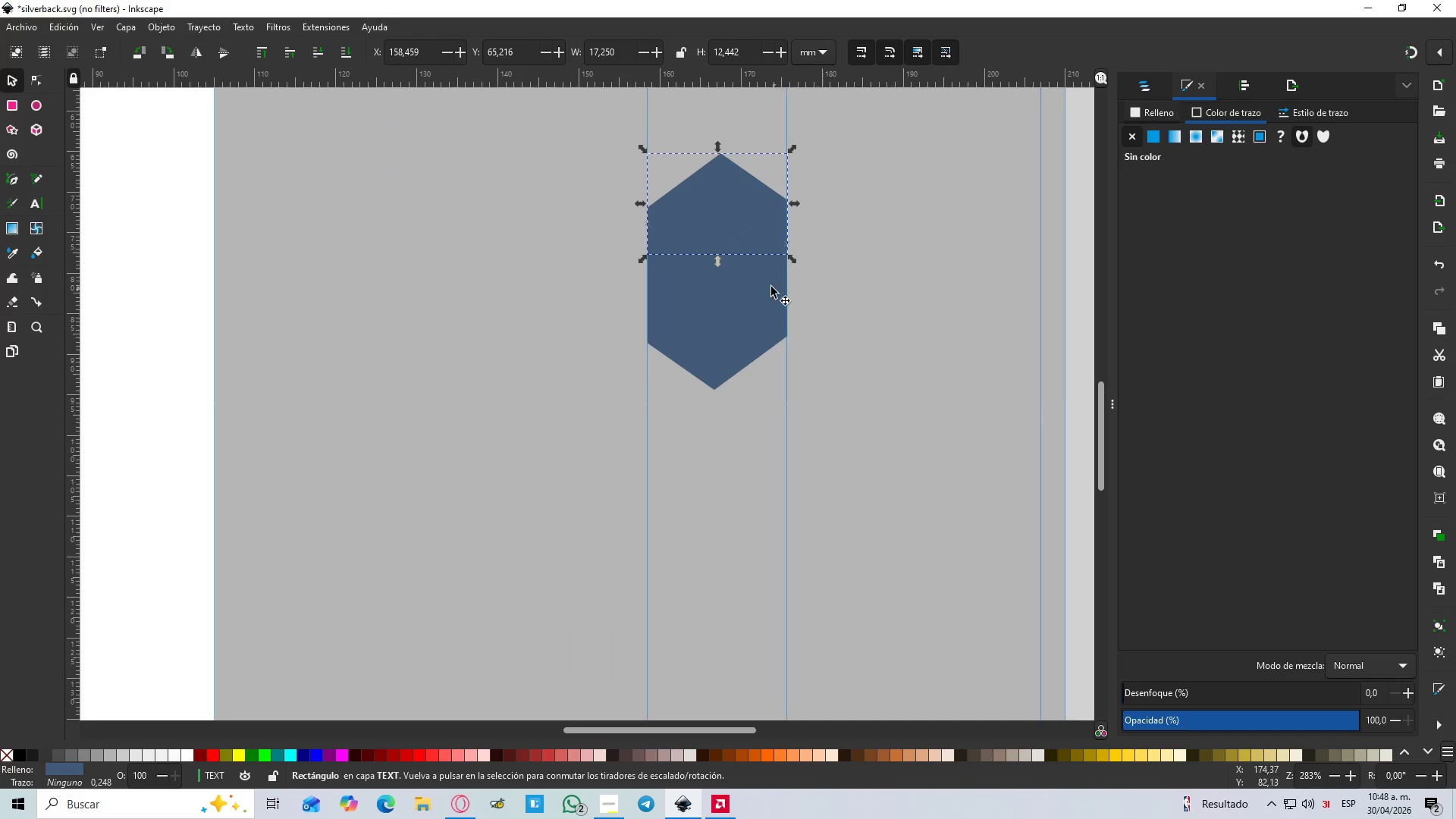 
hold_key(key=ControlLeft, duration=1.53)
 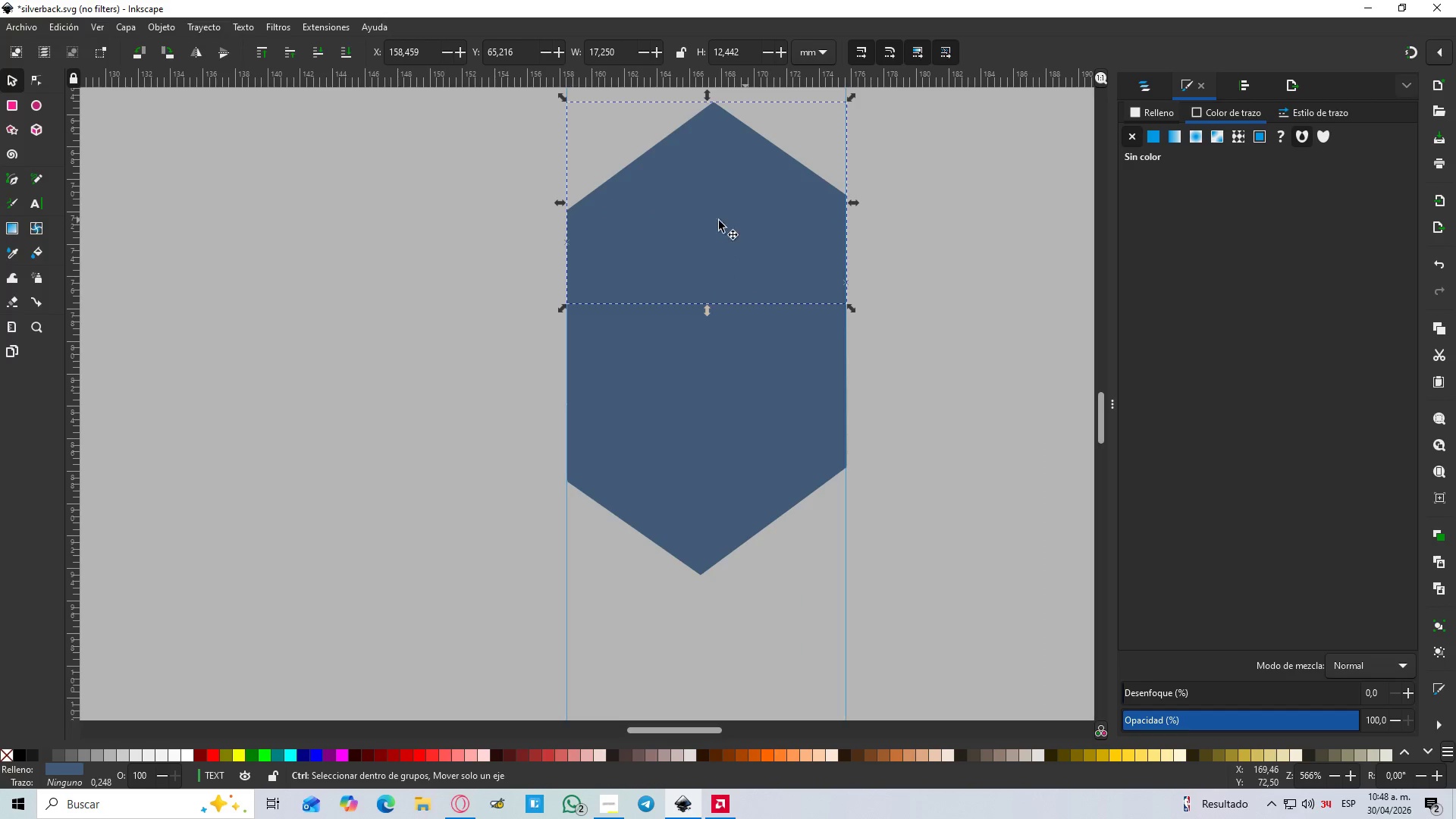 
hold_key(key=ControlLeft, duration=0.48)
 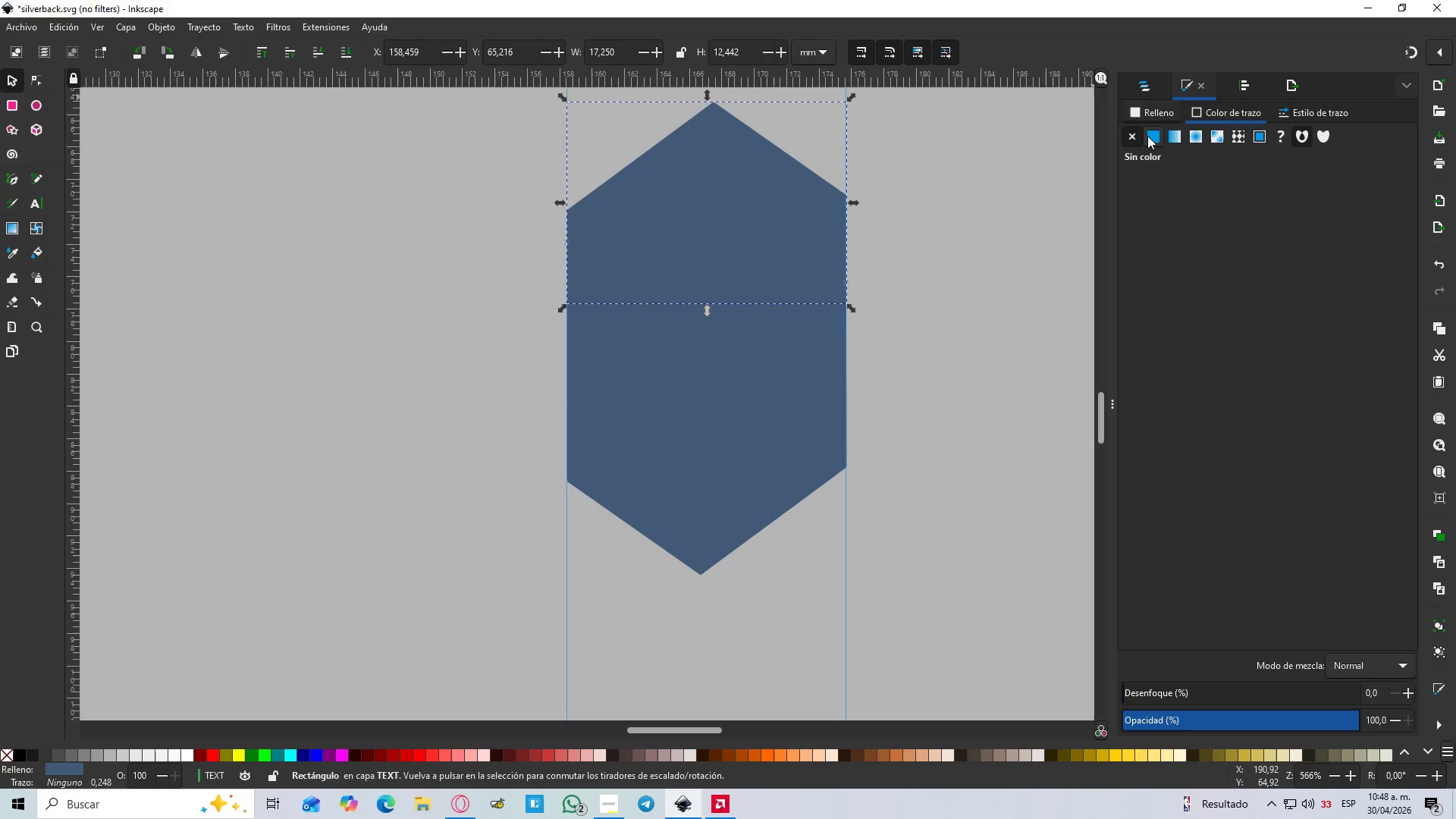 
scroll: coordinate [728, 205], scroll_direction: up, amount: 2.0
 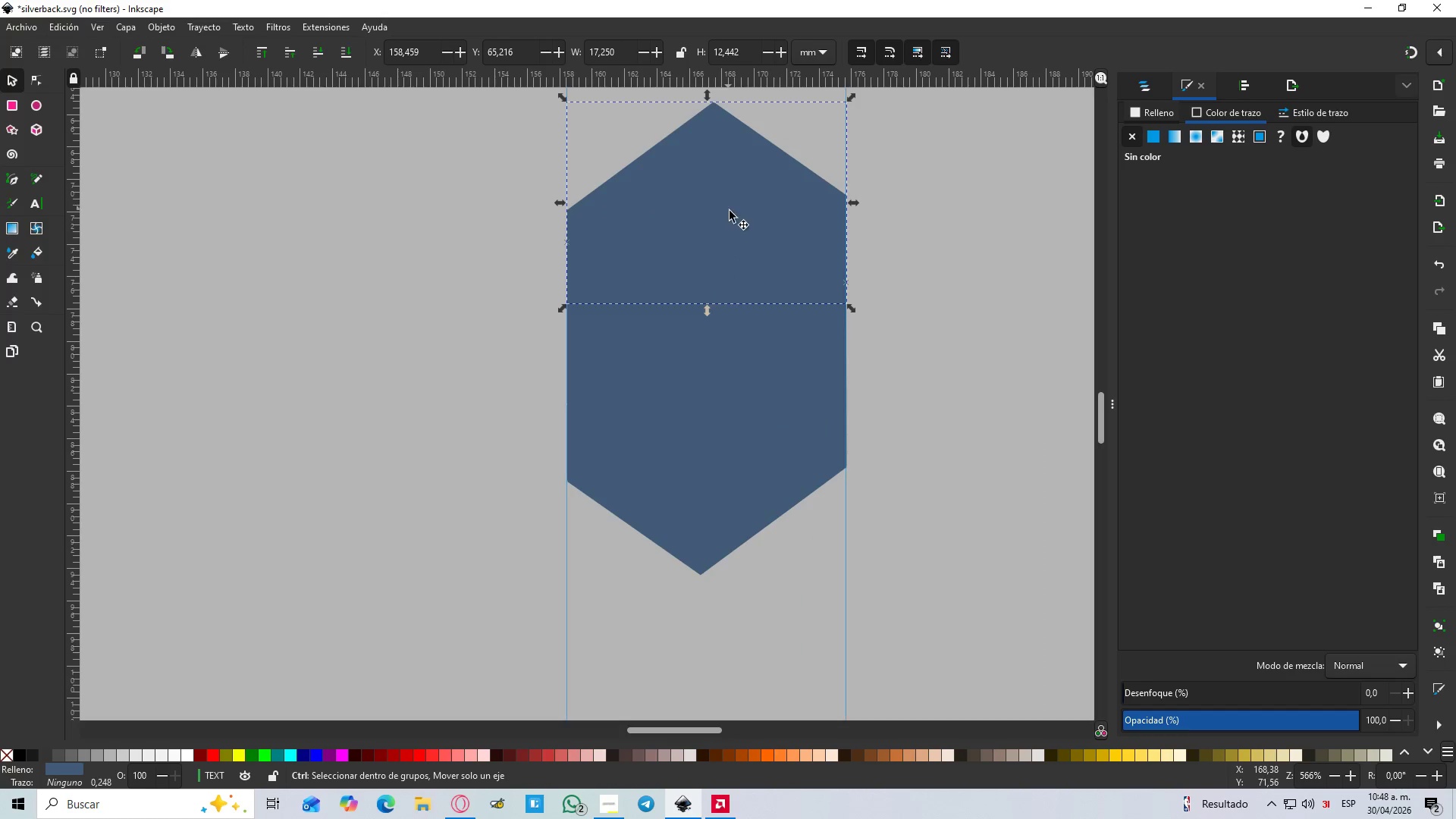 
left_click([1150, 135])
 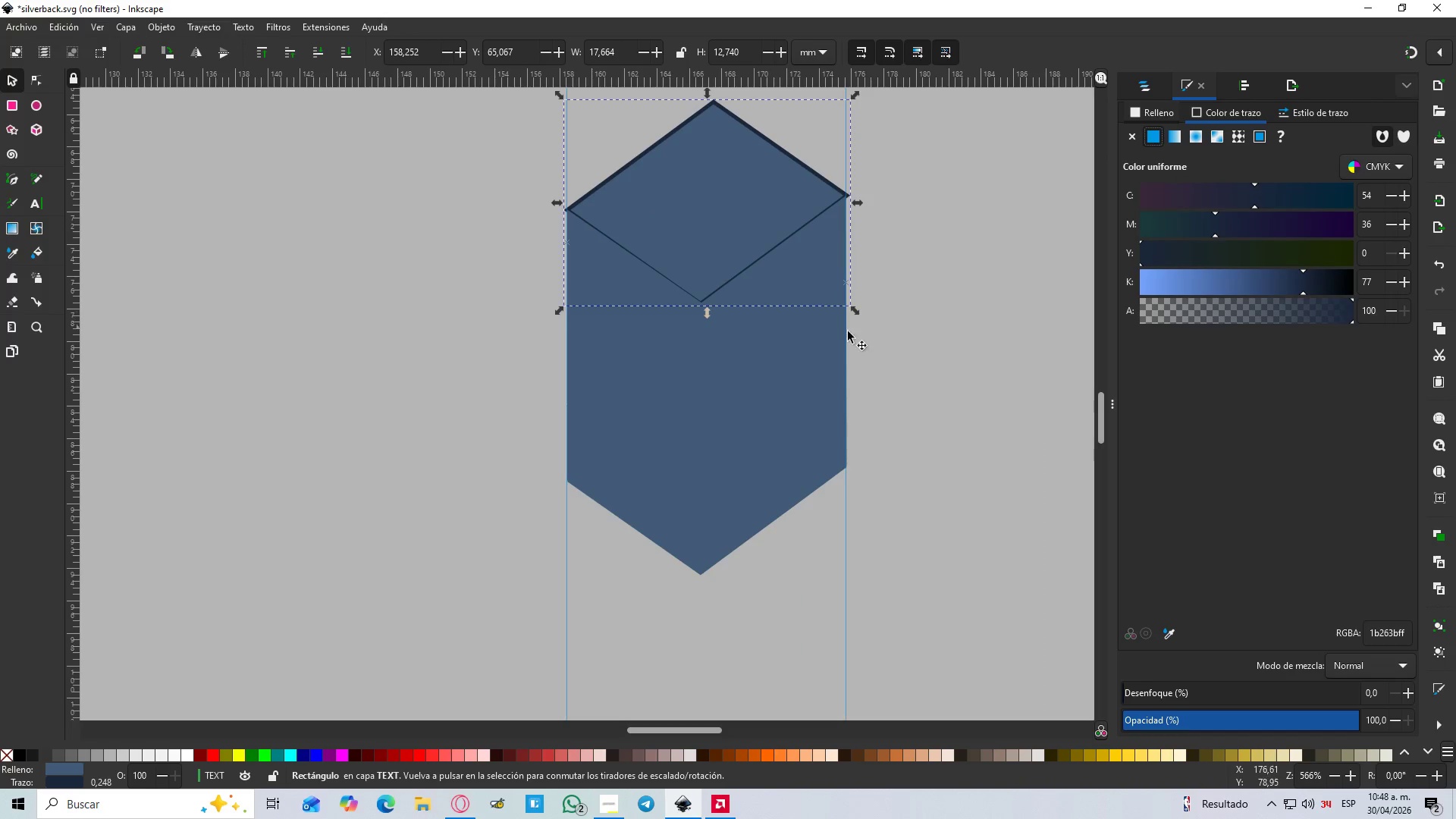 
left_click([808, 365])
 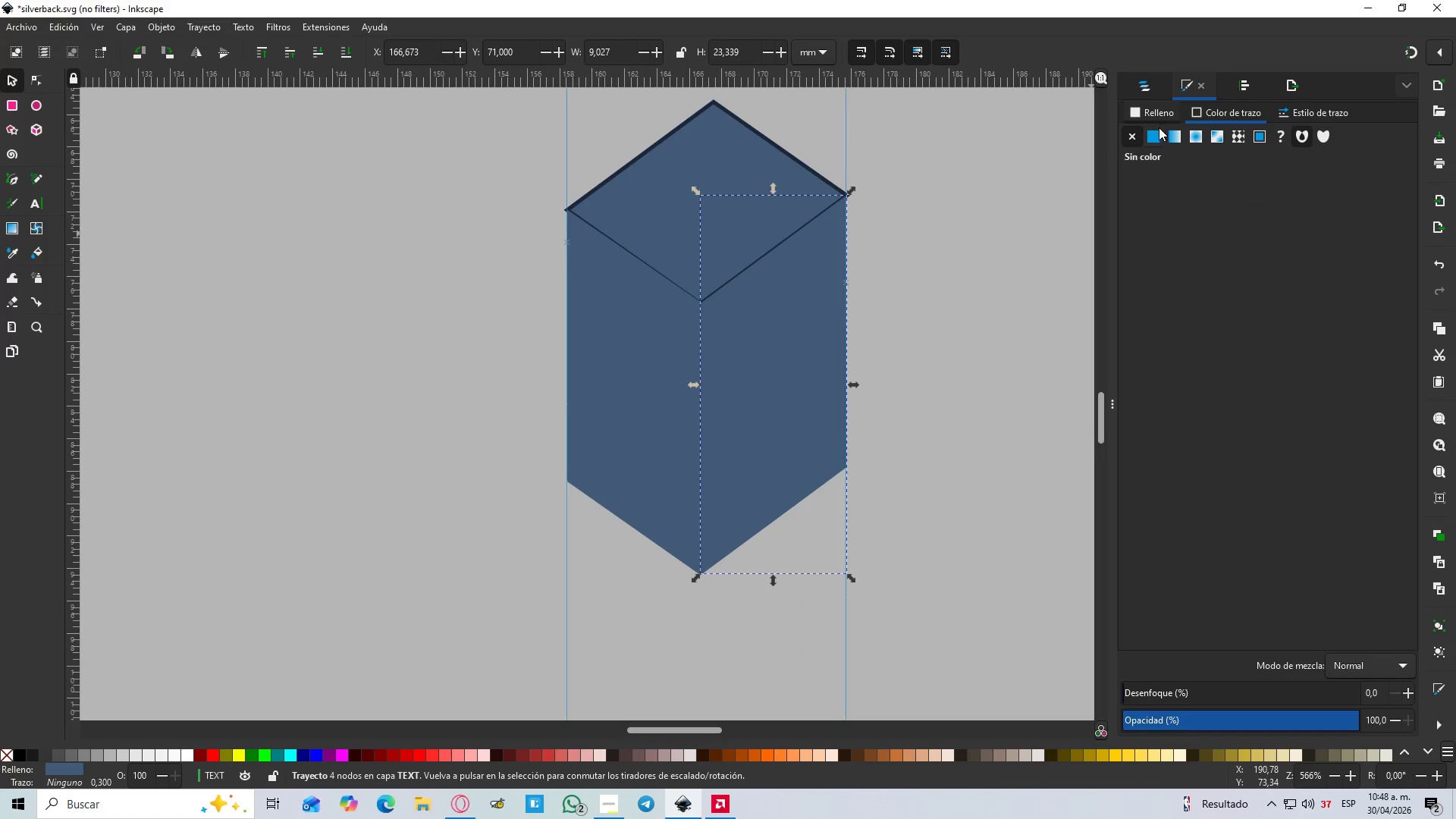 
left_click([1157, 142])
 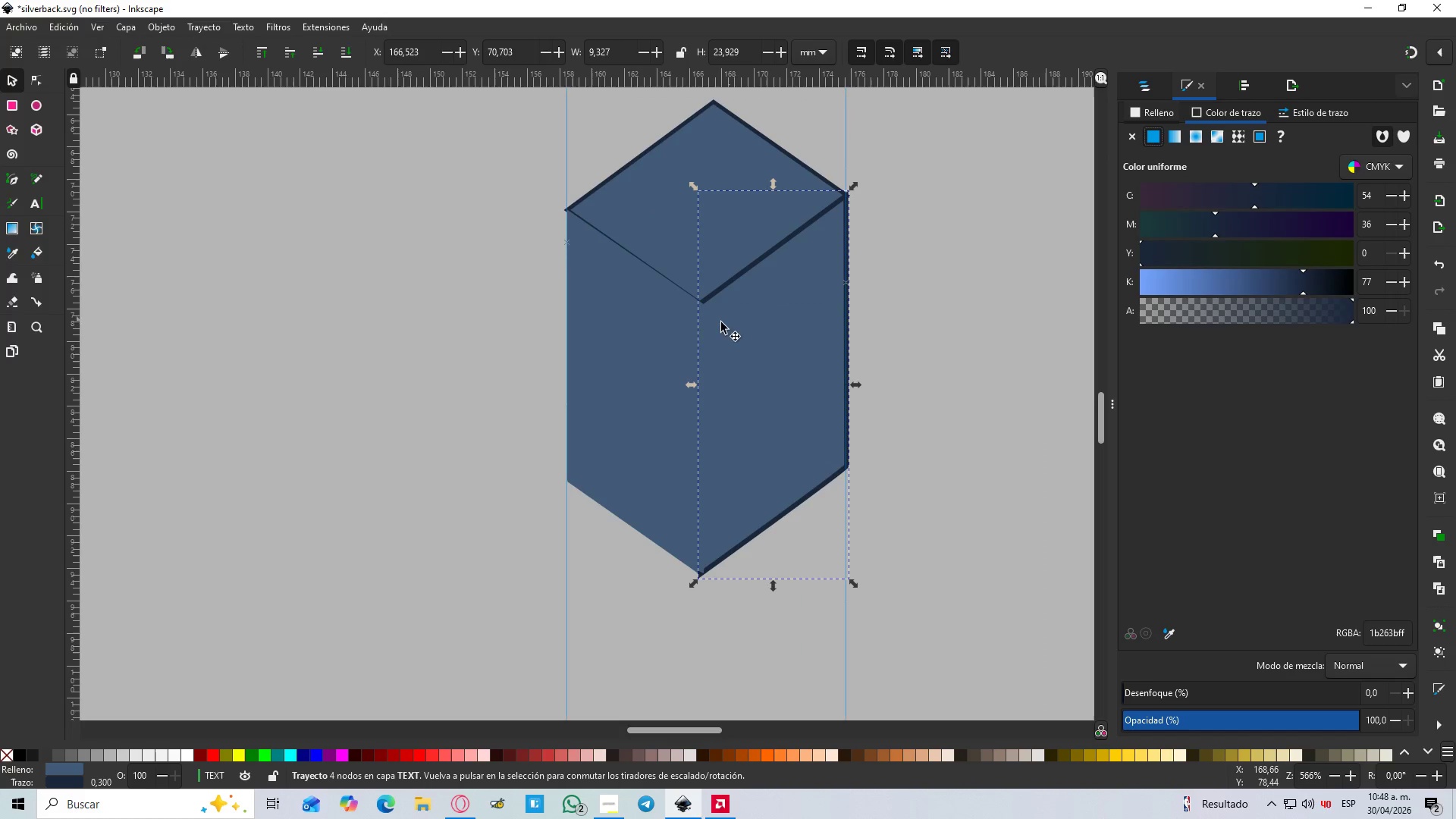 
left_click([657, 350])
 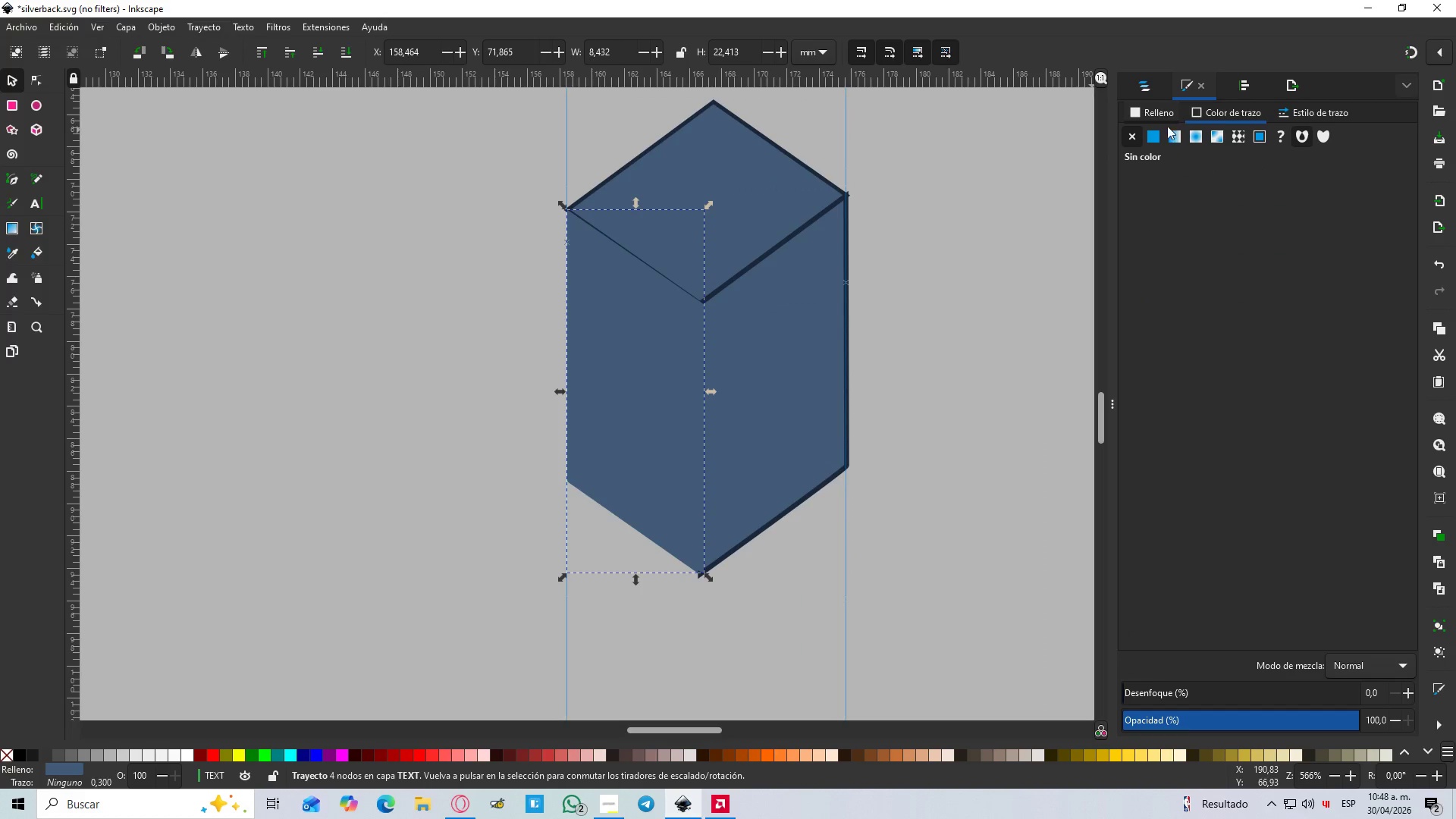 
left_click([1153, 133])
 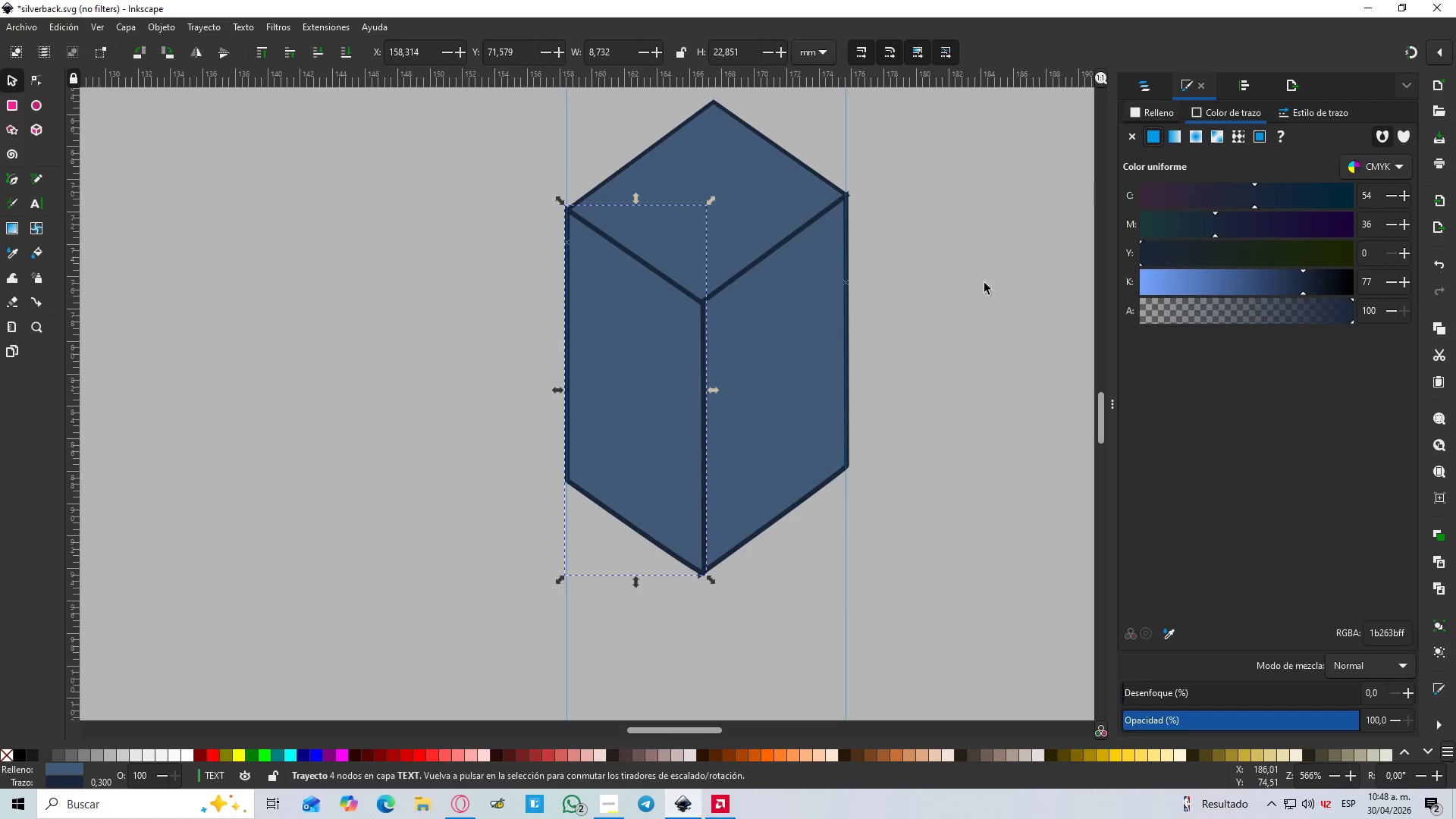 
left_click([956, 341])
 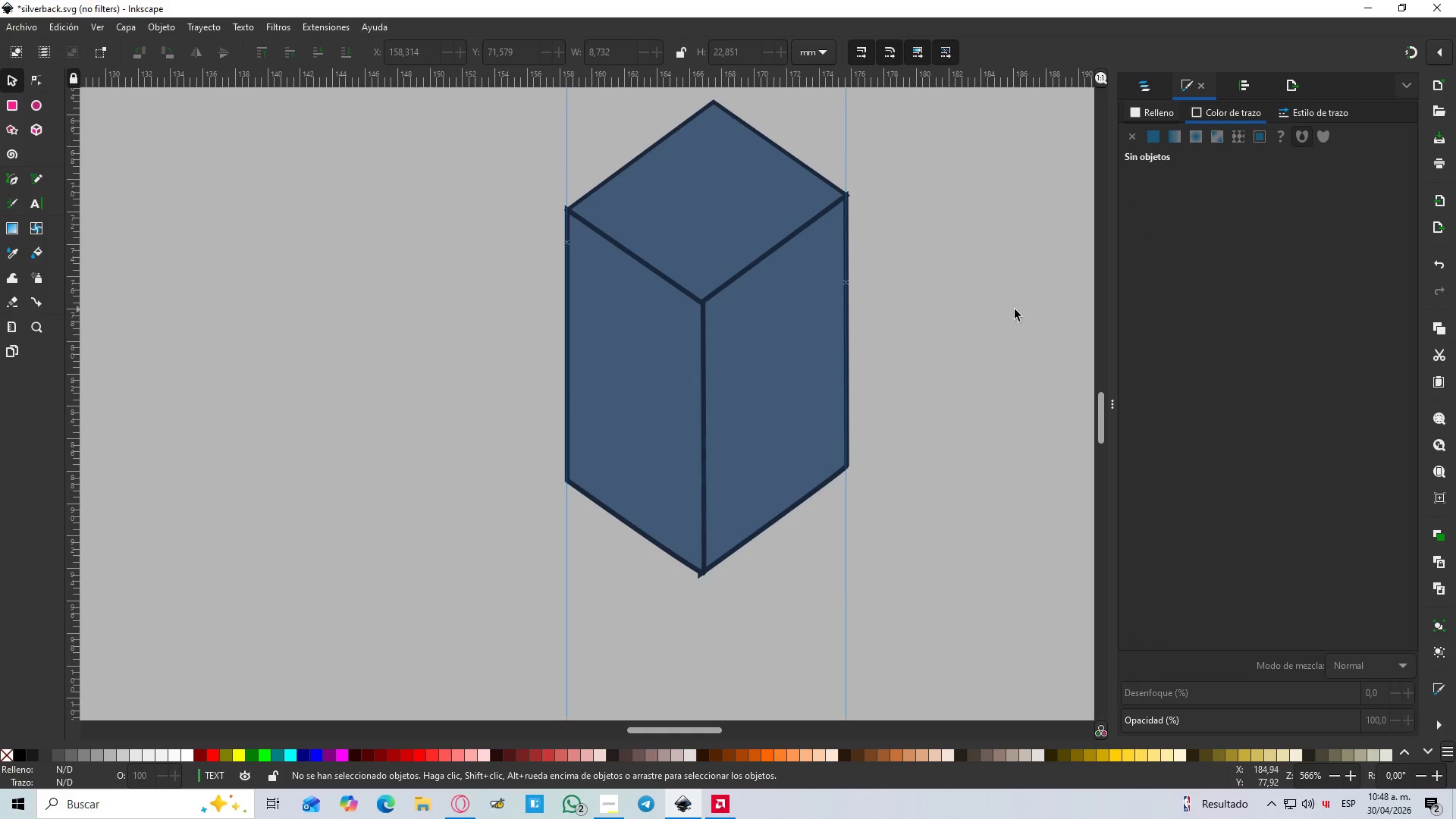 
hold_key(key=ControlLeft, duration=1.52)
scroll: coordinate [984, 304], scroll_direction: down, amount: 2.0
 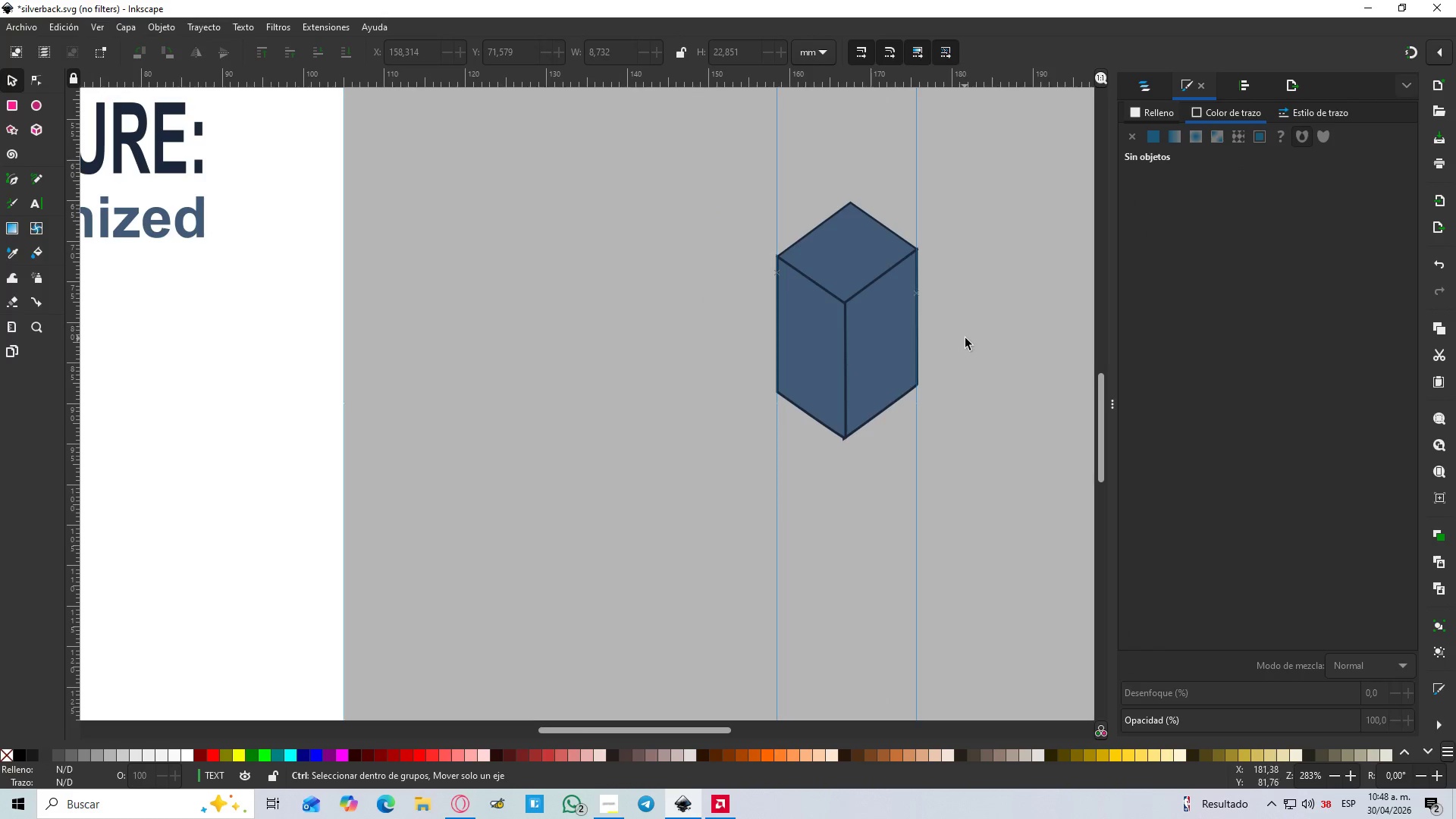 
key(Control+ControlLeft)
 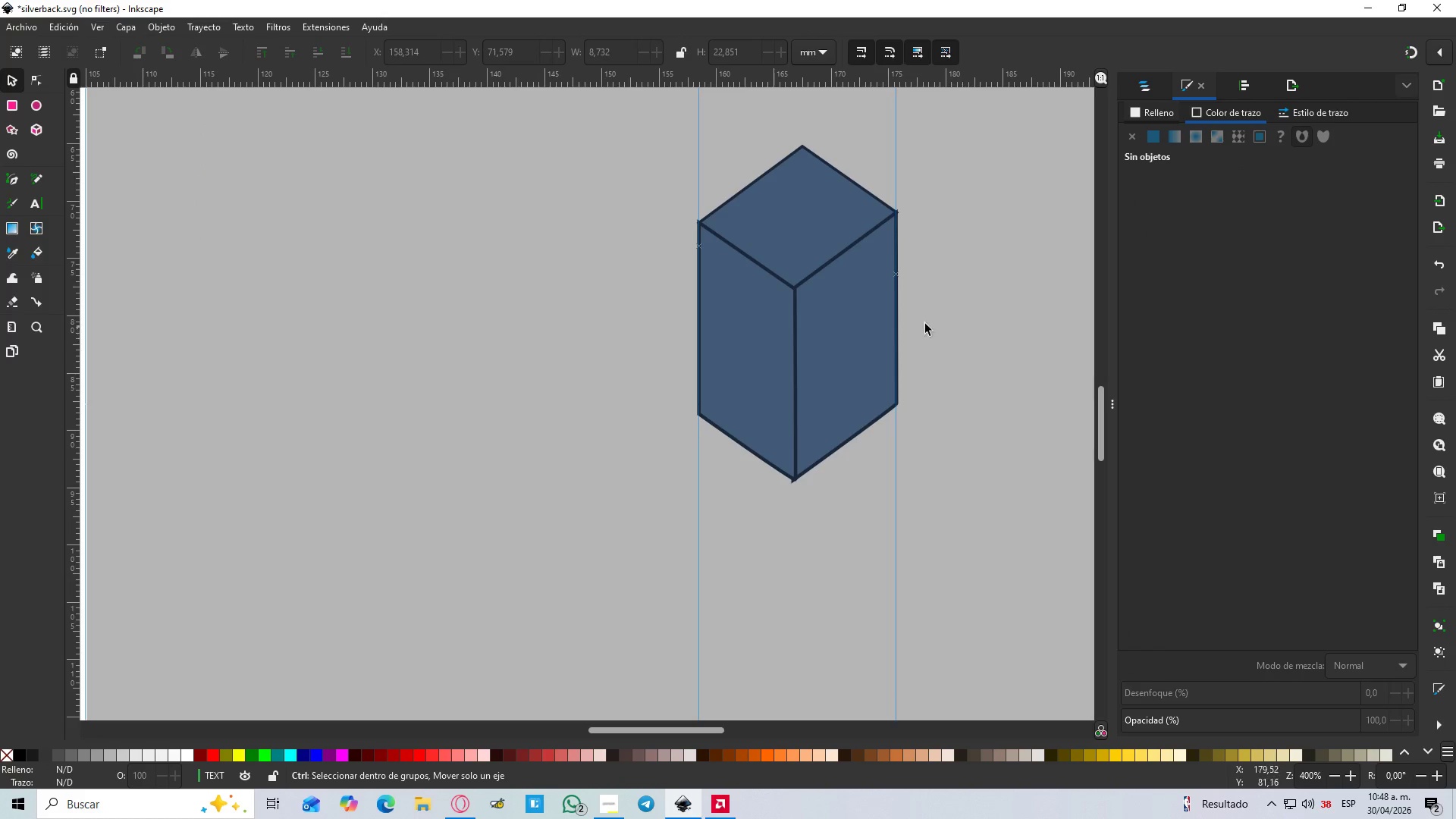 
key(Control+ControlLeft)
 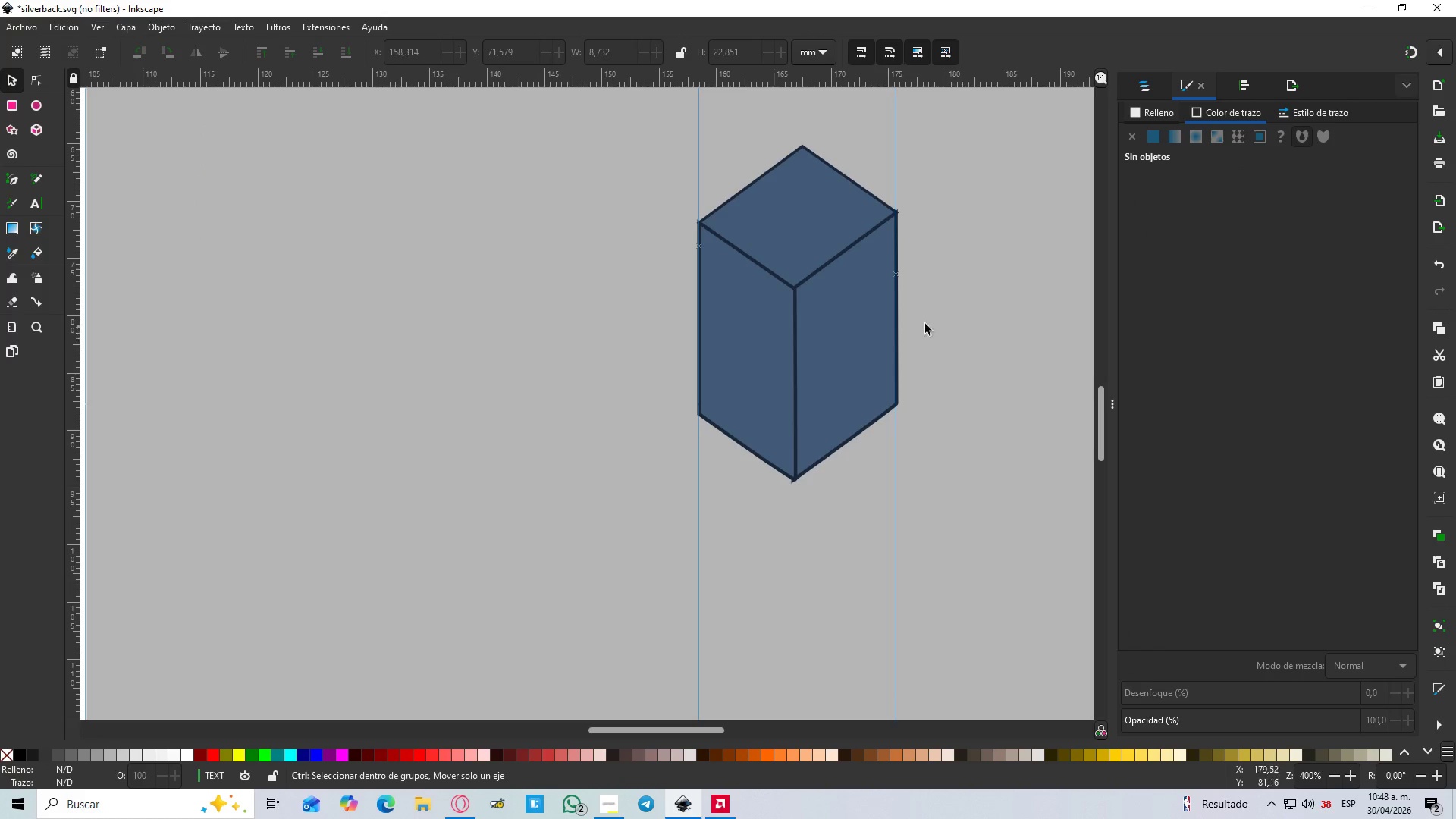 
scroll: coordinate [966, 338], scroll_direction: up, amount: 1.0
 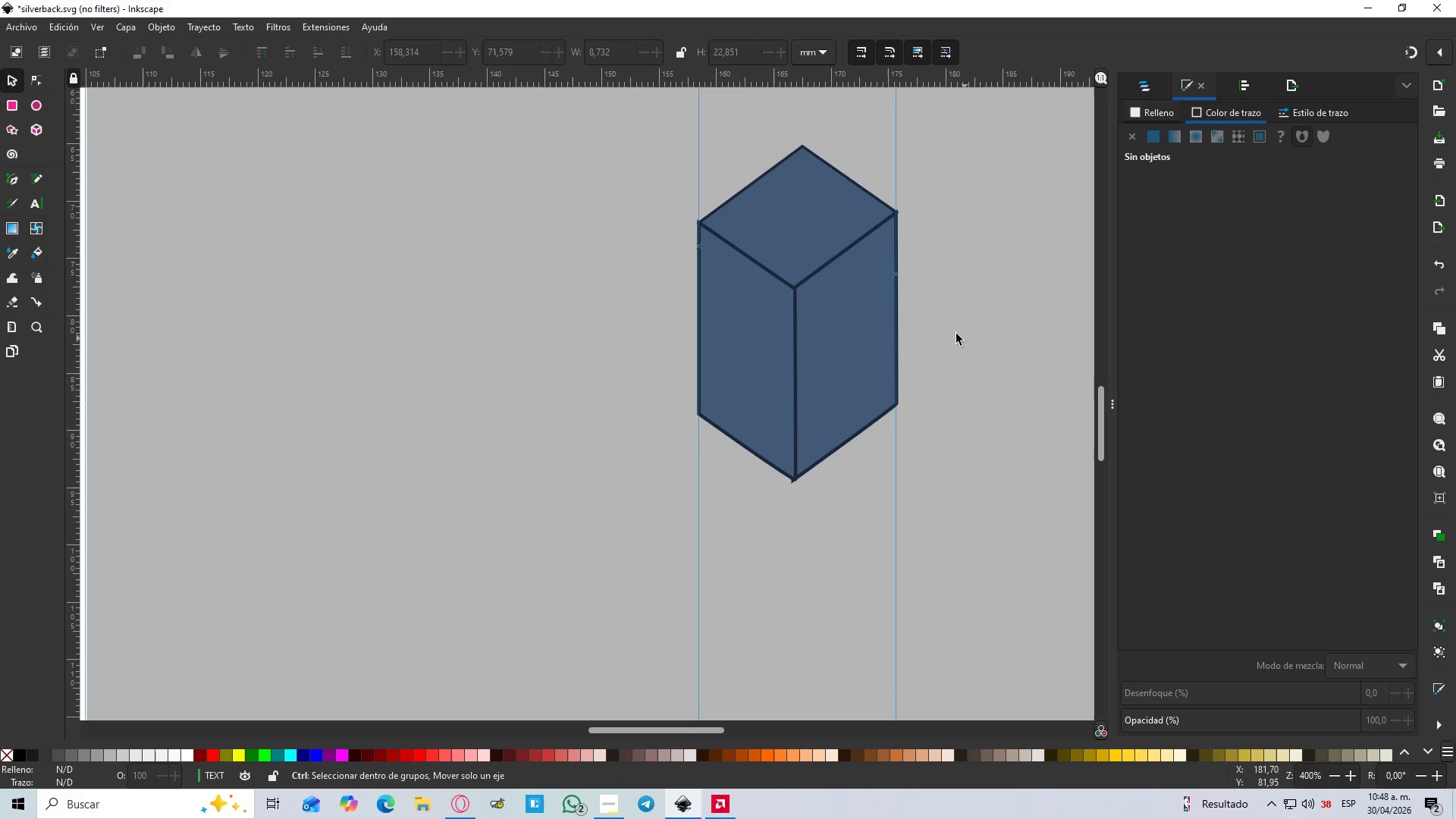 
key(Control+ControlLeft)
 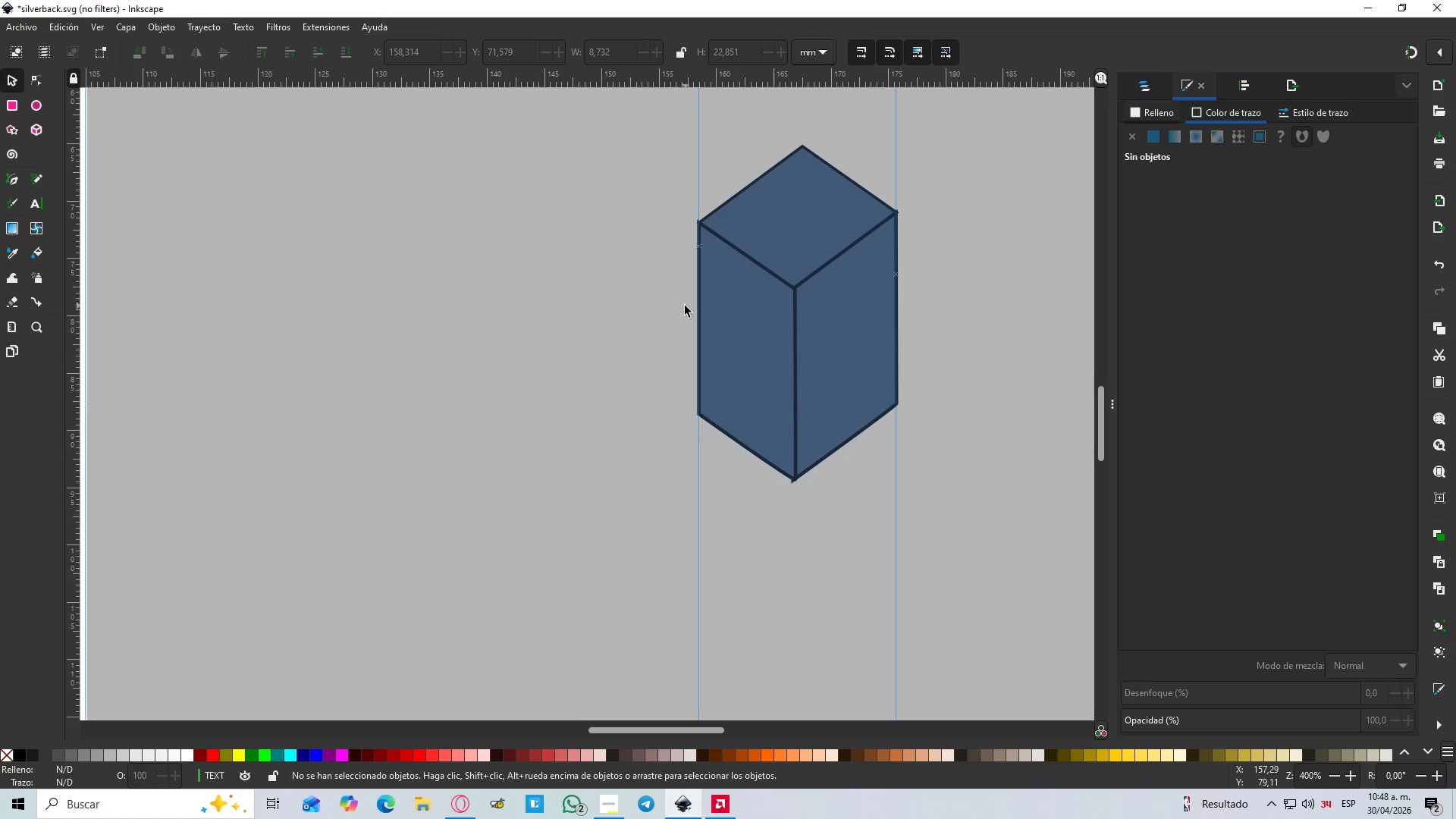 
hold_key(key=ControlLeft, duration=1.19)
scroll: coordinate [698, 228], scroll_direction: up, amount: 4.0
 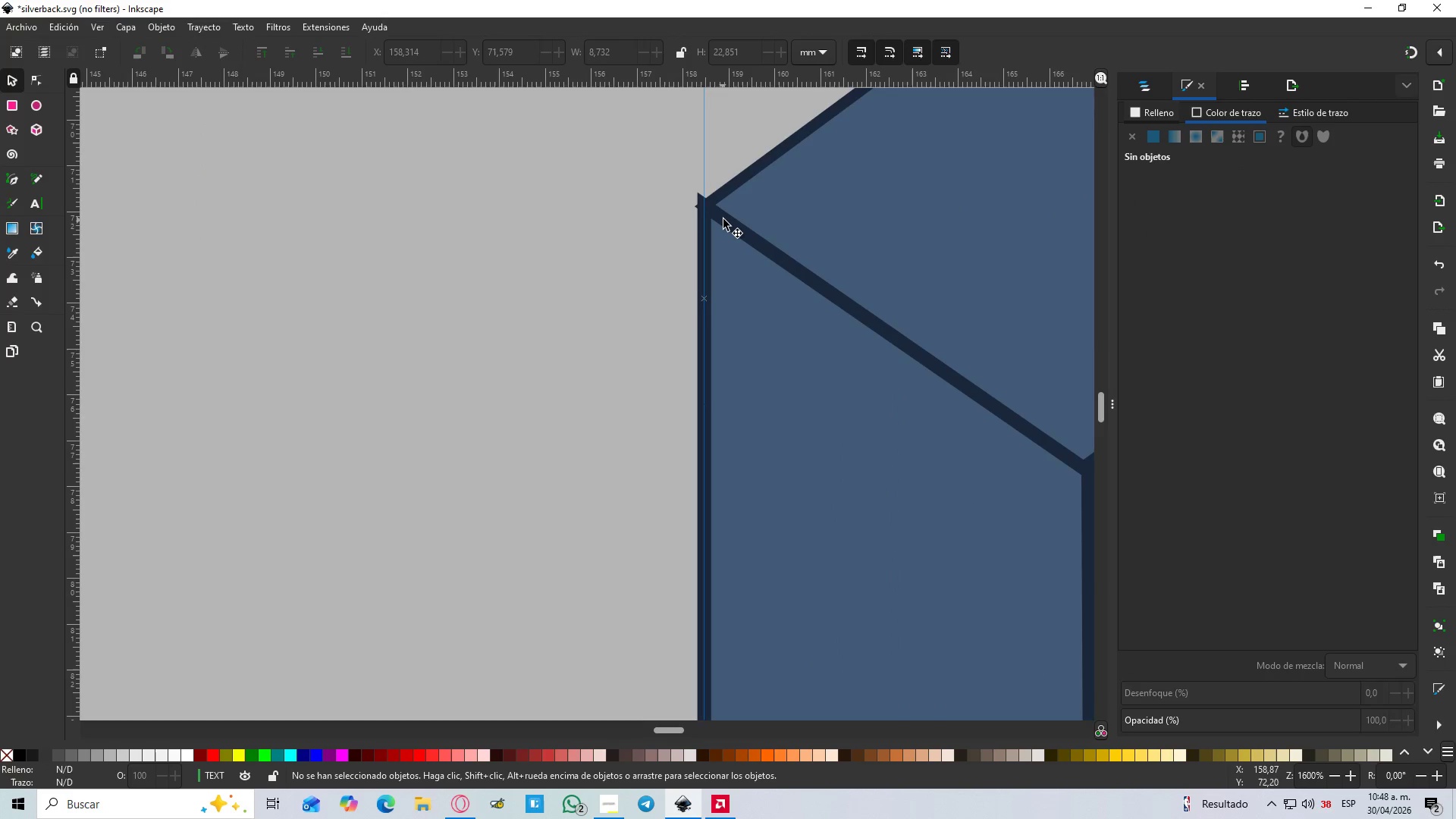 
left_click_drag(start_coordinate=[723, 219], to_coordinate=[720, 232])
 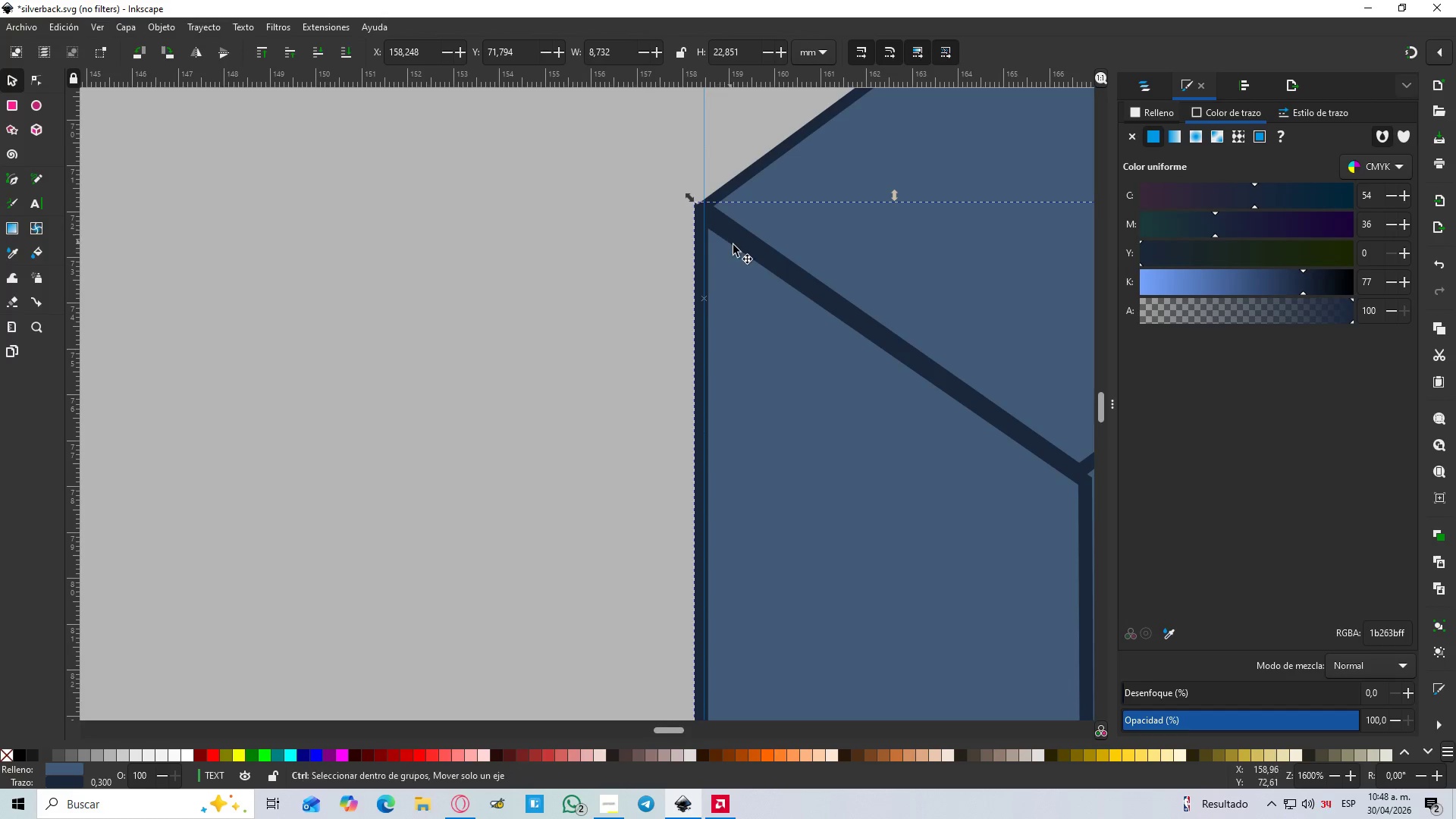 
hold_key(key=ControlLeft, duration=0.73)
 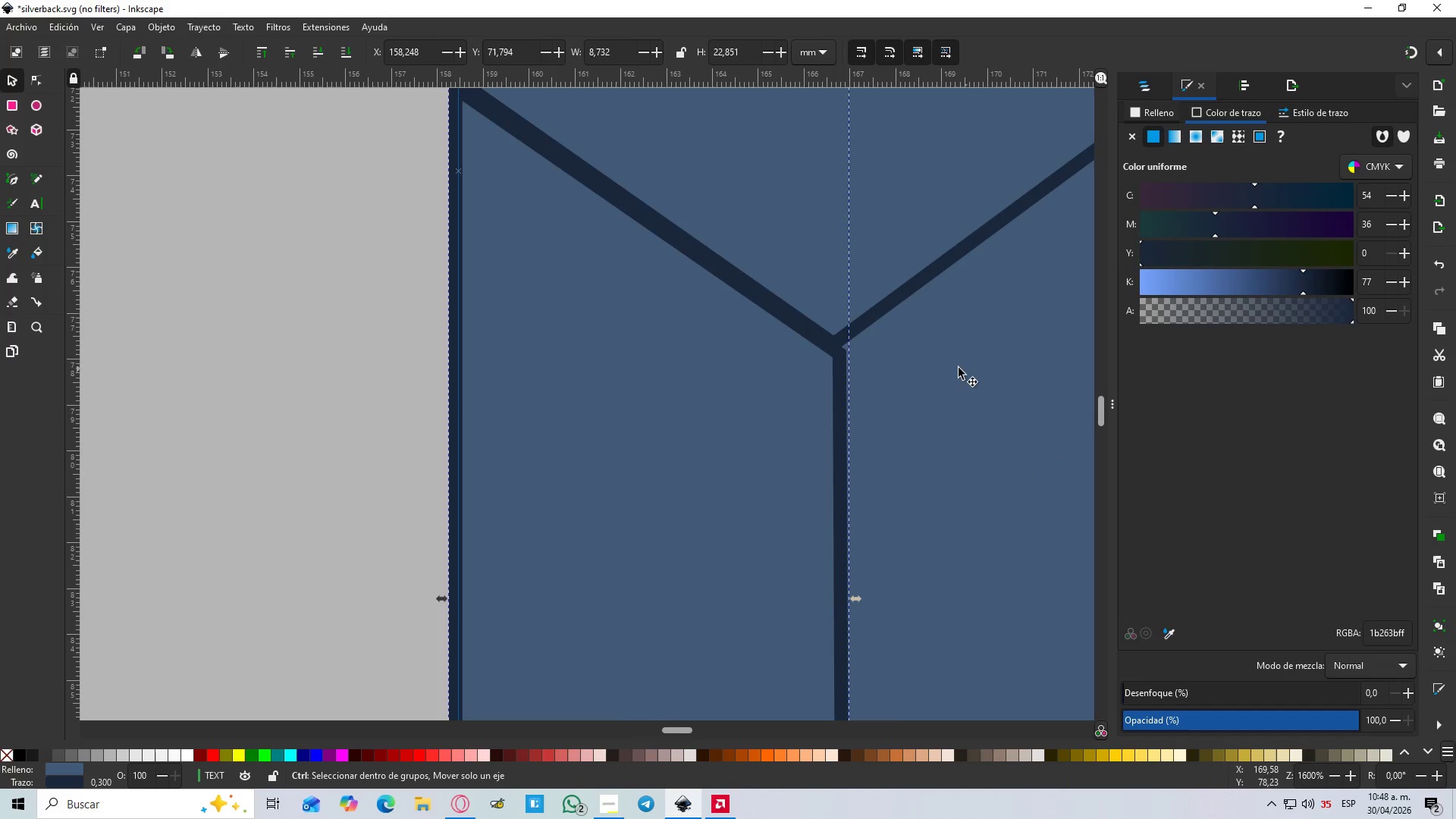 
hold_key(key=ControlLeft, duration=0.89)
 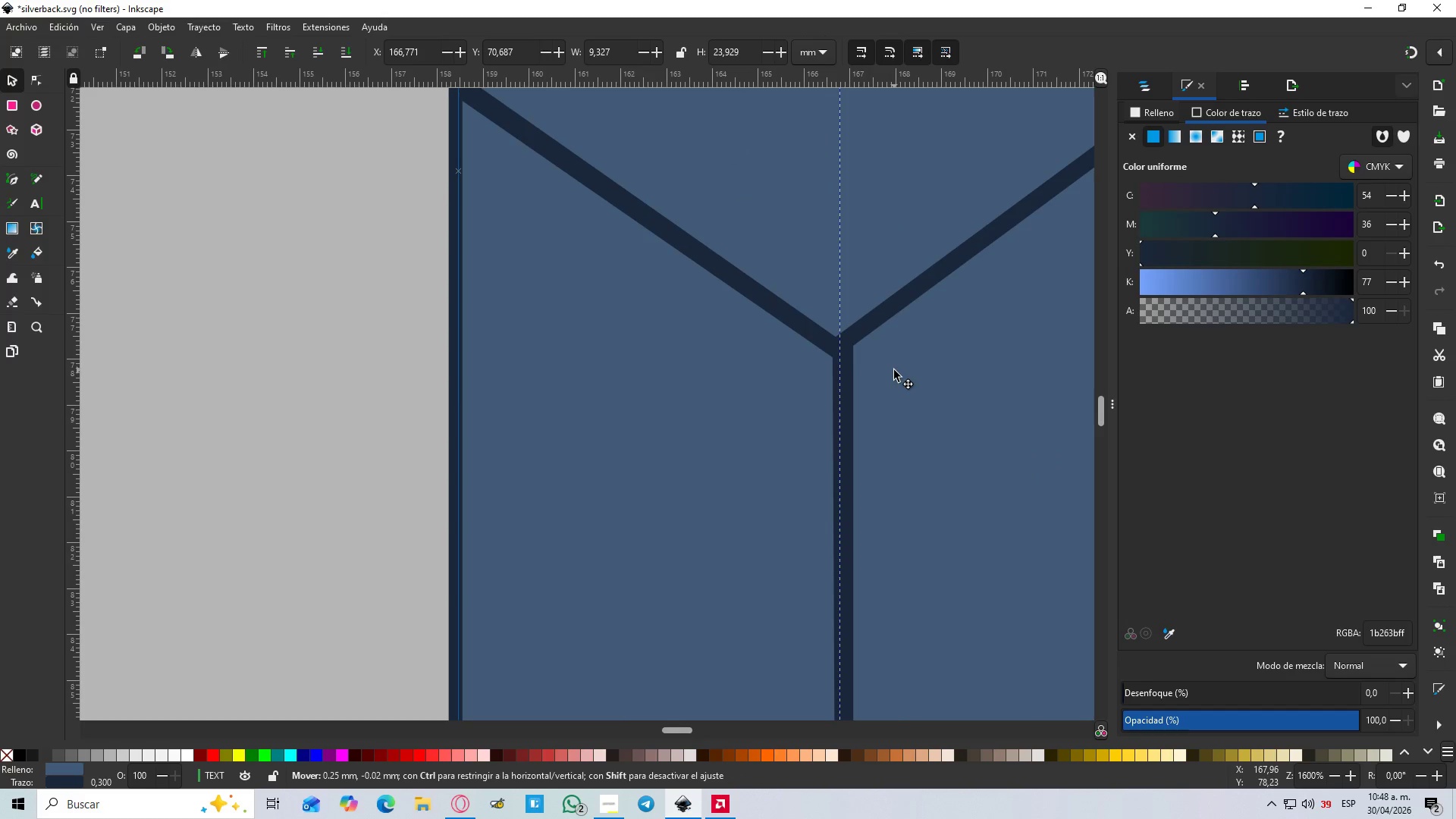 
scroll: coordinate [741, 248], scroll_direction: down, amount: 2.0
 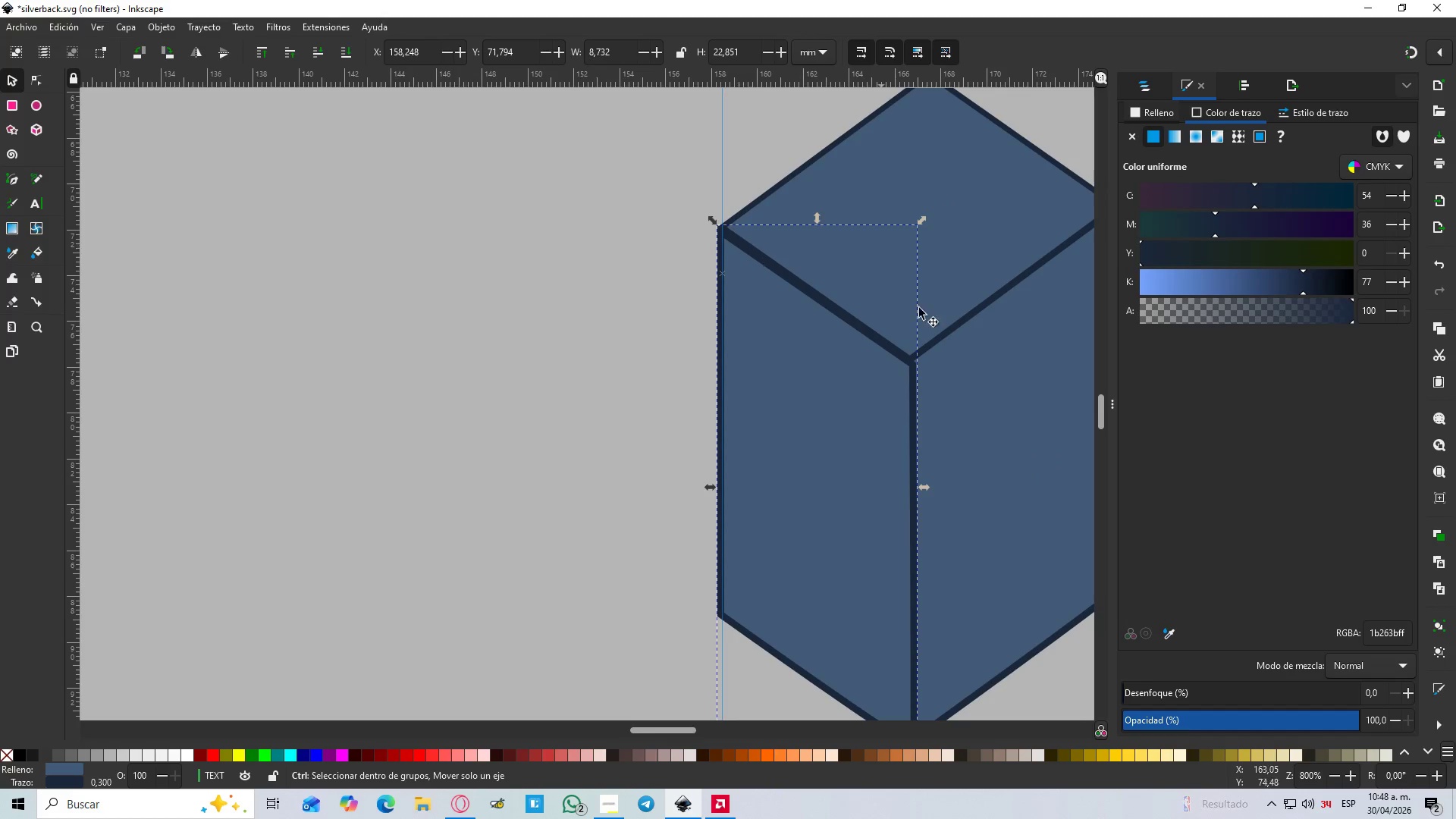 
scroll: coordinate [986, 375], scroll_direction: up, amount: 2.0
 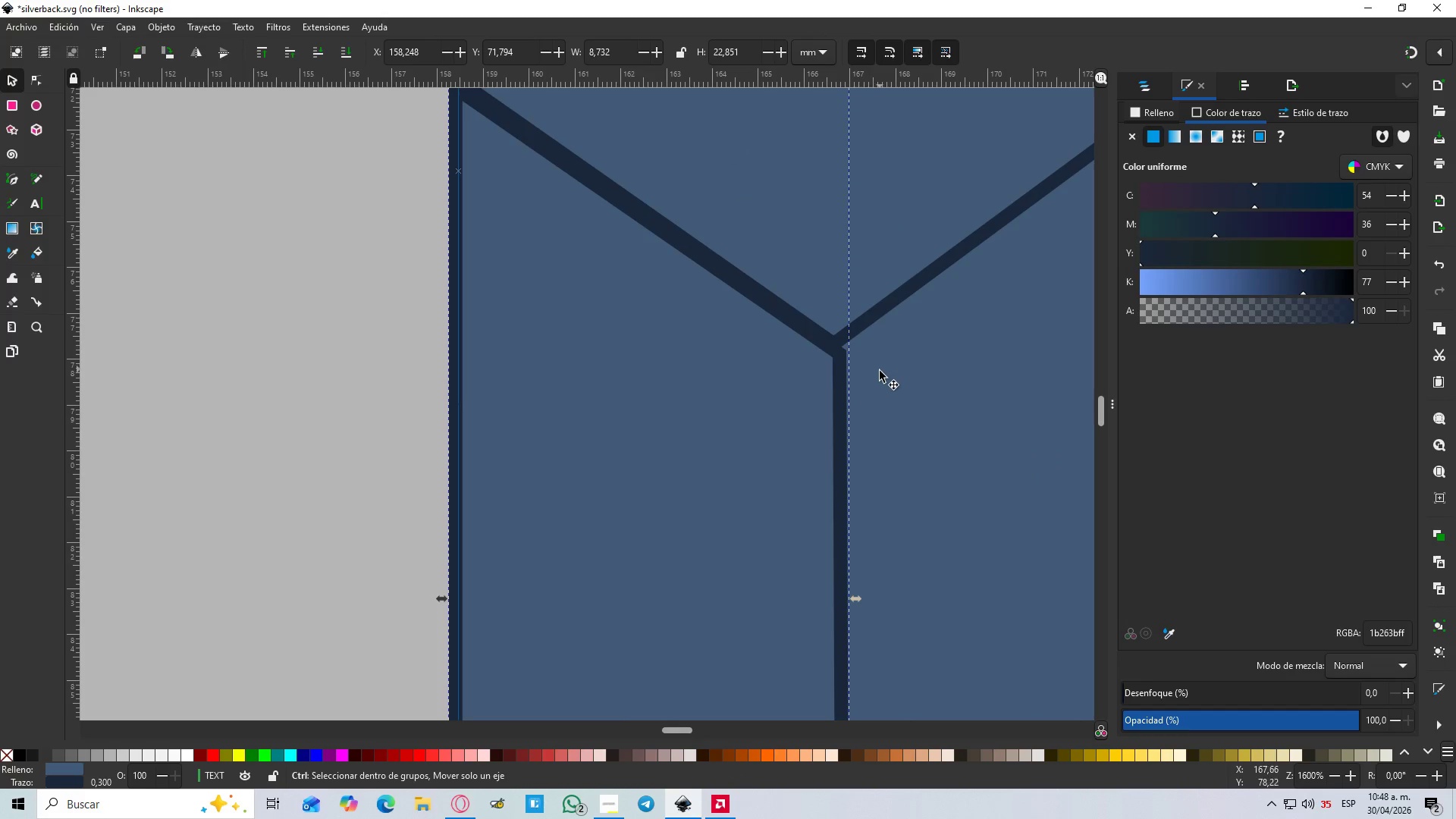 
left_click_drag(start_coordinate=[880, 371], to_coordinate=[891, 377])
 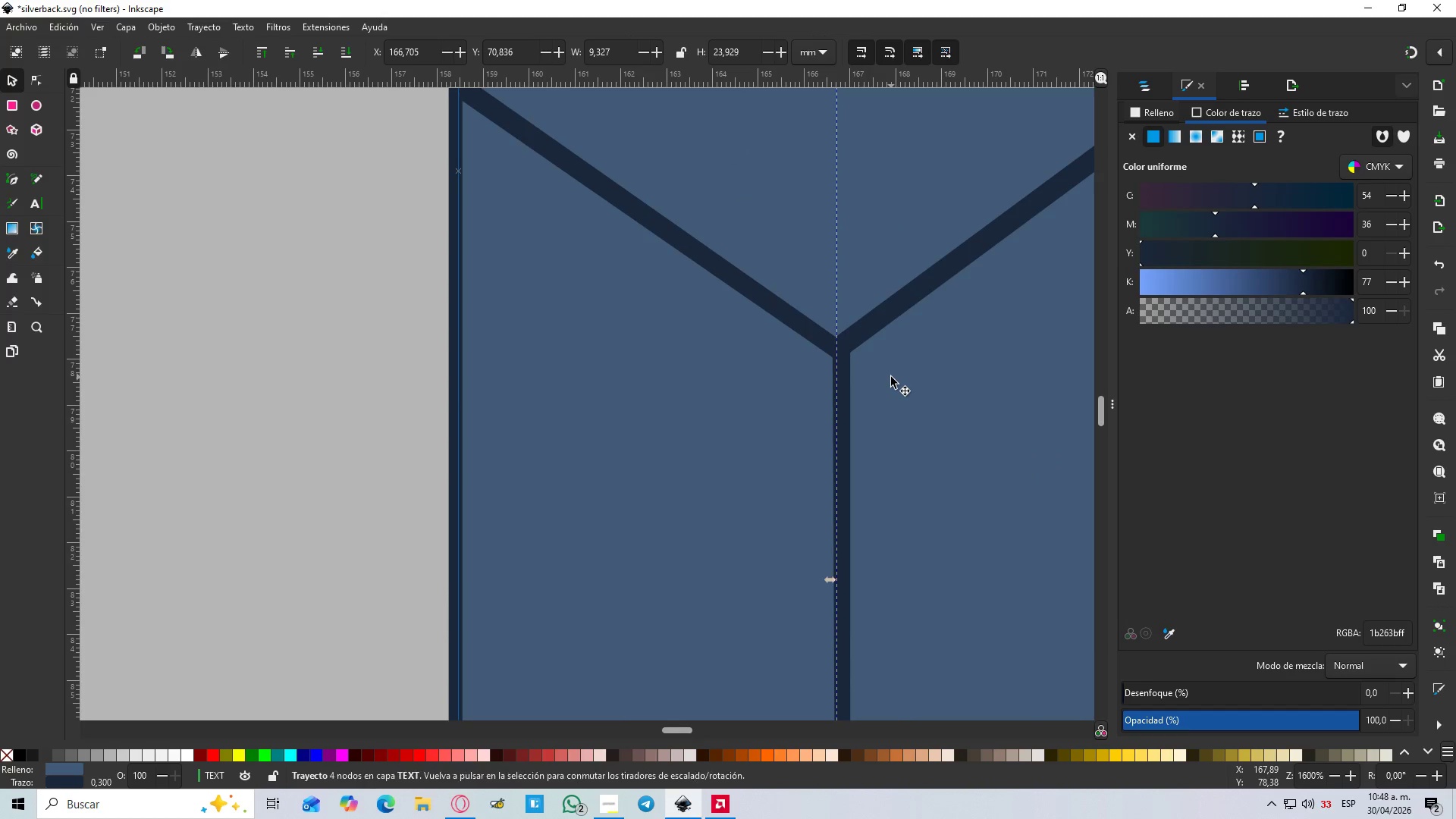 
hold_key(key=ControlLeft, duration=1.25)
scroll: coordinate [891, 376], scroll_direction: down, amount: 3.0
 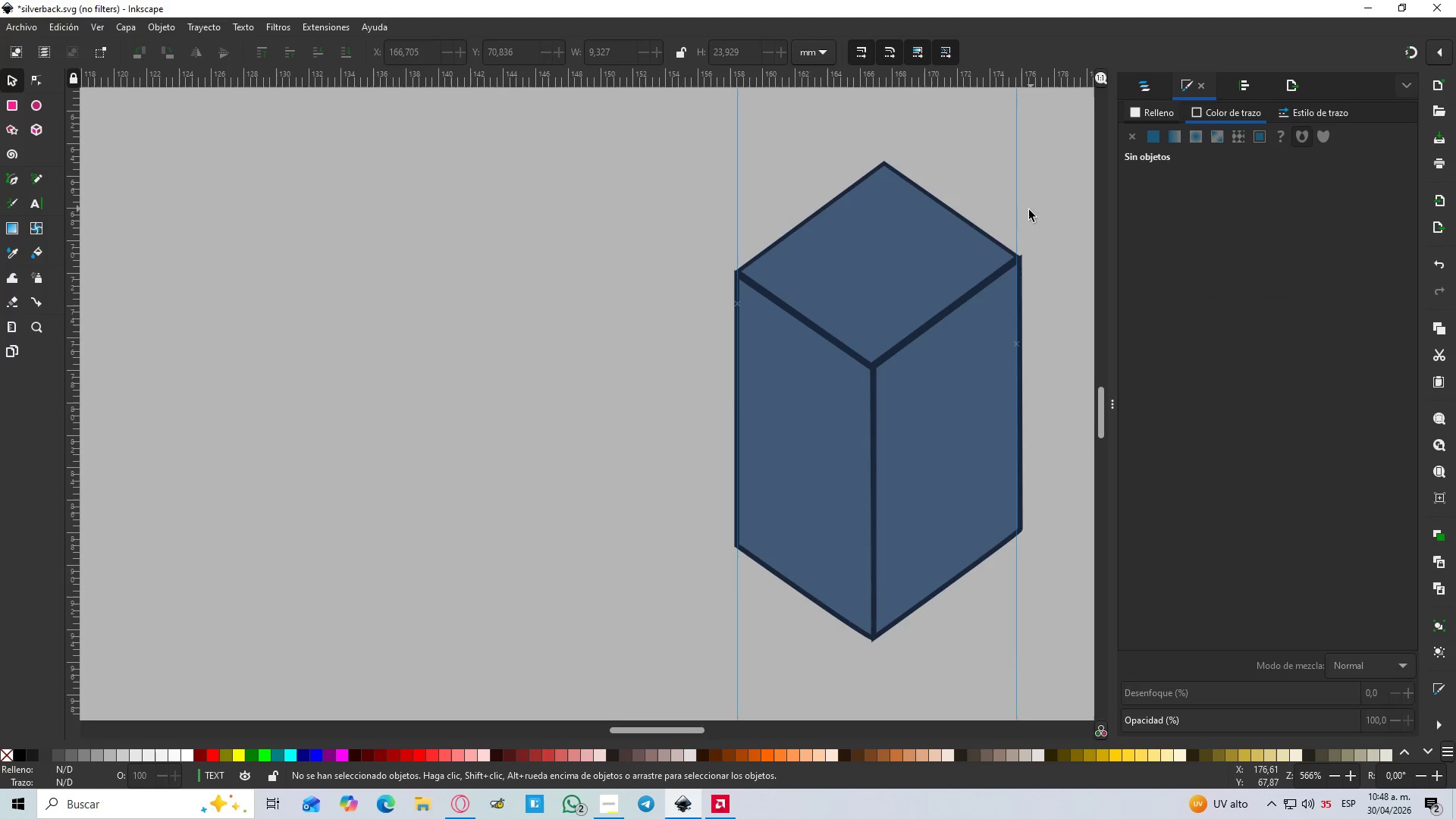 
hold_key(key=ControlLeft, duration=1.09)
scroll: coordinate [1004, 278], scroll_direction: up, amount: 5.0
 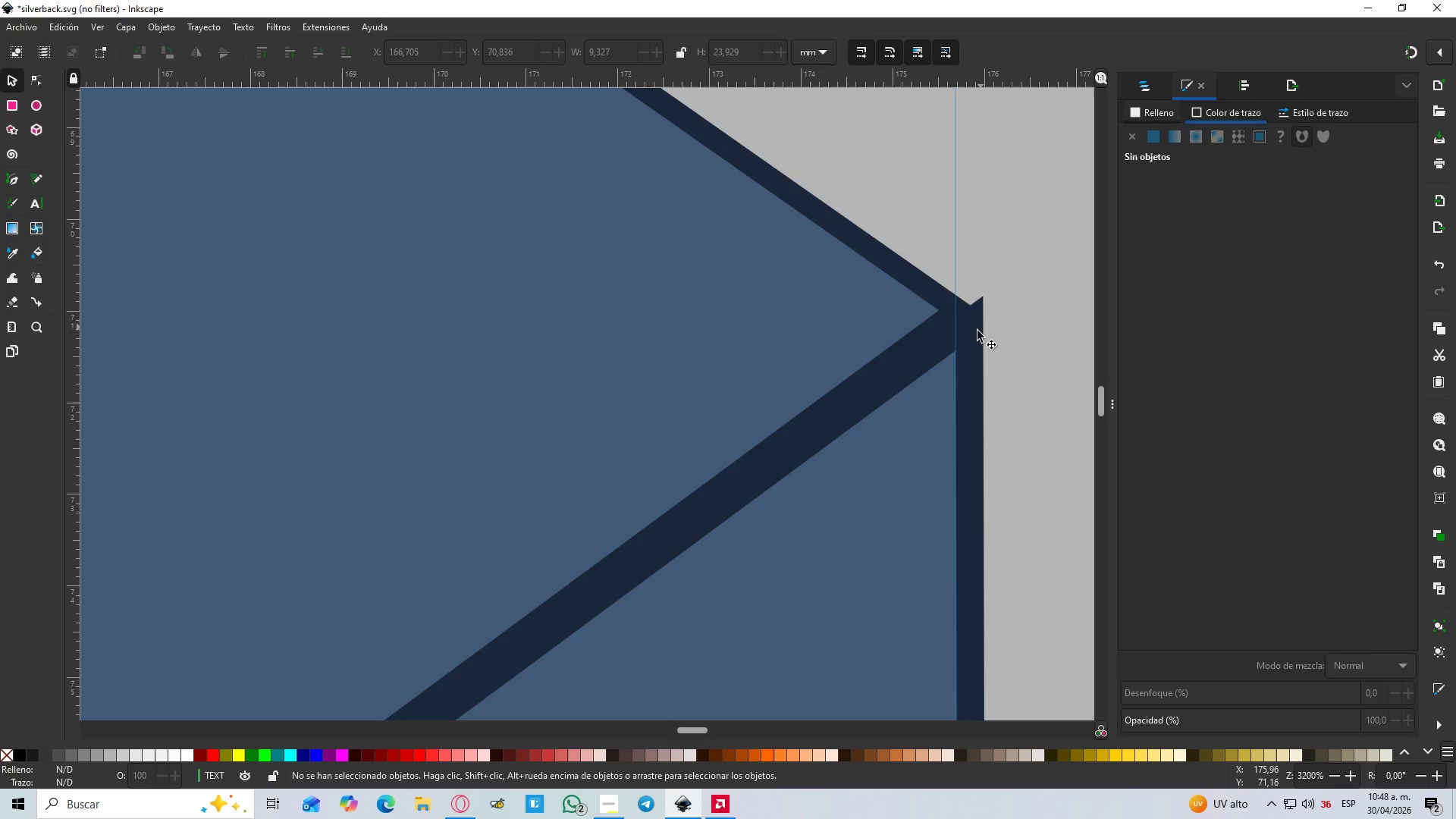 
left_click([974, 333])
 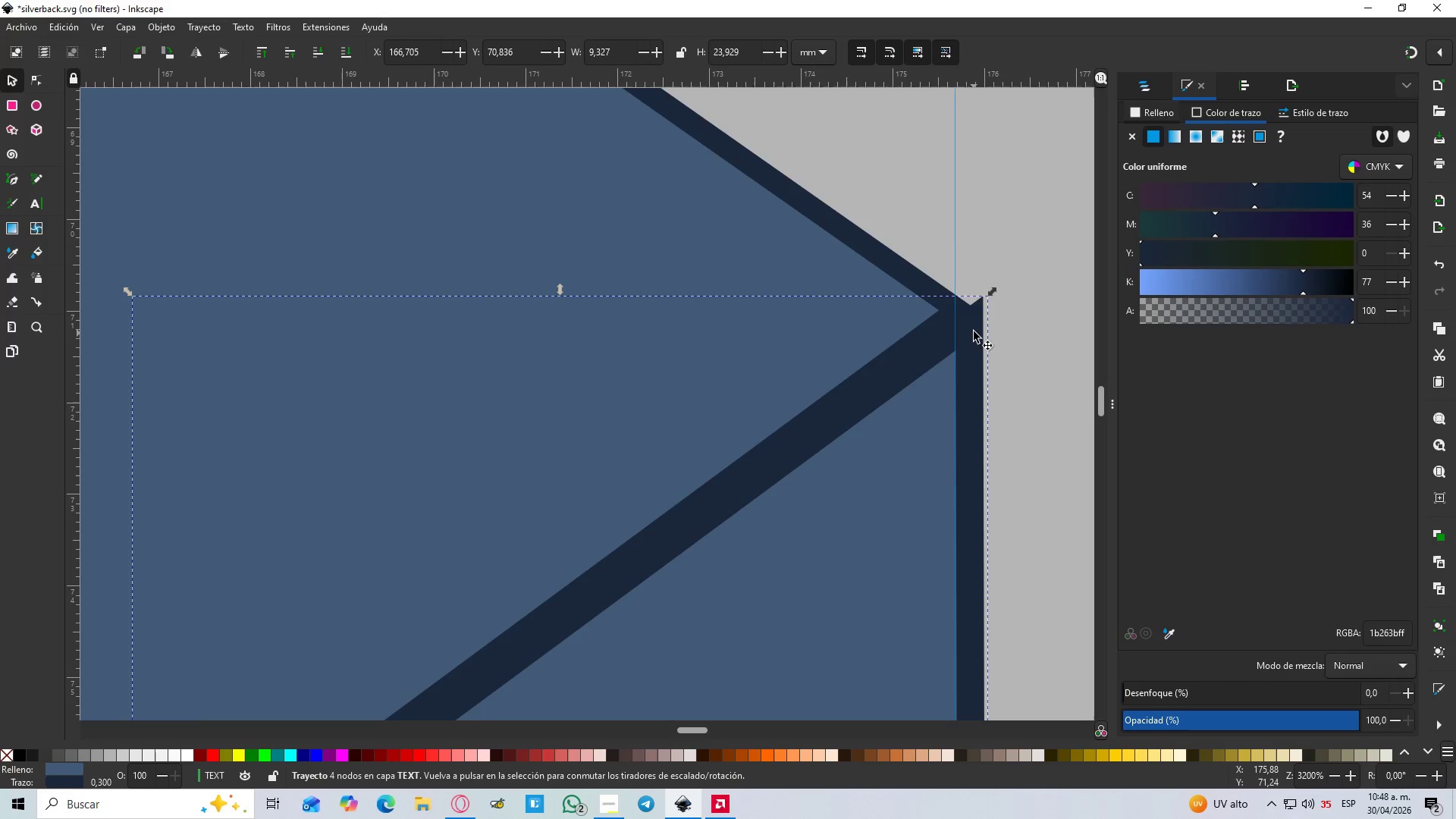 
key(N)
 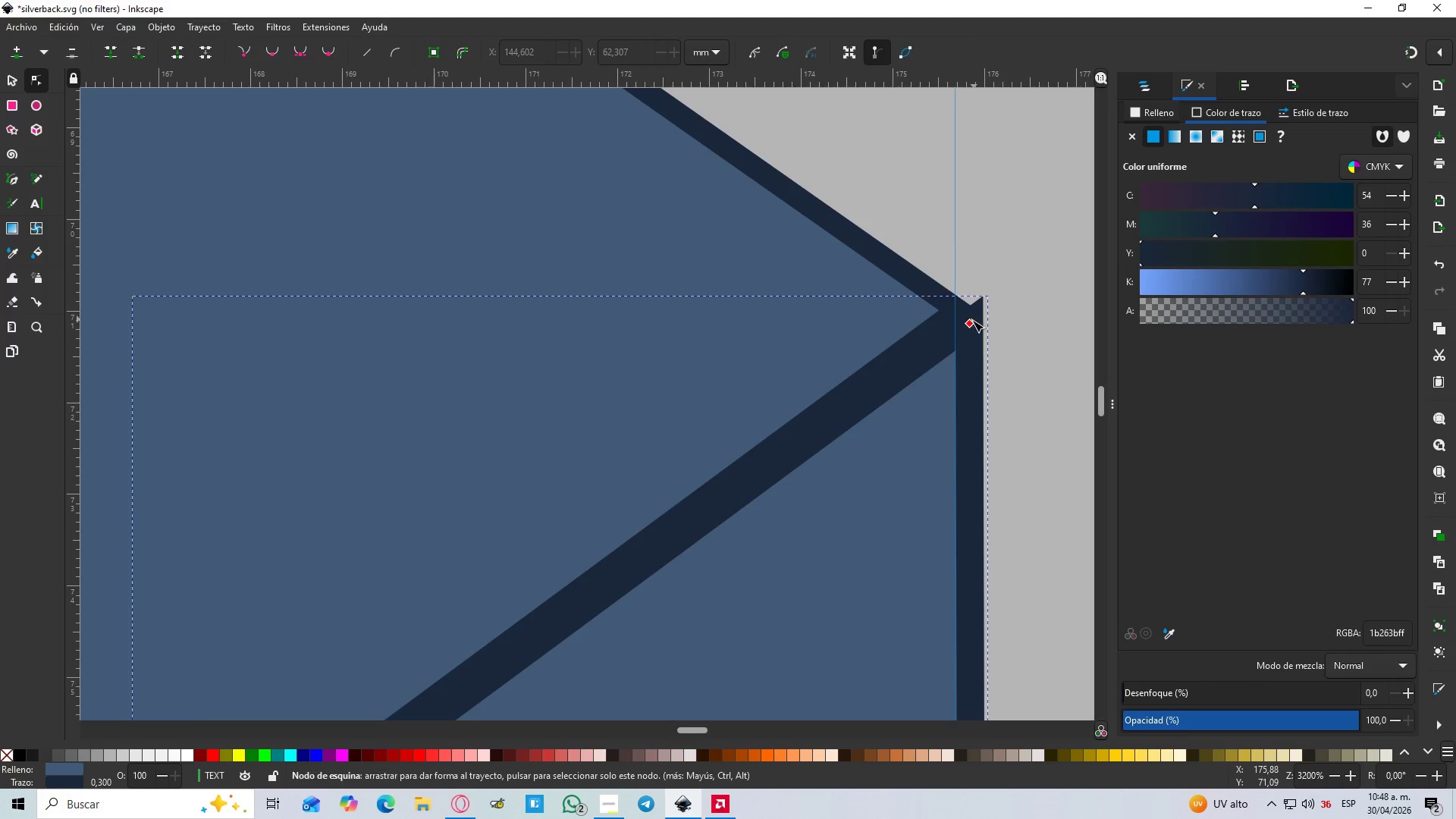 
left_click_drag(start_coordinate=[970, 325], to_coordinate=[962, 337])
 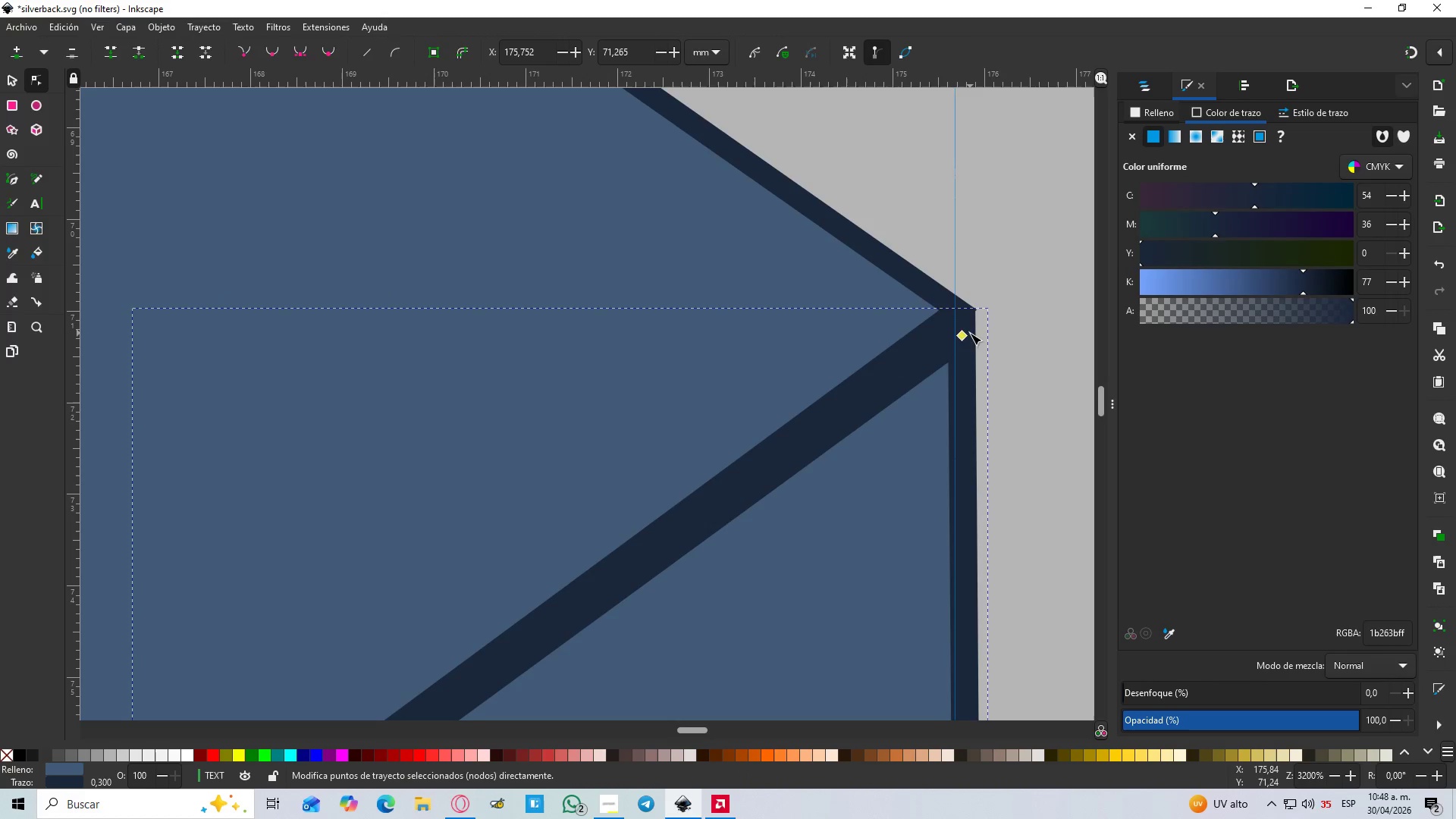 
hold_key(key=ControlLeft, duration=0.66)
scroll: coordinate [976, 333], scroll_direction: down, amount: 4.0
 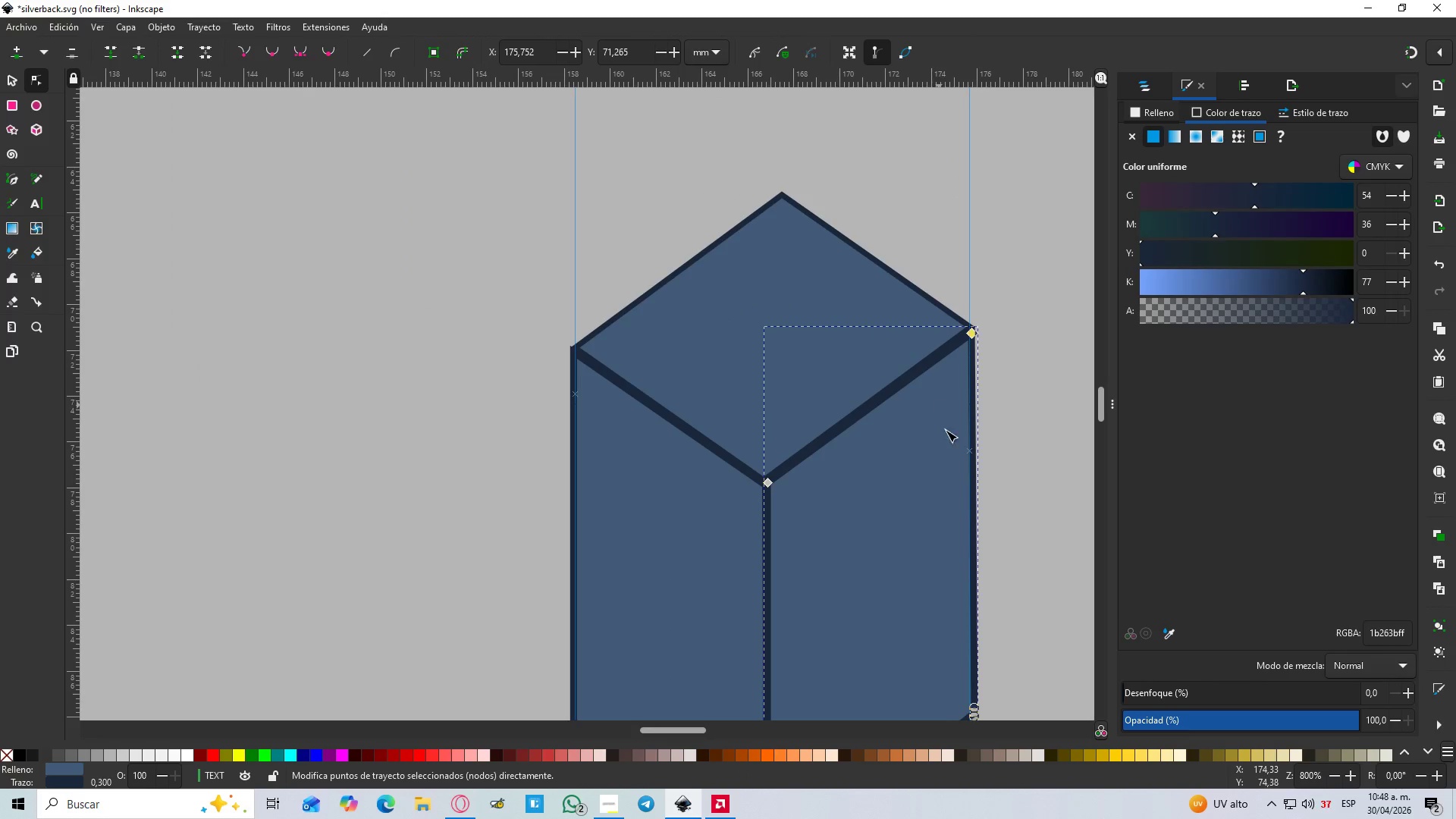 
hold_key(key=ControlLeft, duration=0.94)
 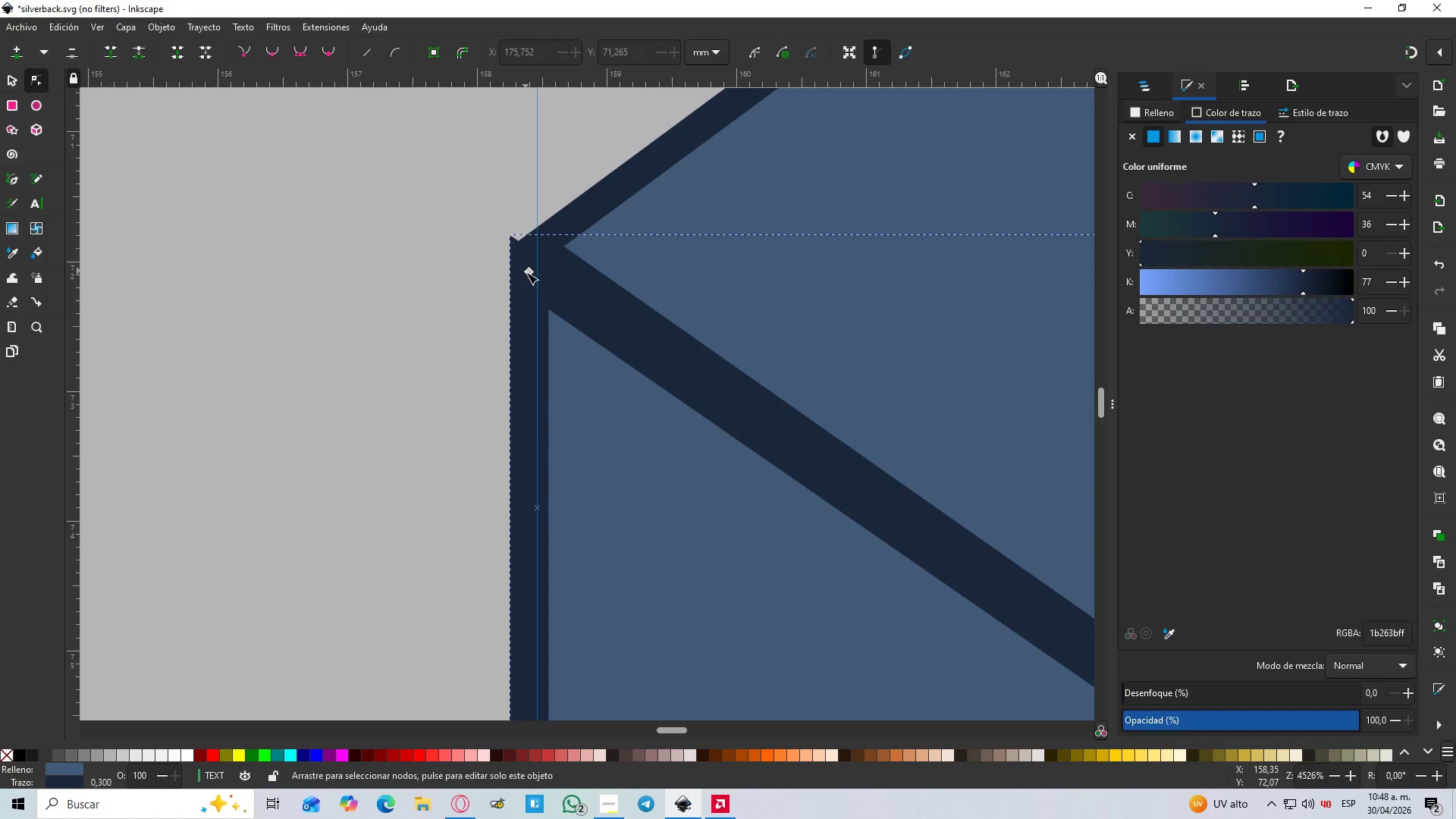 
hold_key(key=ControlLeft, duration=6.11)
left_click([523, 271])
 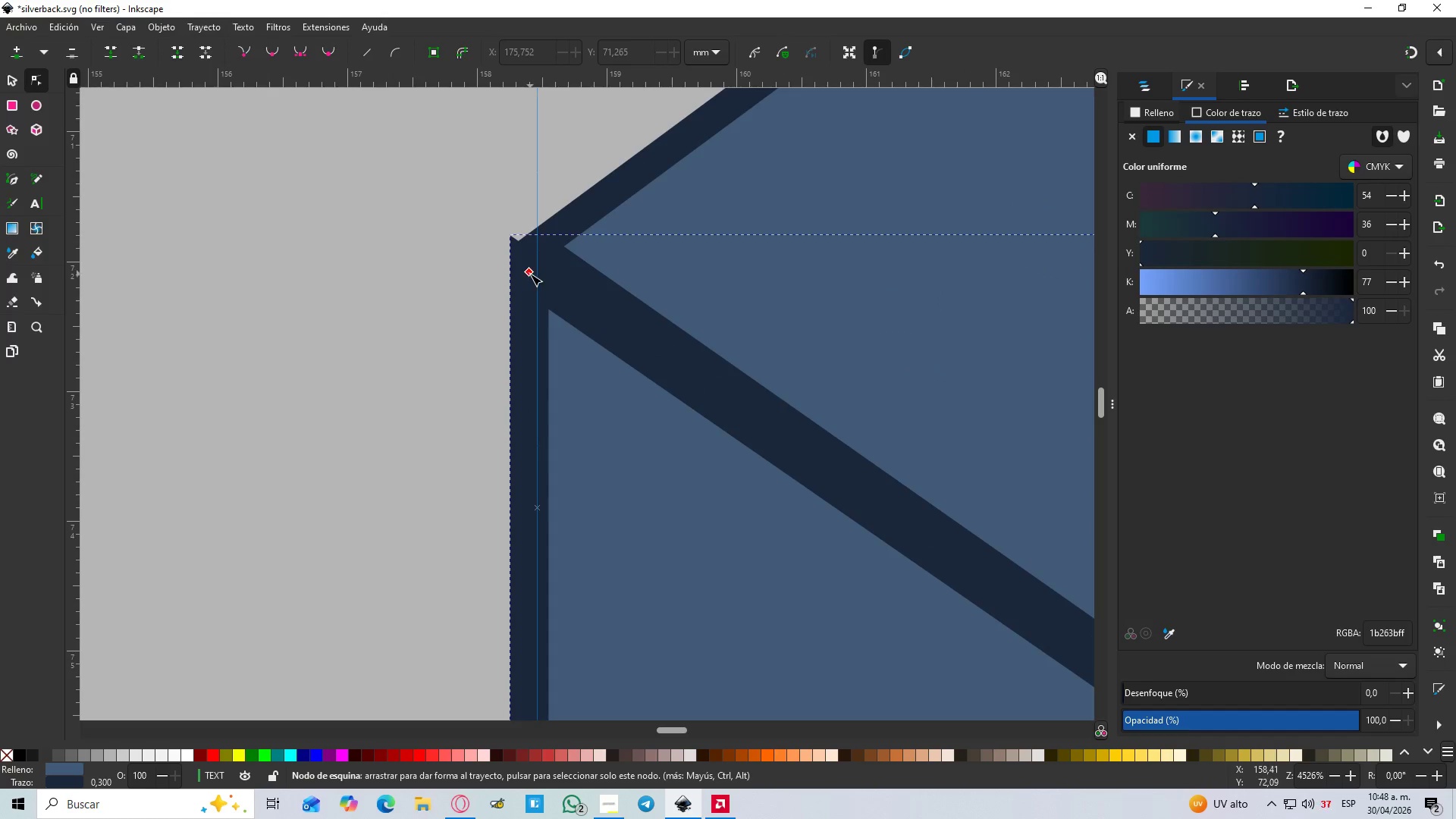 
scroll: coordinate [549, 293], scroll_direction: up, amount: 5.0
 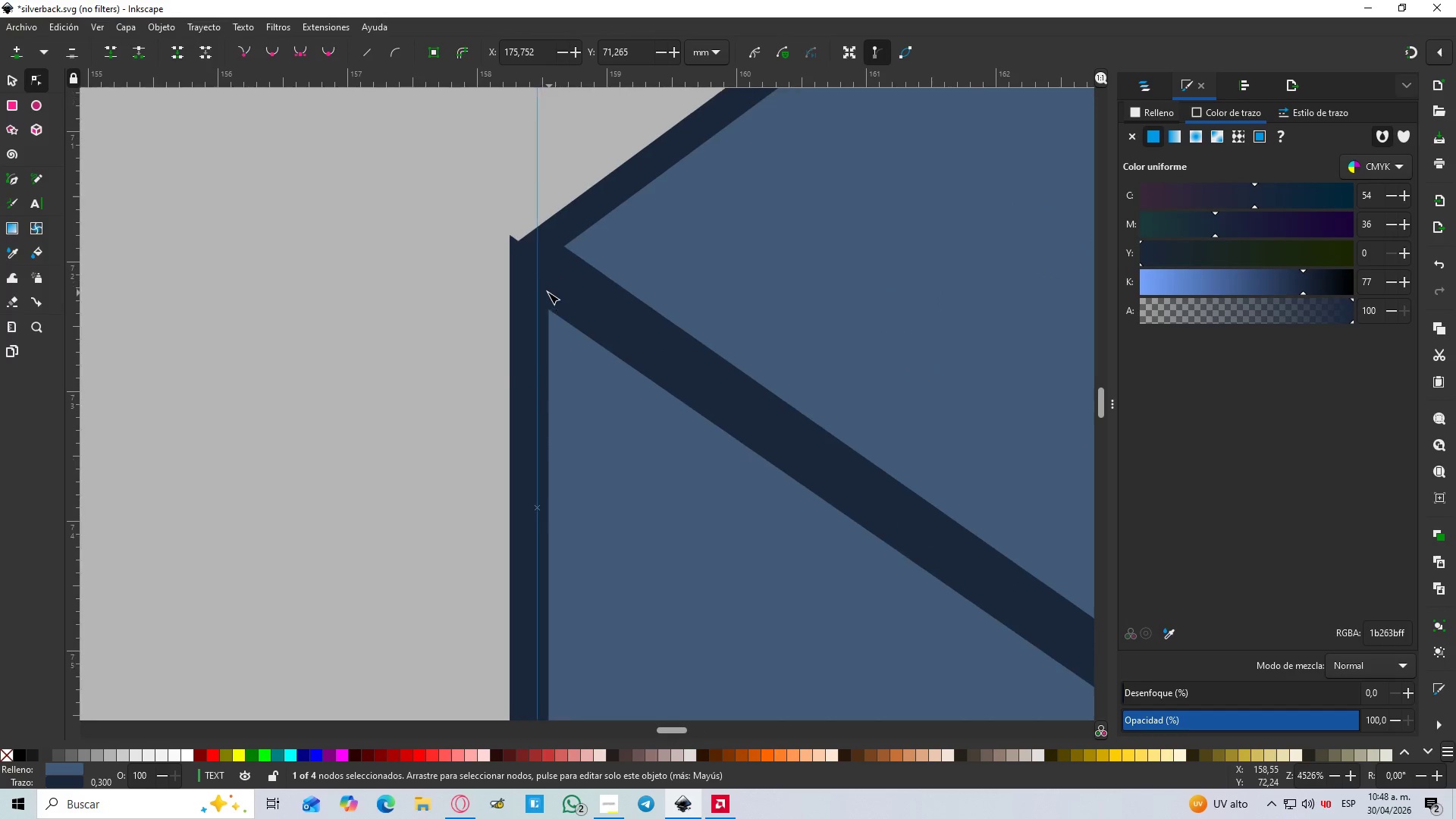 
left_click_drag(start_coordinate=[530, 274], to_coordinate=[532, 284])
 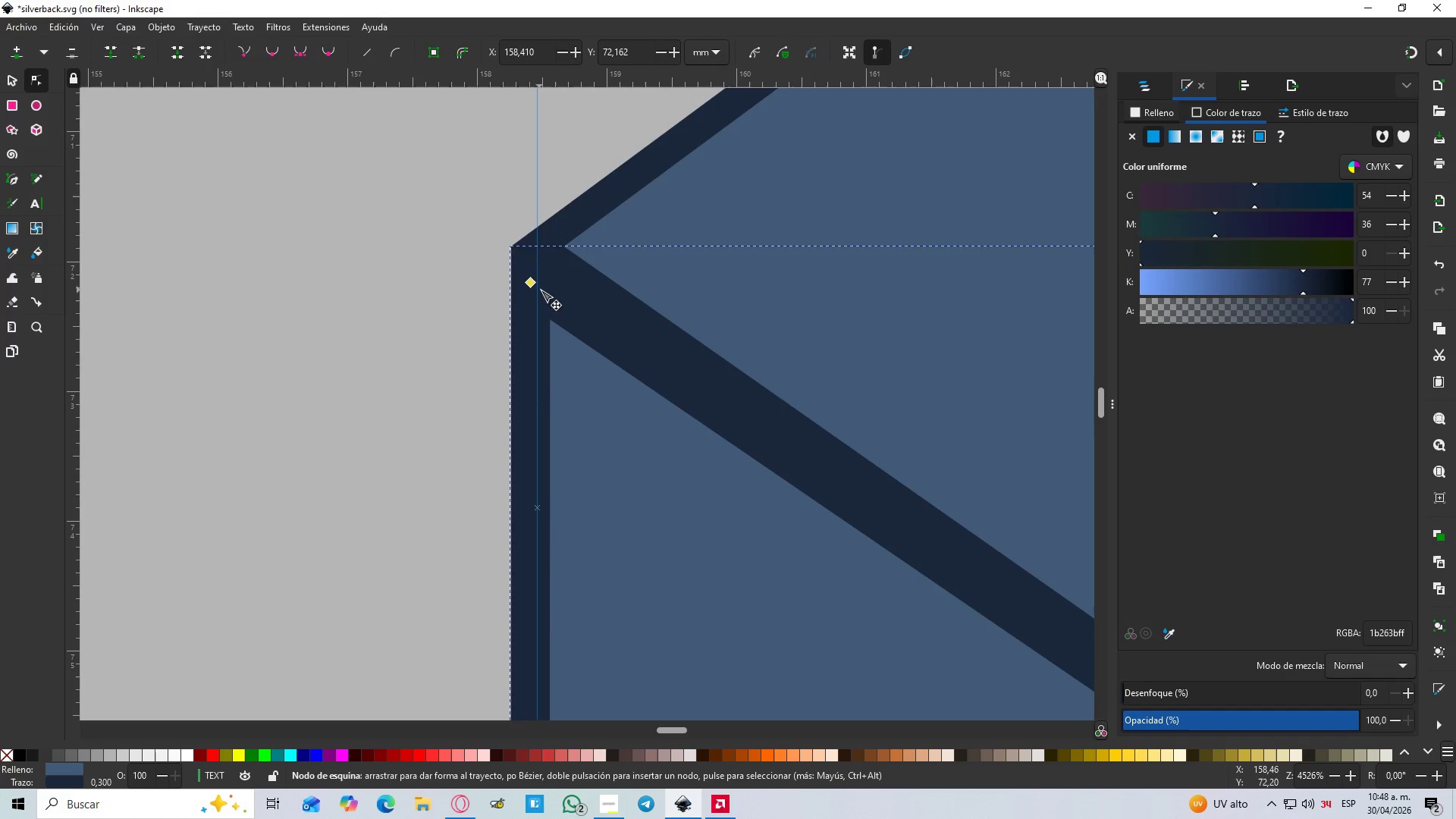 
hold_key(key=ControlLeft, duration=1.36)
scroll: coordinate [543, 290], scroll_direction: down, amount: 5.0
 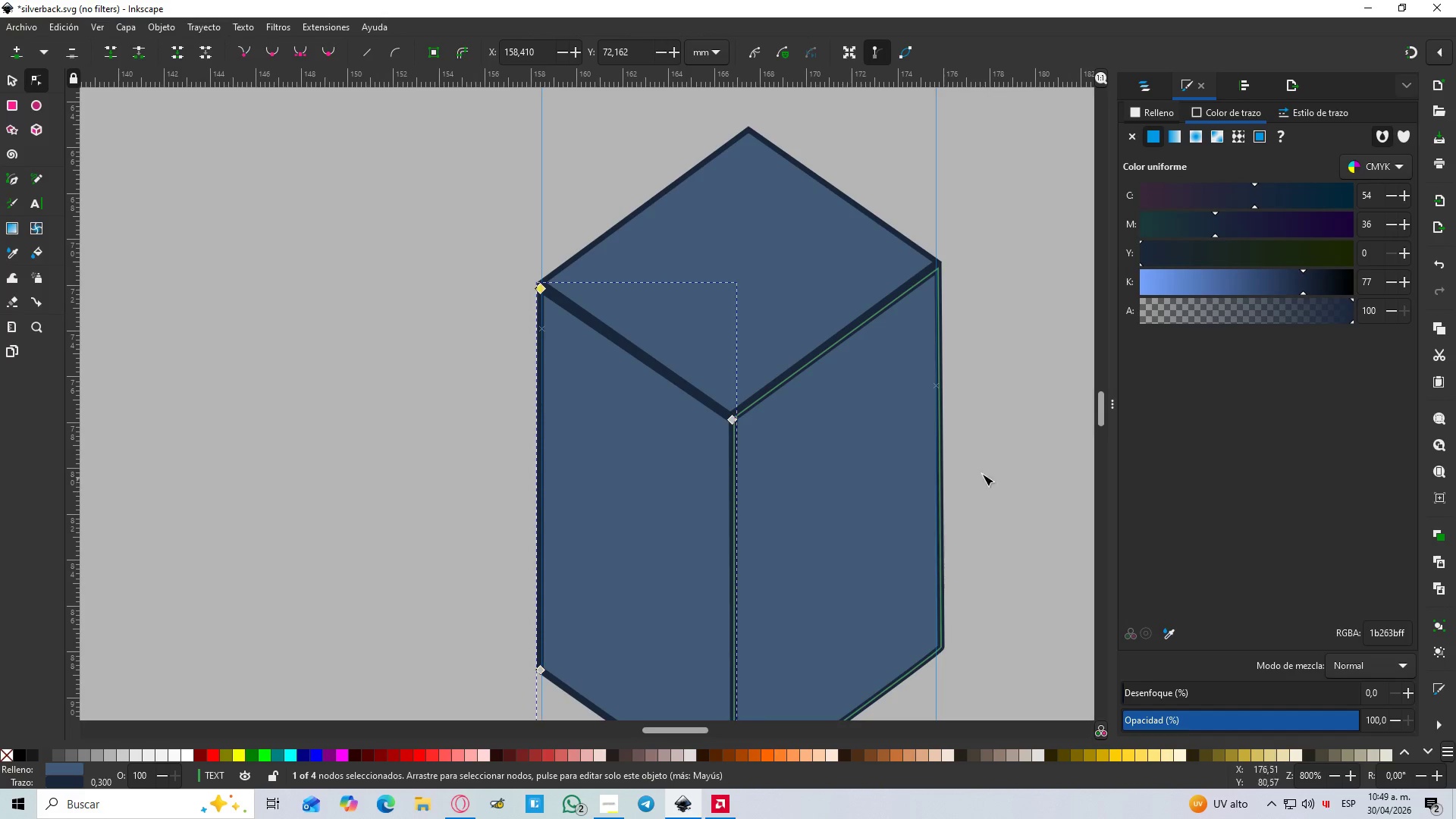 
left_click([1003, 454])
 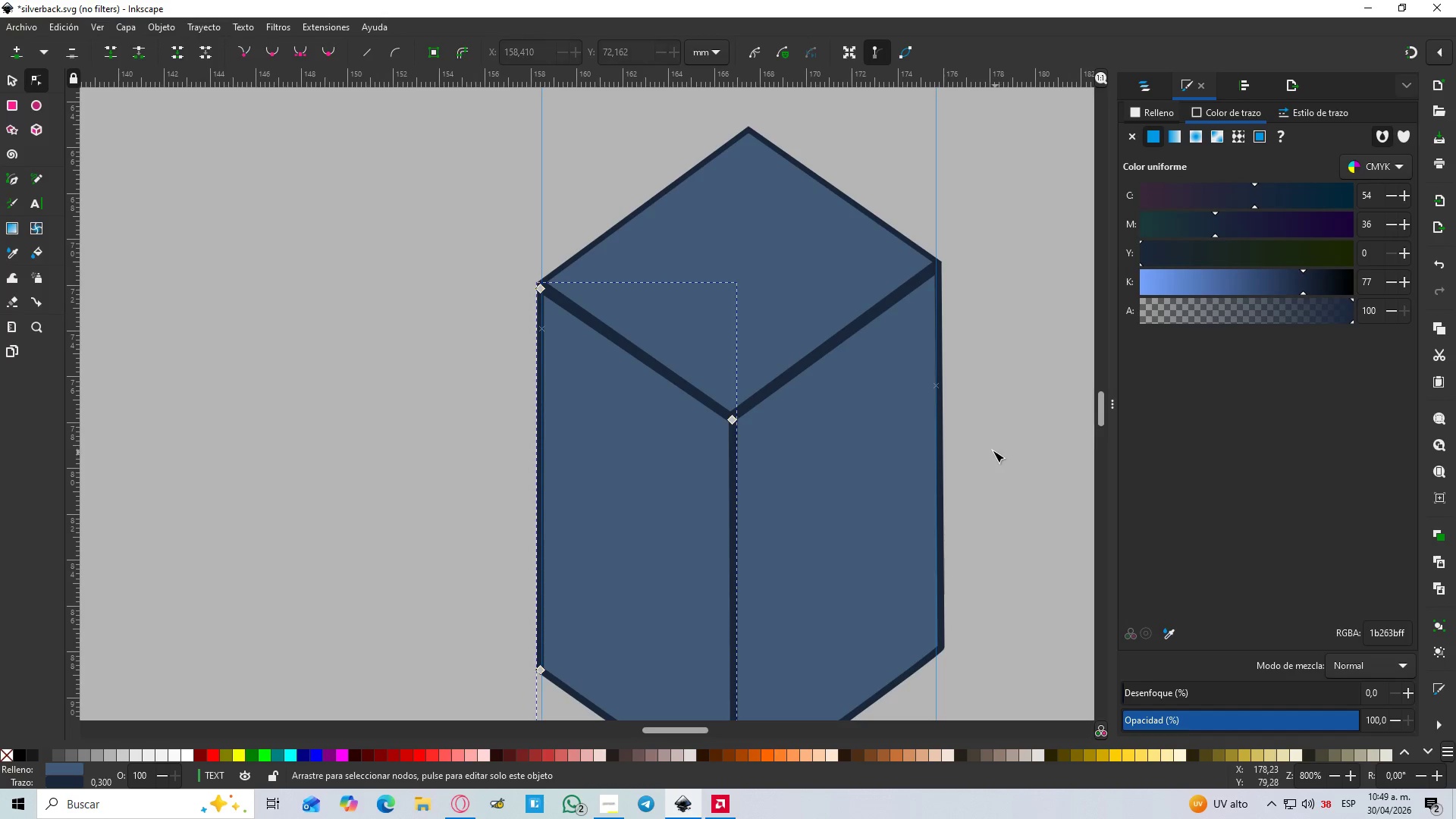 
scroll: coordinate [991, 450], scroll_direction: down, amount: 2.0
 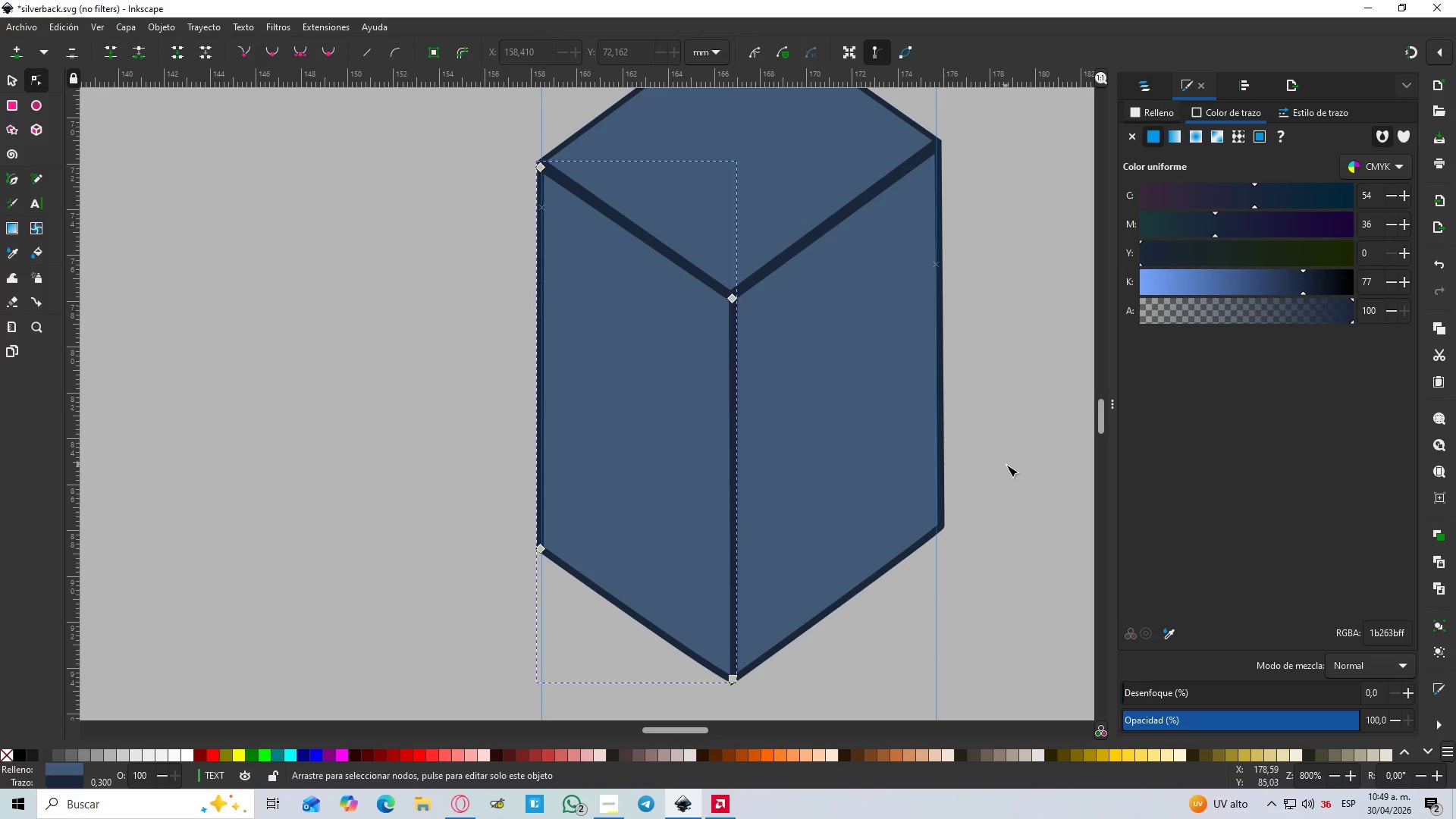 
double_click([1006, 466])
 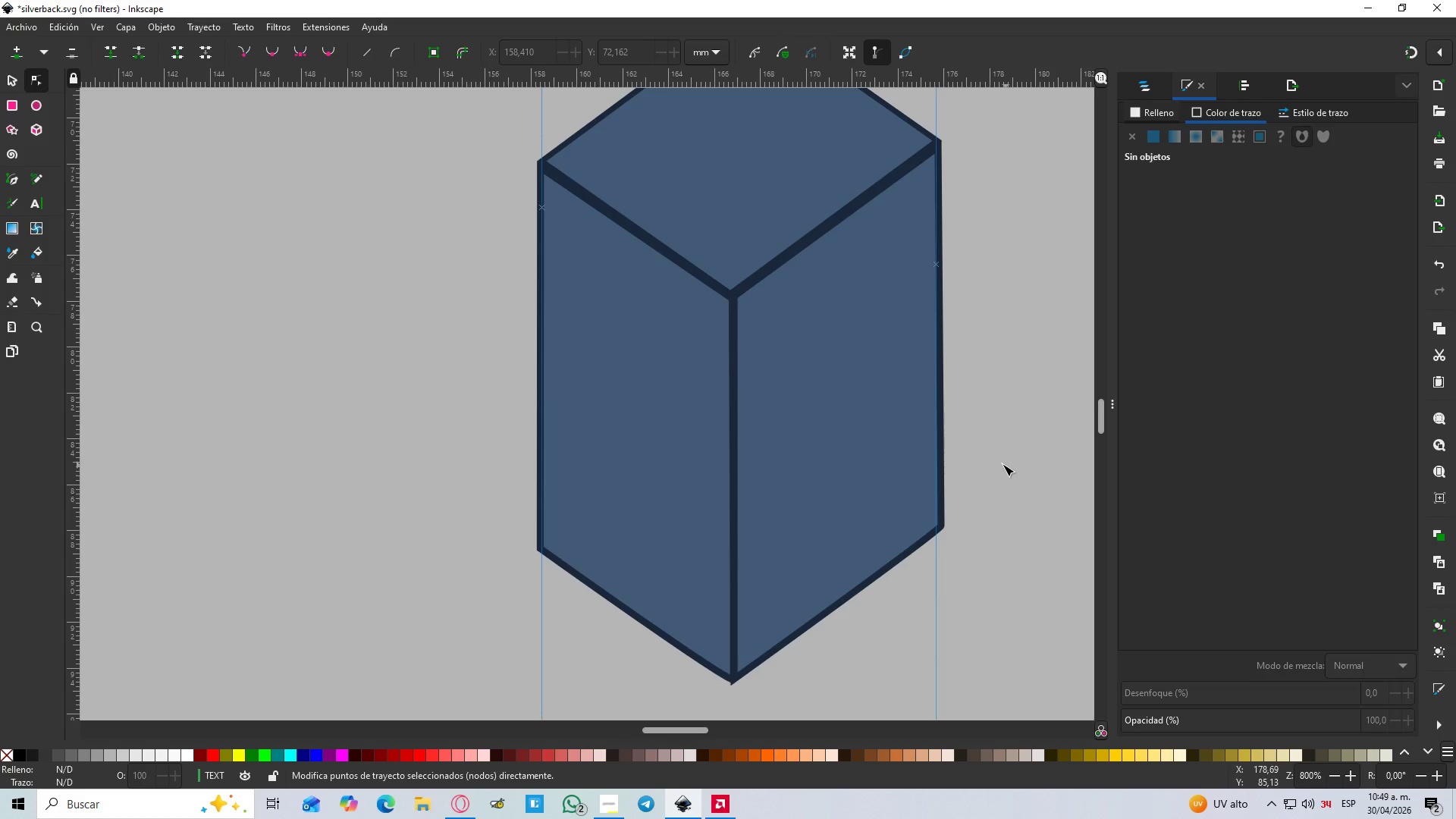 
hold_key(key=ControlLeft, duration=0.38)
scroll: coordinate [1003, 464], scroll_direction: down, amount: 1.0
 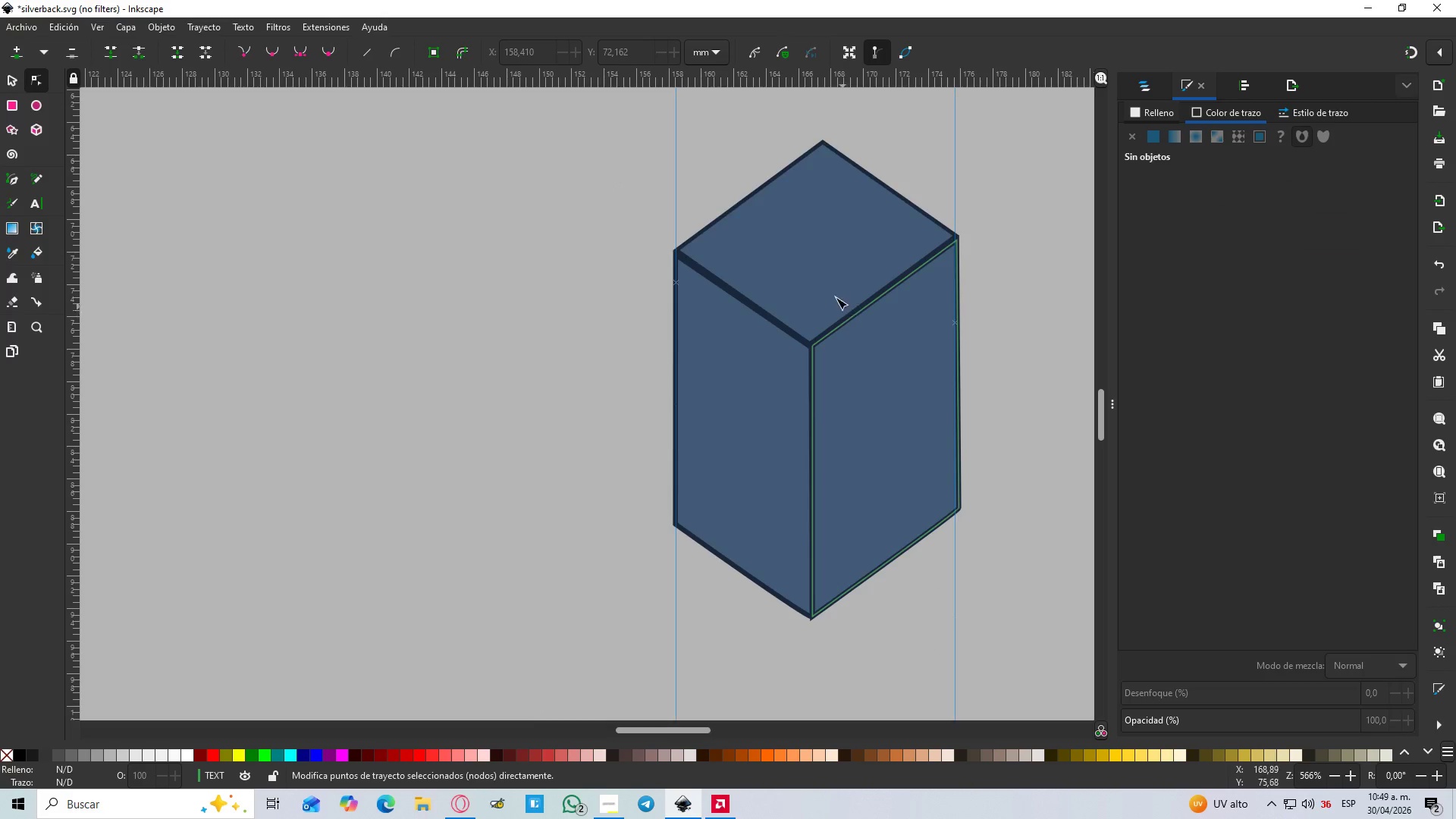 
left_click([817, 280])
 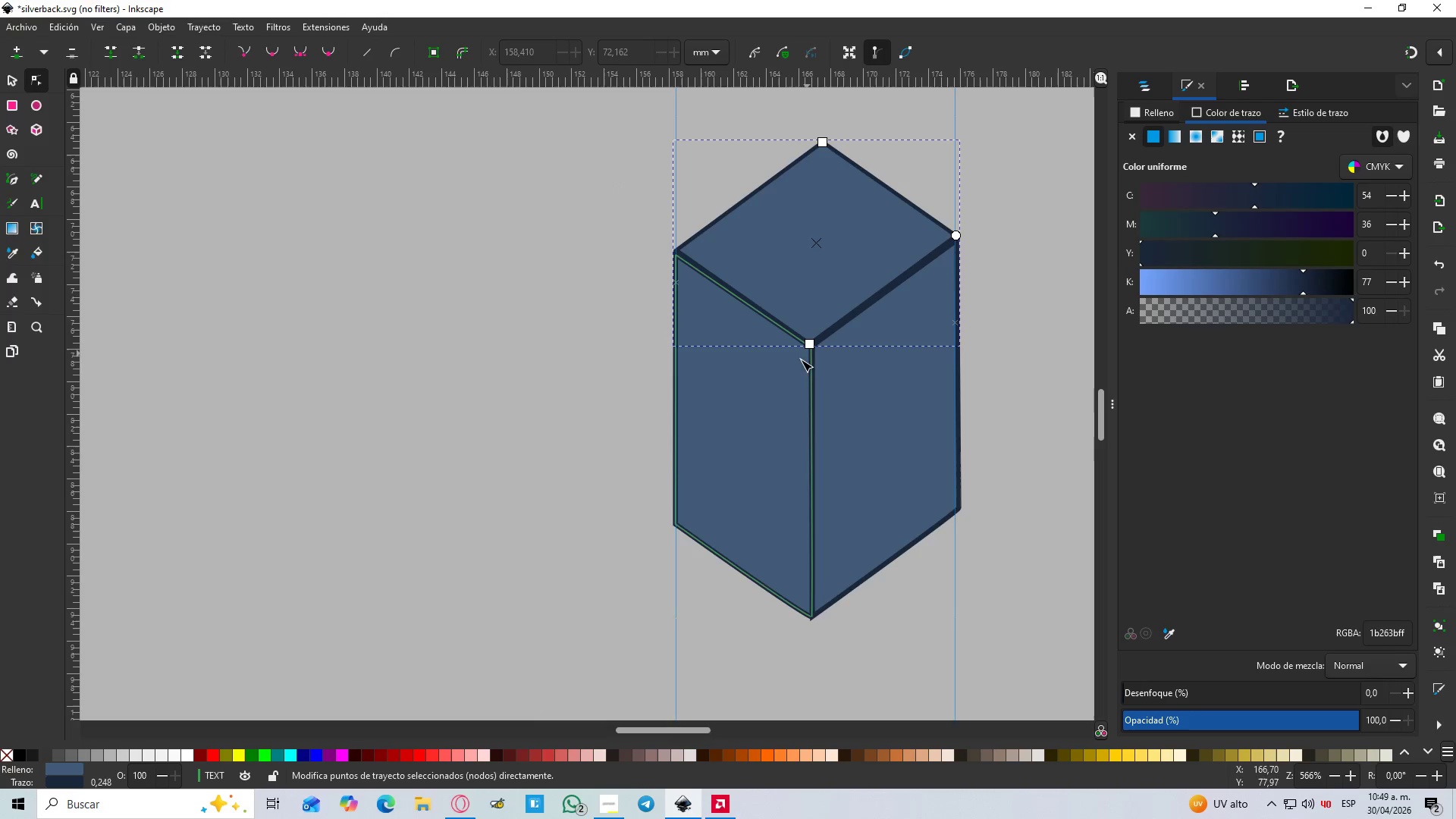 
hold_key(key=ShiftLeft, duration=0.95)
left_click([752, 412])
 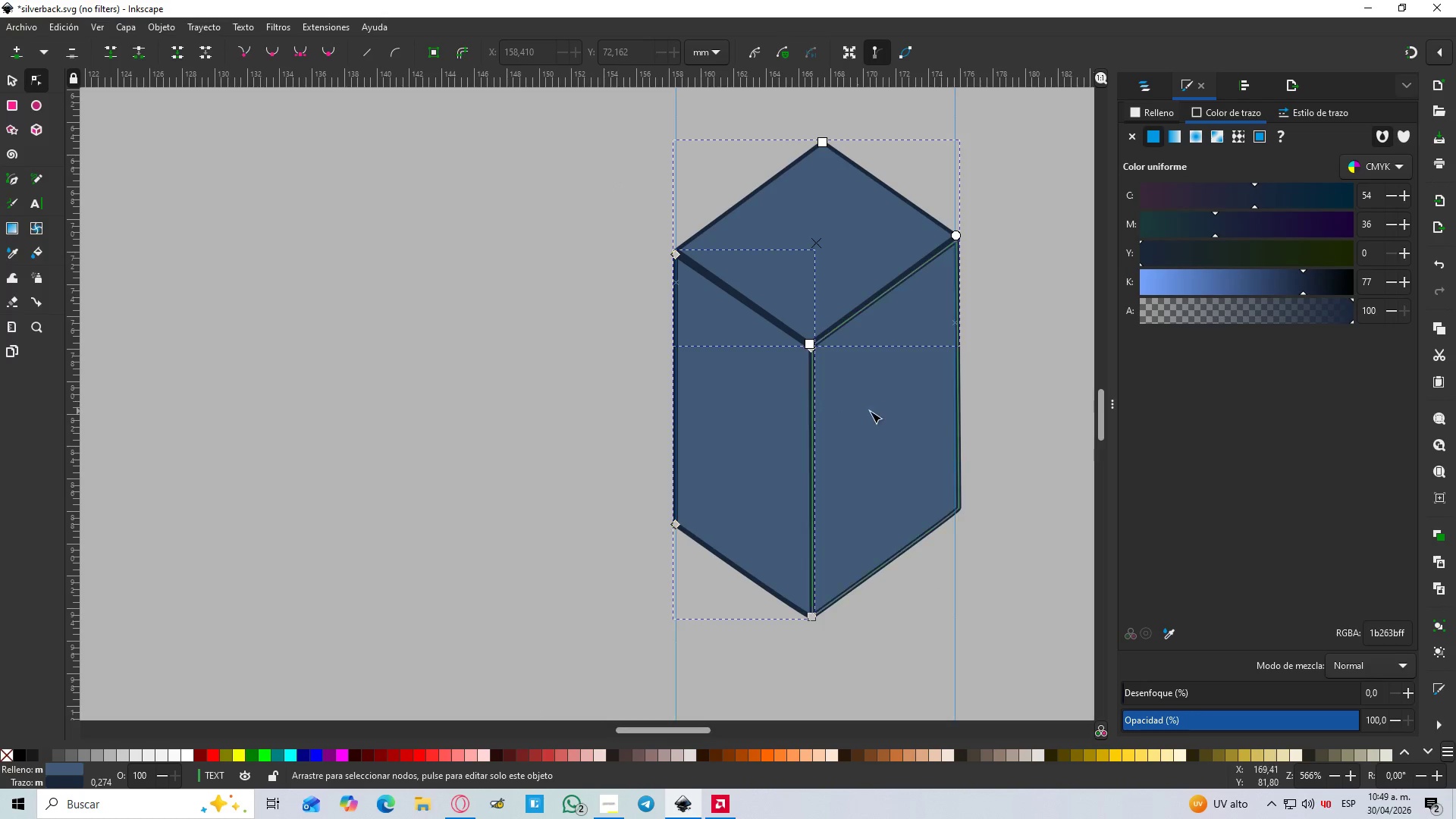 
left_click([873, 411])
 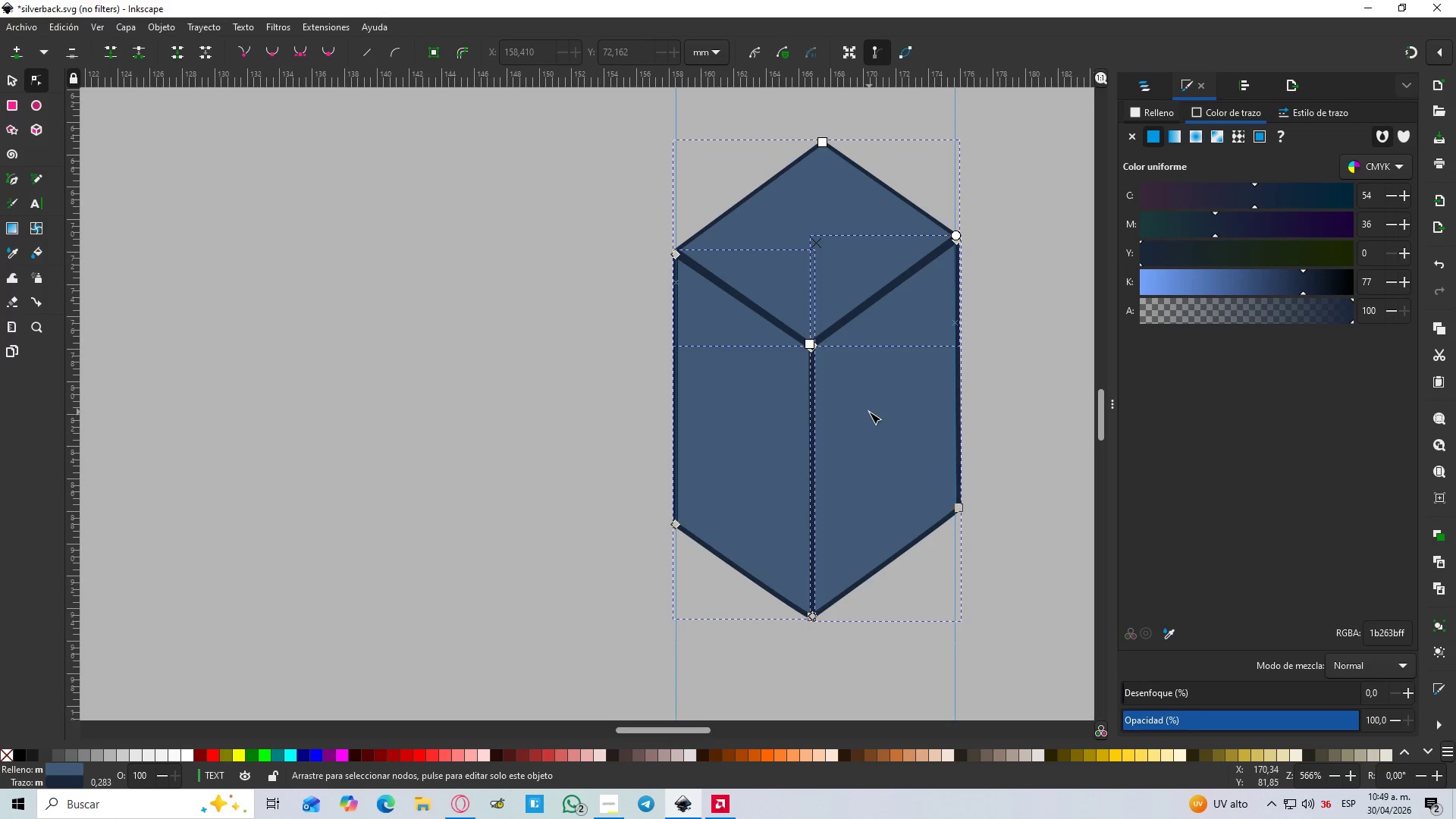 
left_click_drag(start_coordinate=[874, 410], to_coordinate=[762, 397])
 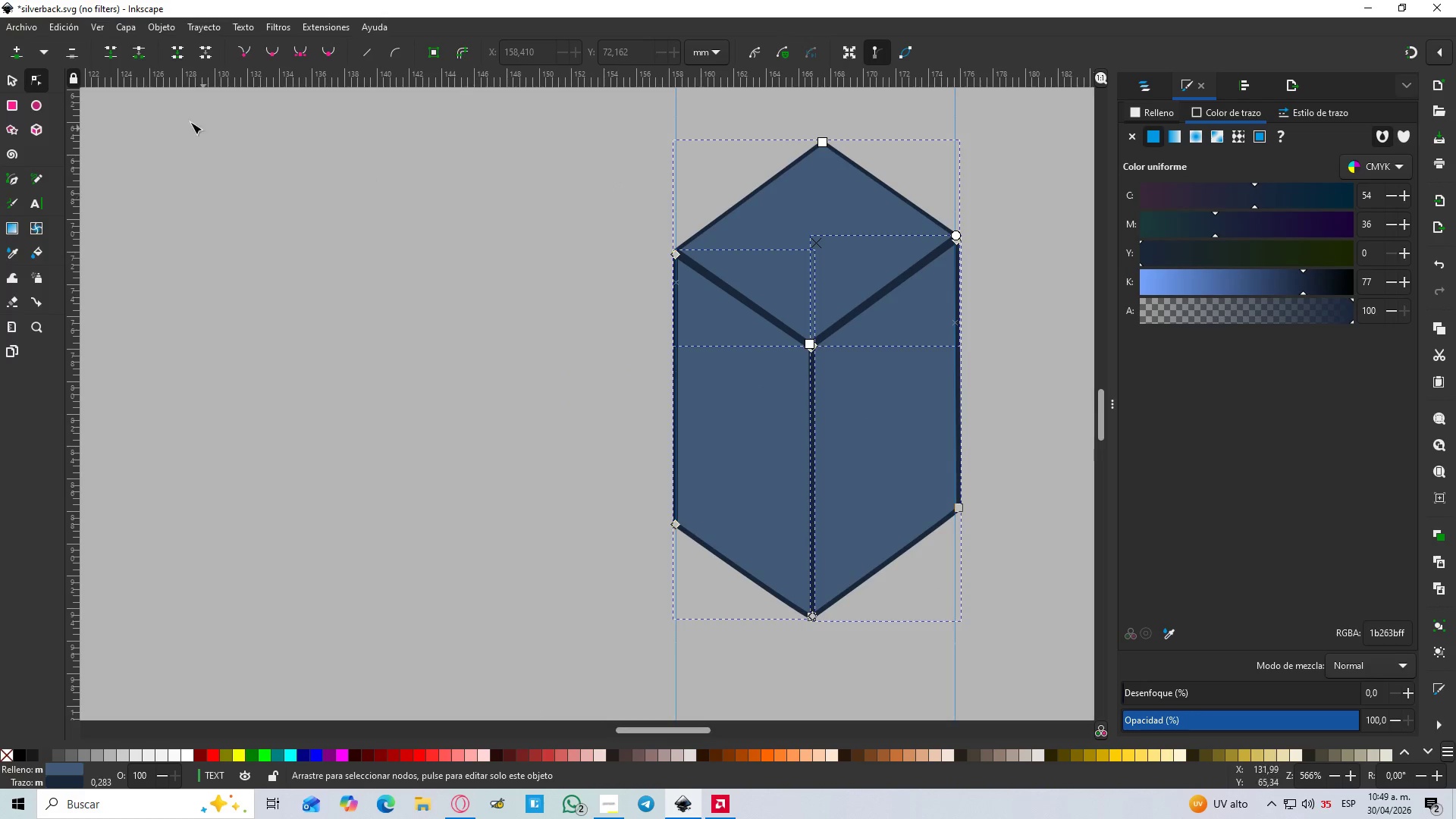 
left_click([17, 77])
 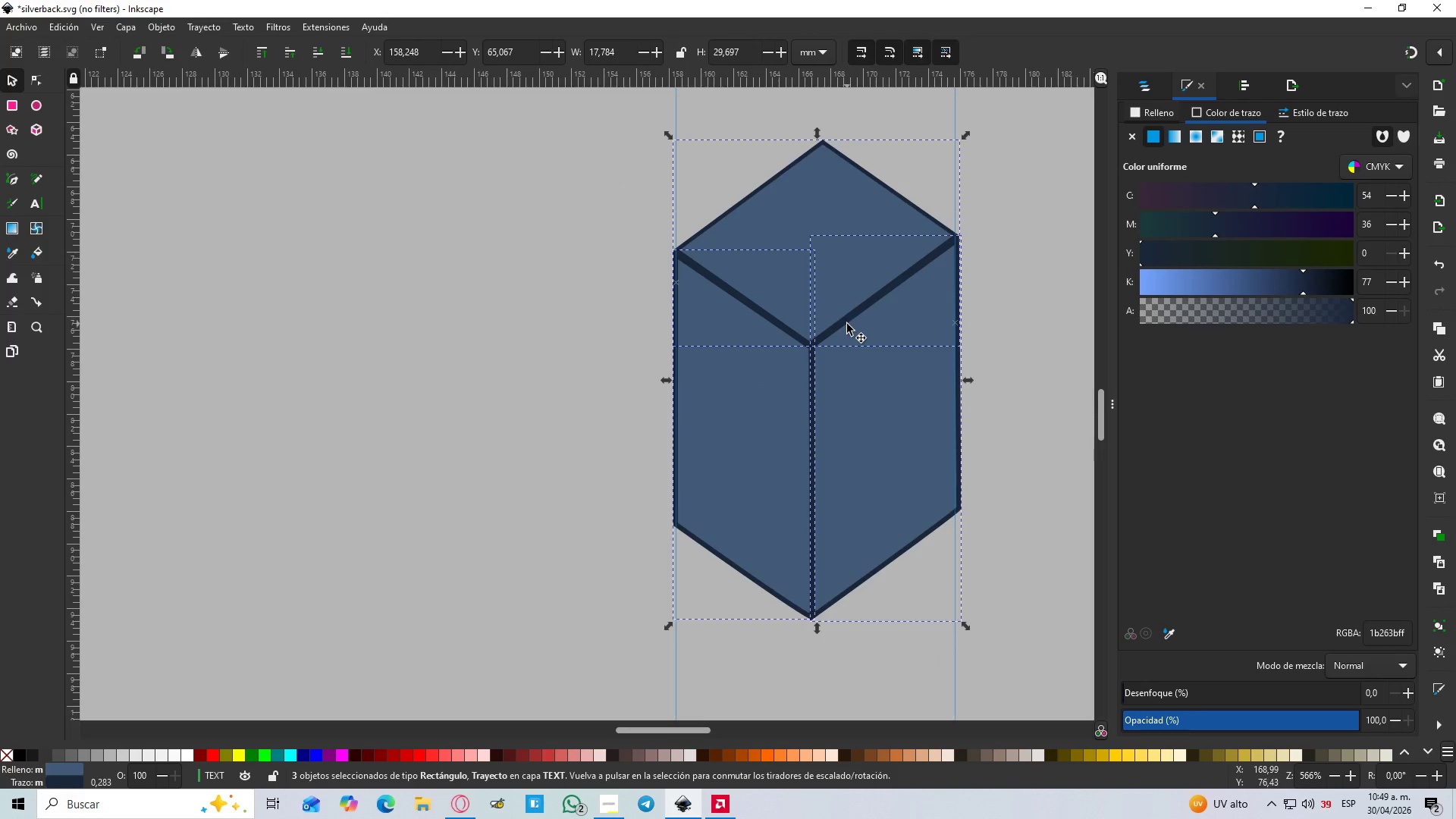 
left_click_drag(start_coordinate=[841, 328], to_coordinate=[415, 302])
 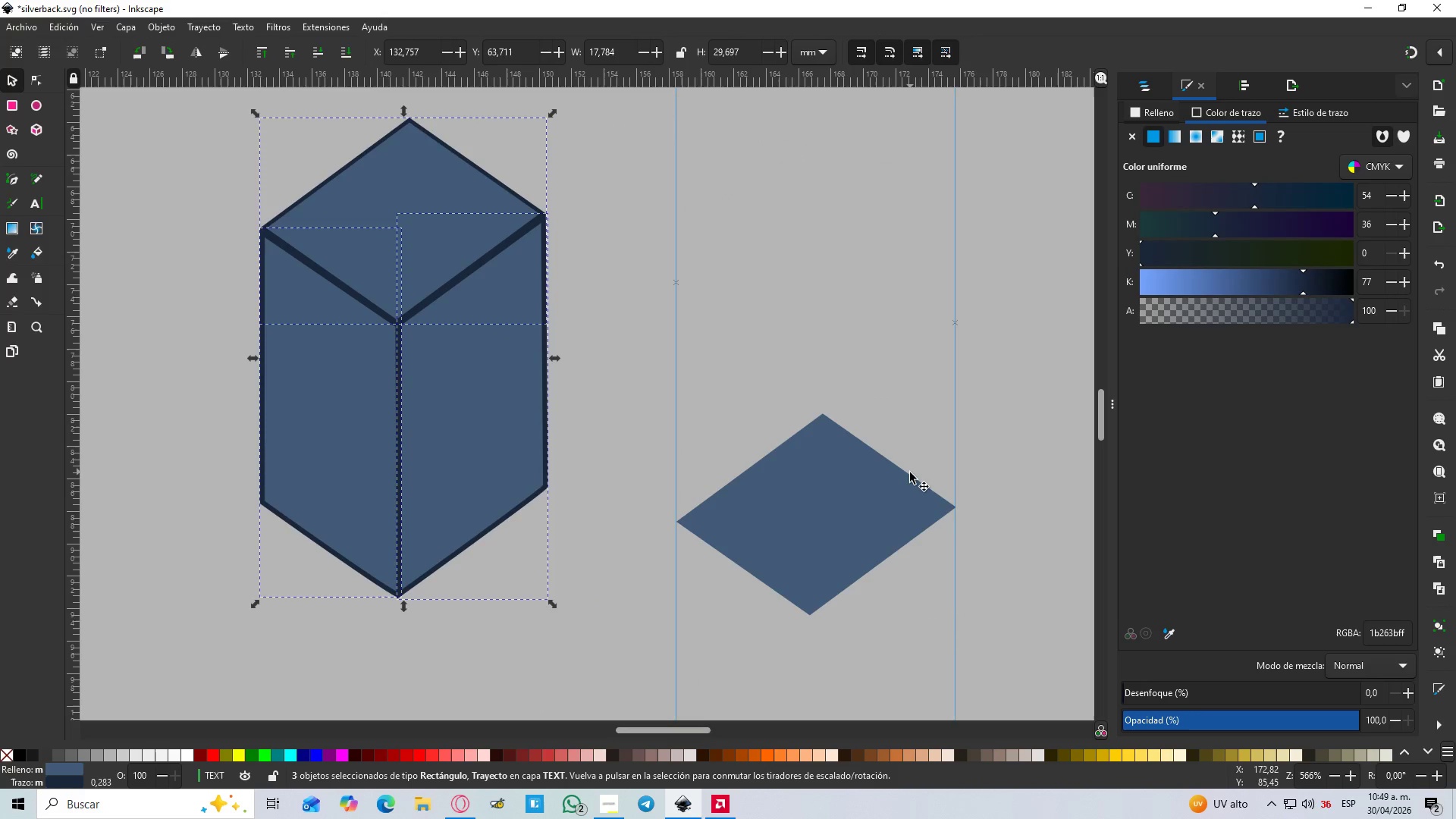 
left_click([910, 474])
 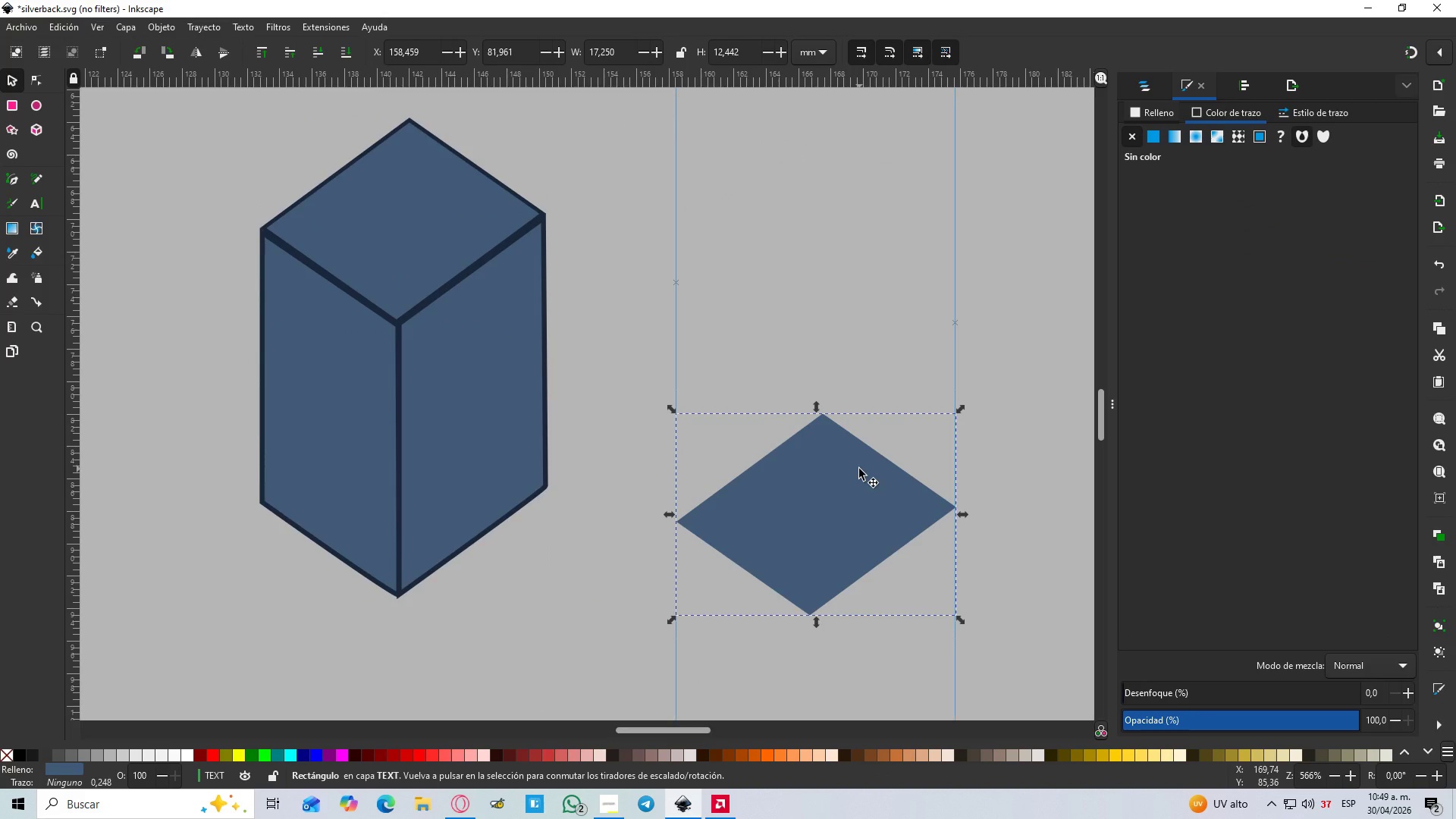 
key(Delete)
 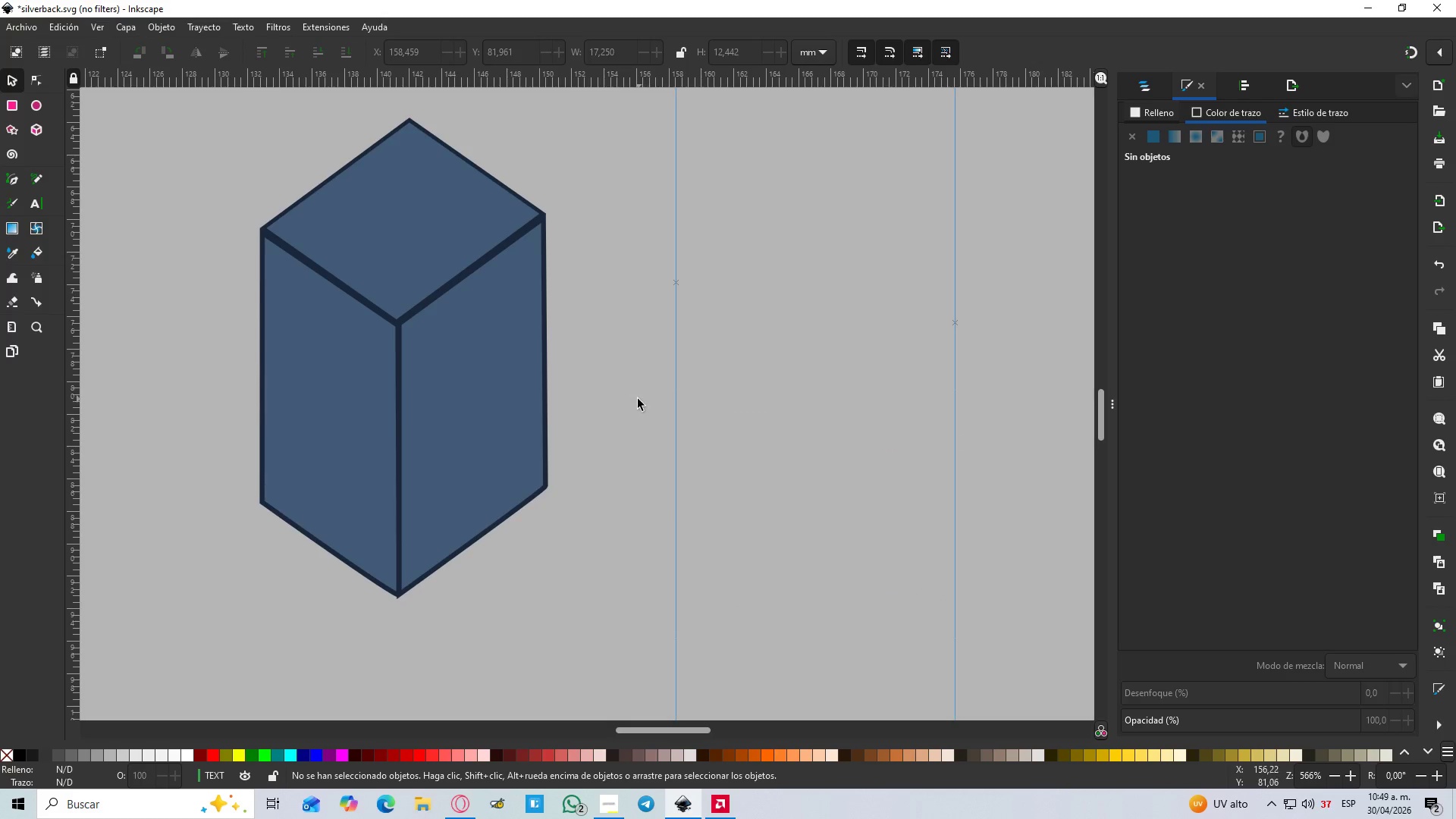 
hold_key(key=ControlLeft, duration=1.09)
scroll: coordinate [616, 386], scroll_direction: down, amount: 4.0
 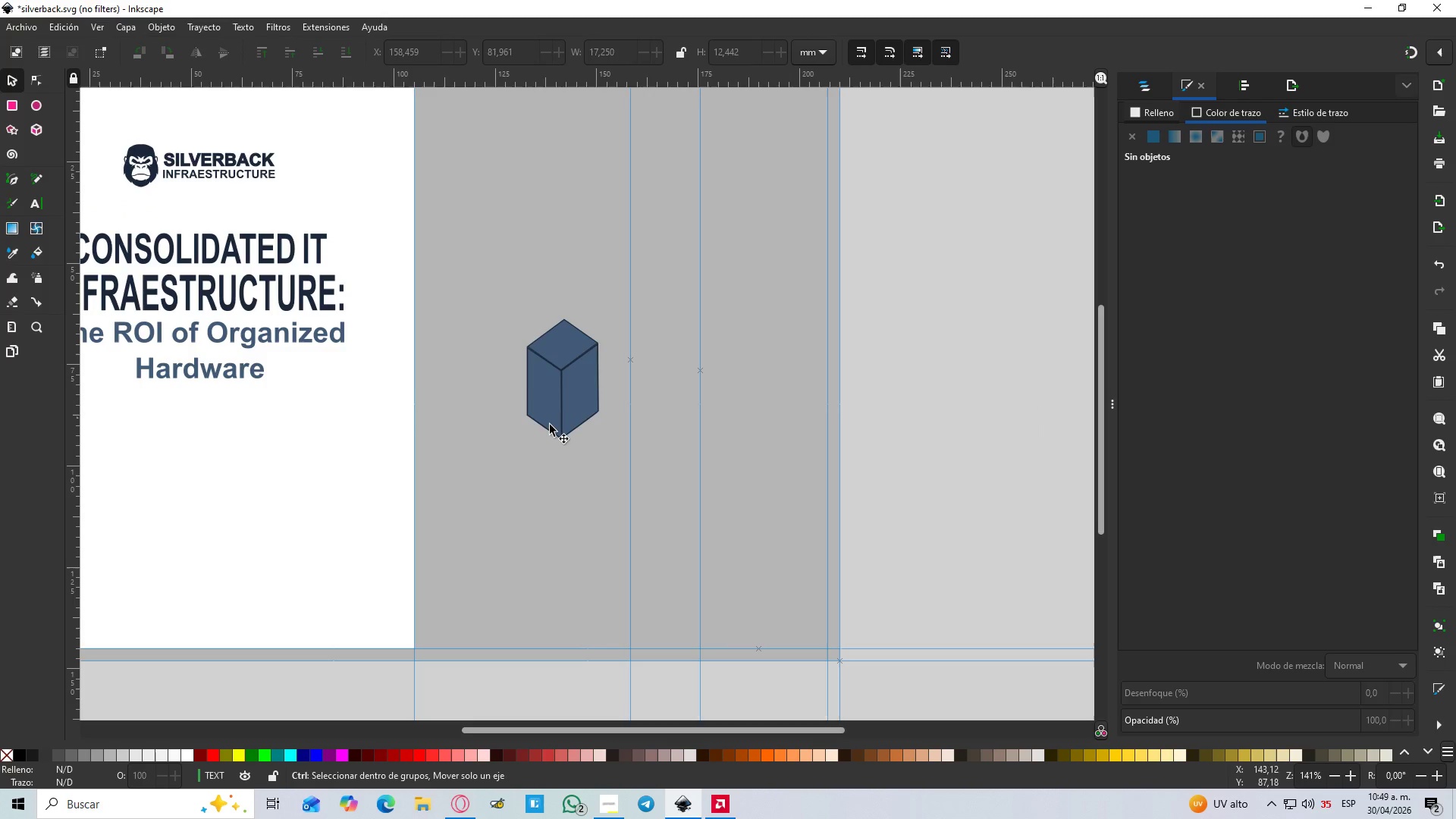 
hold_key(key=Space, duration=0.42)
 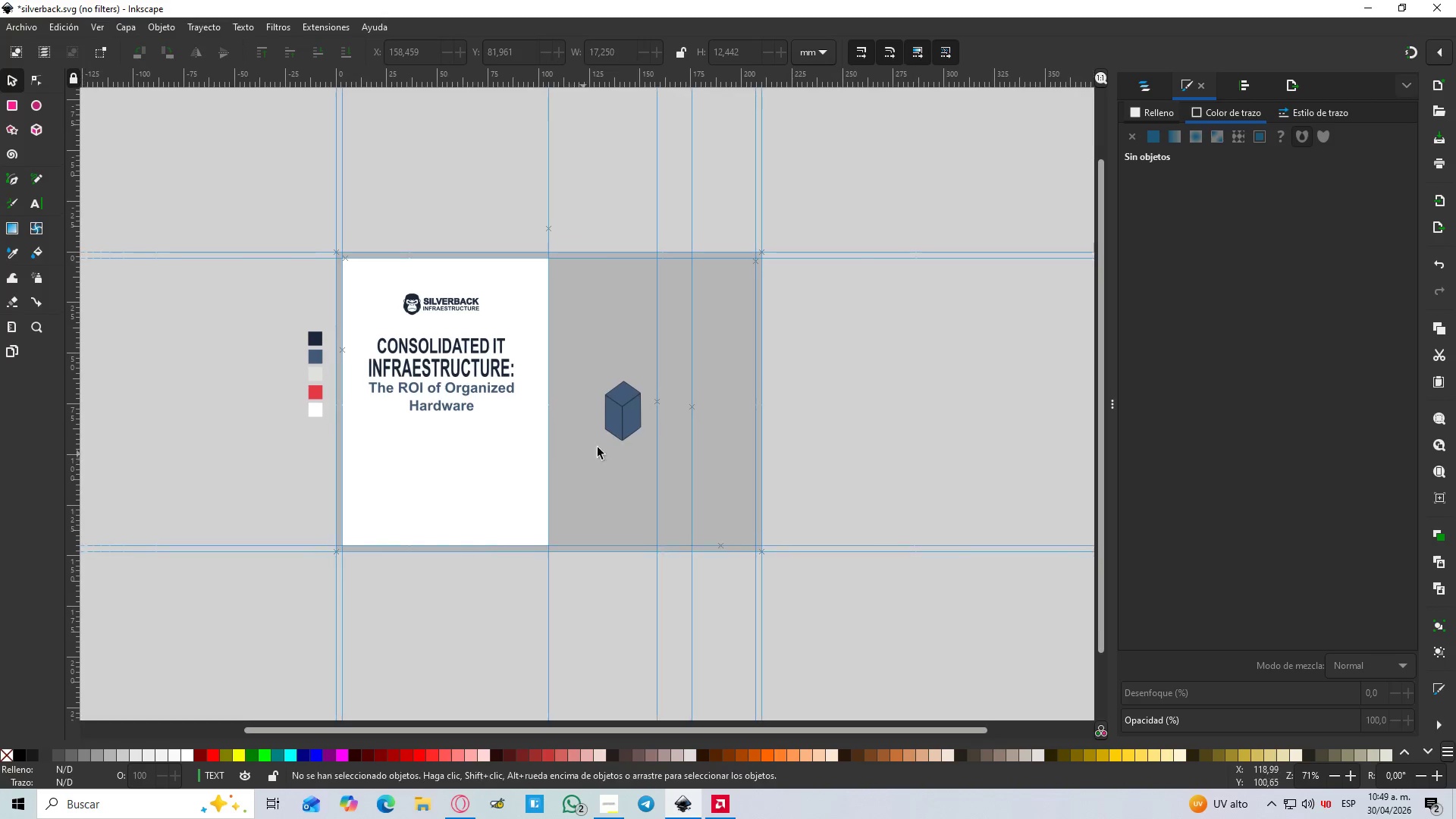 
scroll: coordinate [532, 441], scroll_direction: down, amount: 2.0
 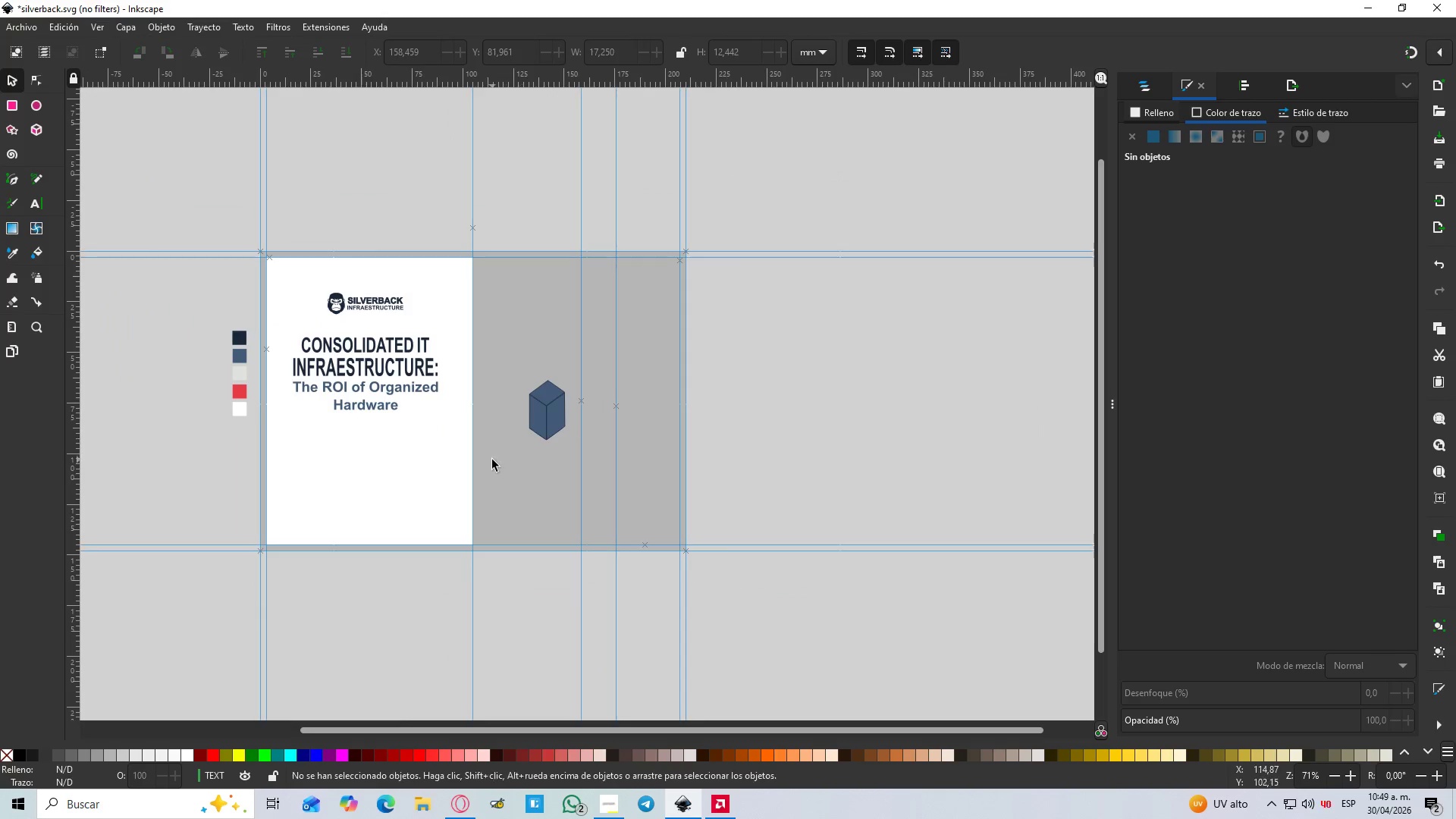 
hold_key(key=ControlLeft, duration=0.7)
scroll: coordinate [615, 441], scroll_direction: up, amount: 3.0
 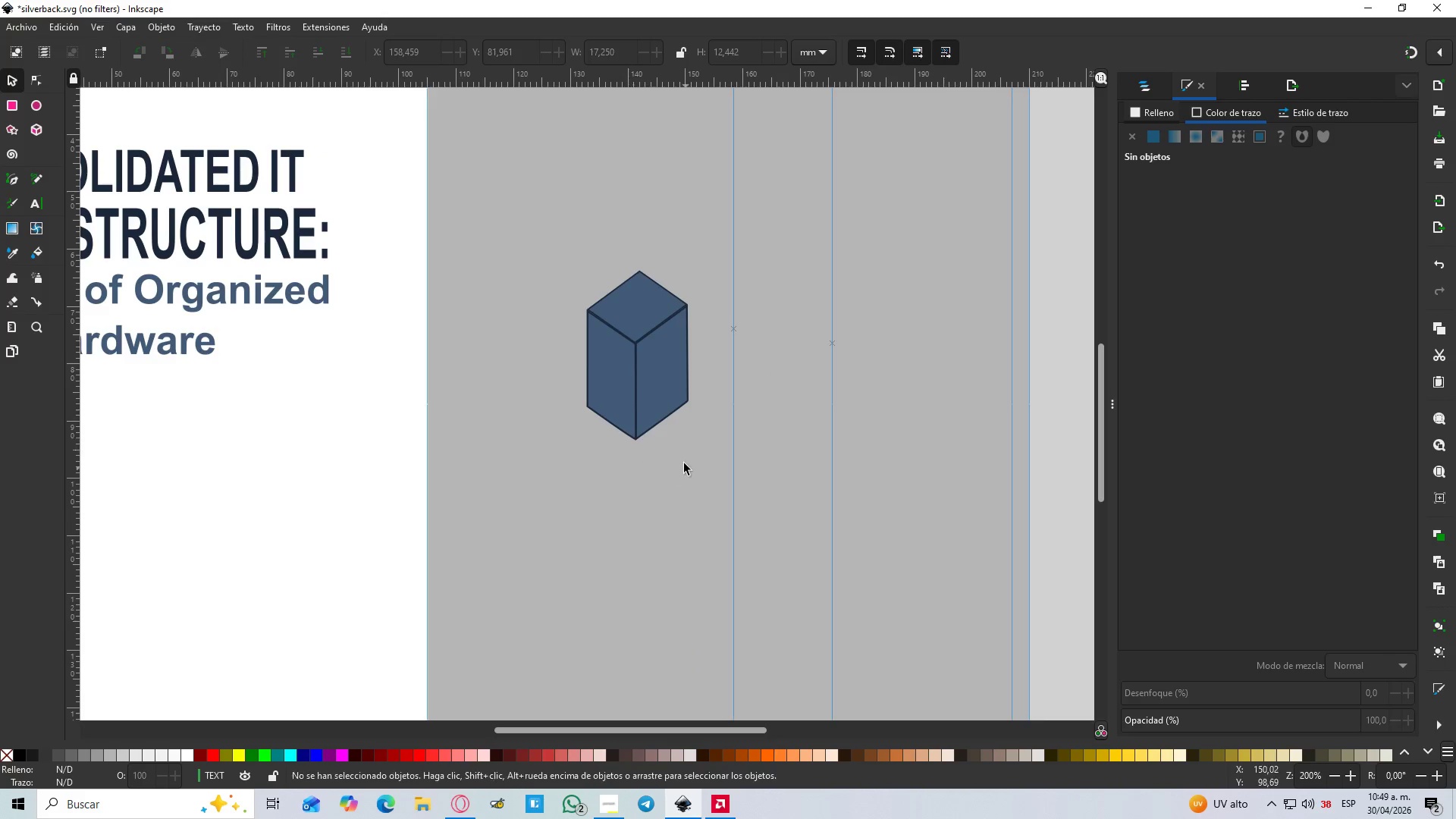 
left_click_drag(start_coordinate=[678, 447], to_coordinate=[564, 264])
 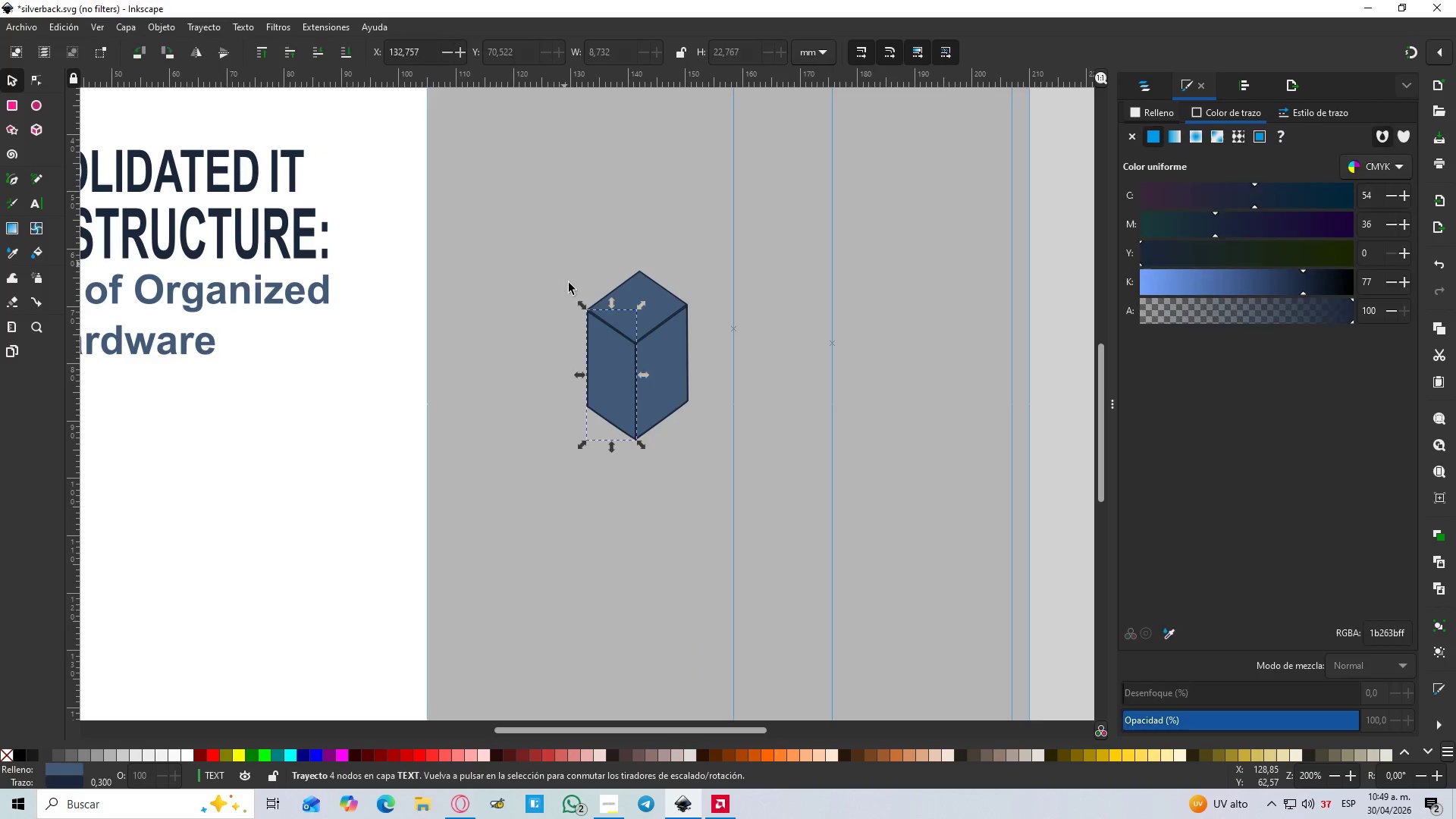 
hold_key(key=ControlLeft, duration=0.8)
scroll: coordinate [570, 297], scroll_direction: down, amount: 3.0
 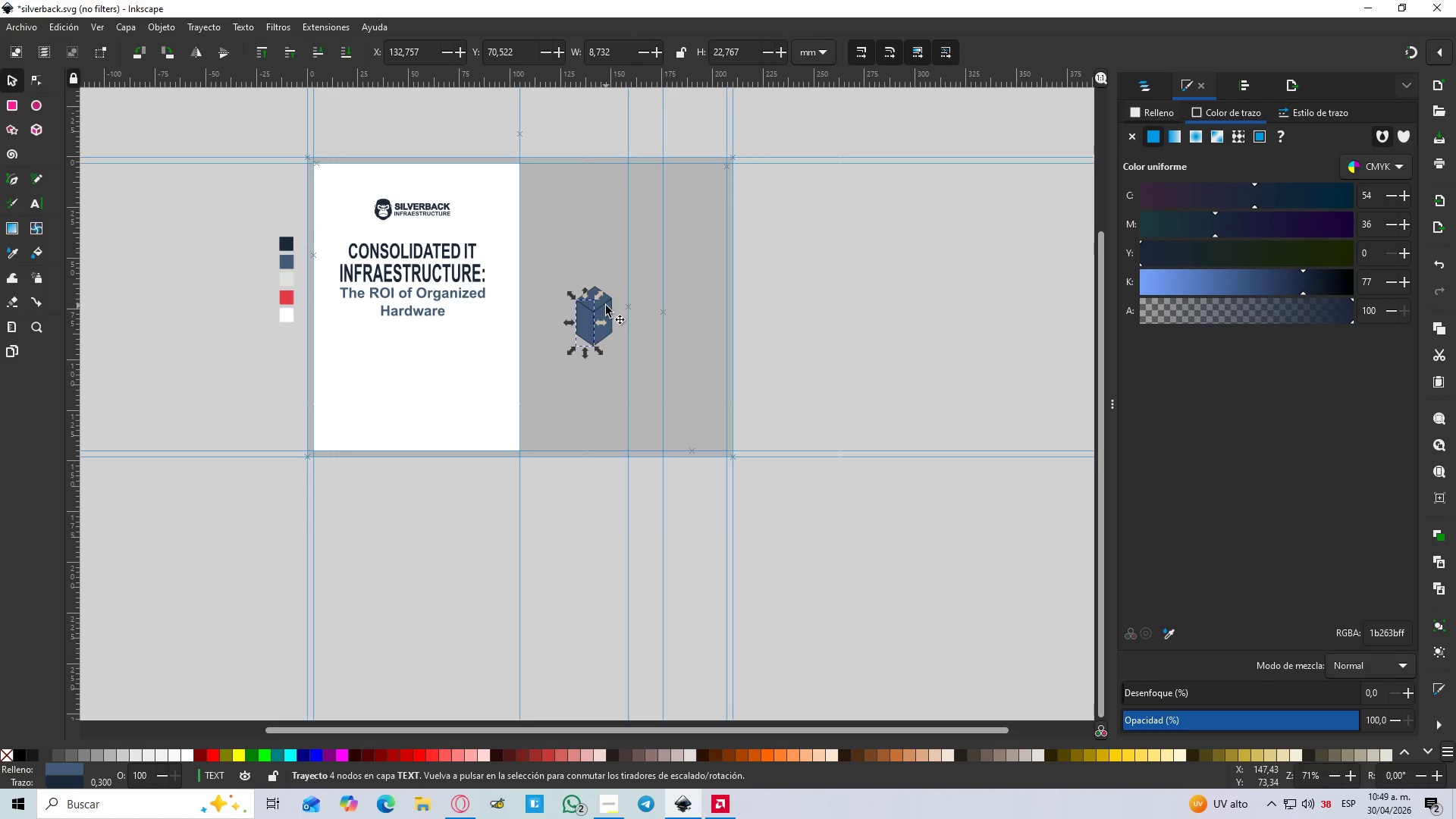 
hold_key(key=ShiftLeft, duration=0.38)
scroll: coordinate [603, 303], scroll_direction: up, amount: 2.0
 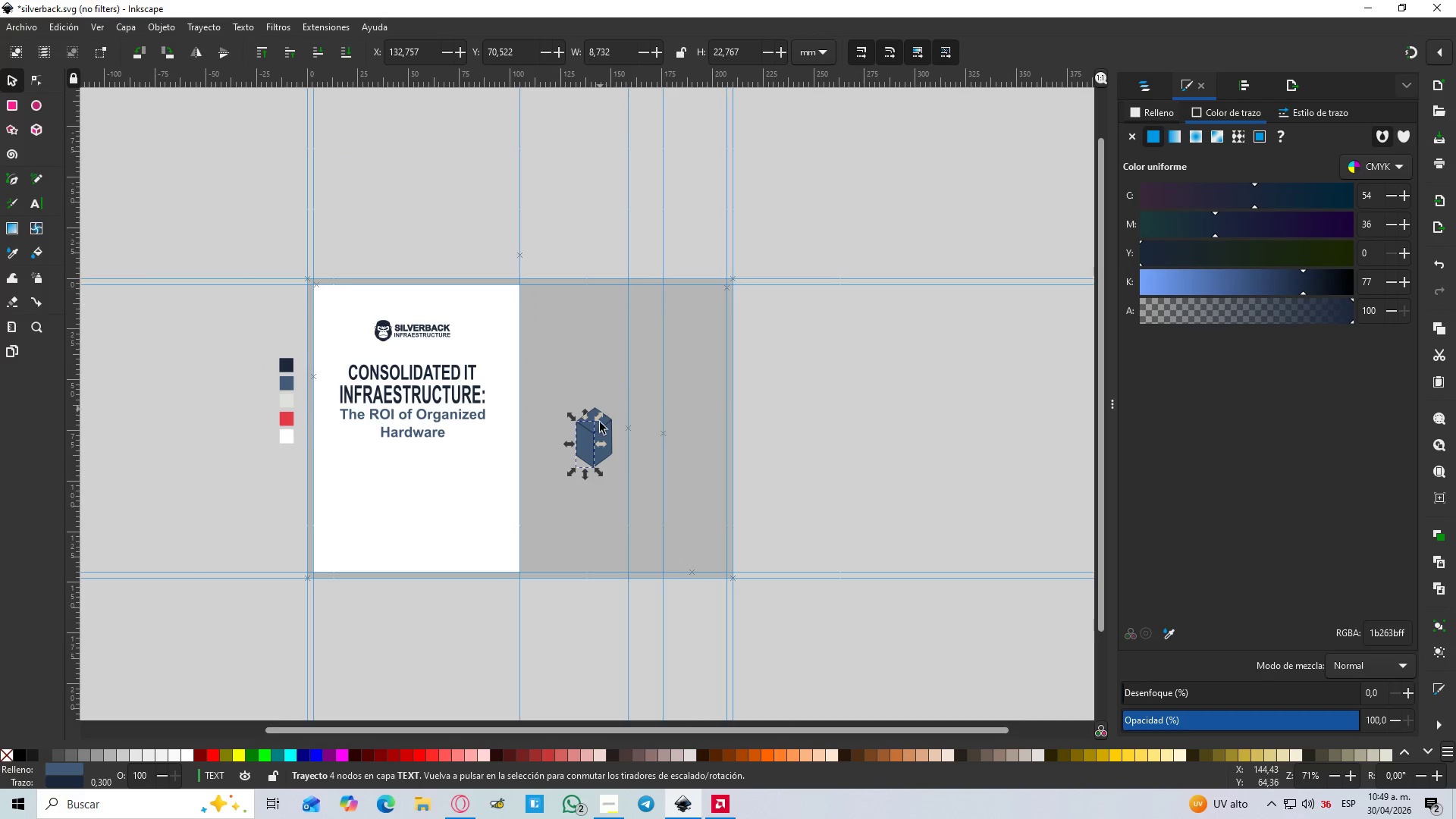 
hold_key(key=ControlLeft, duration=1.25)
scroll: coordinate [599, 433], scroll_direction: up, amount: 3.0
 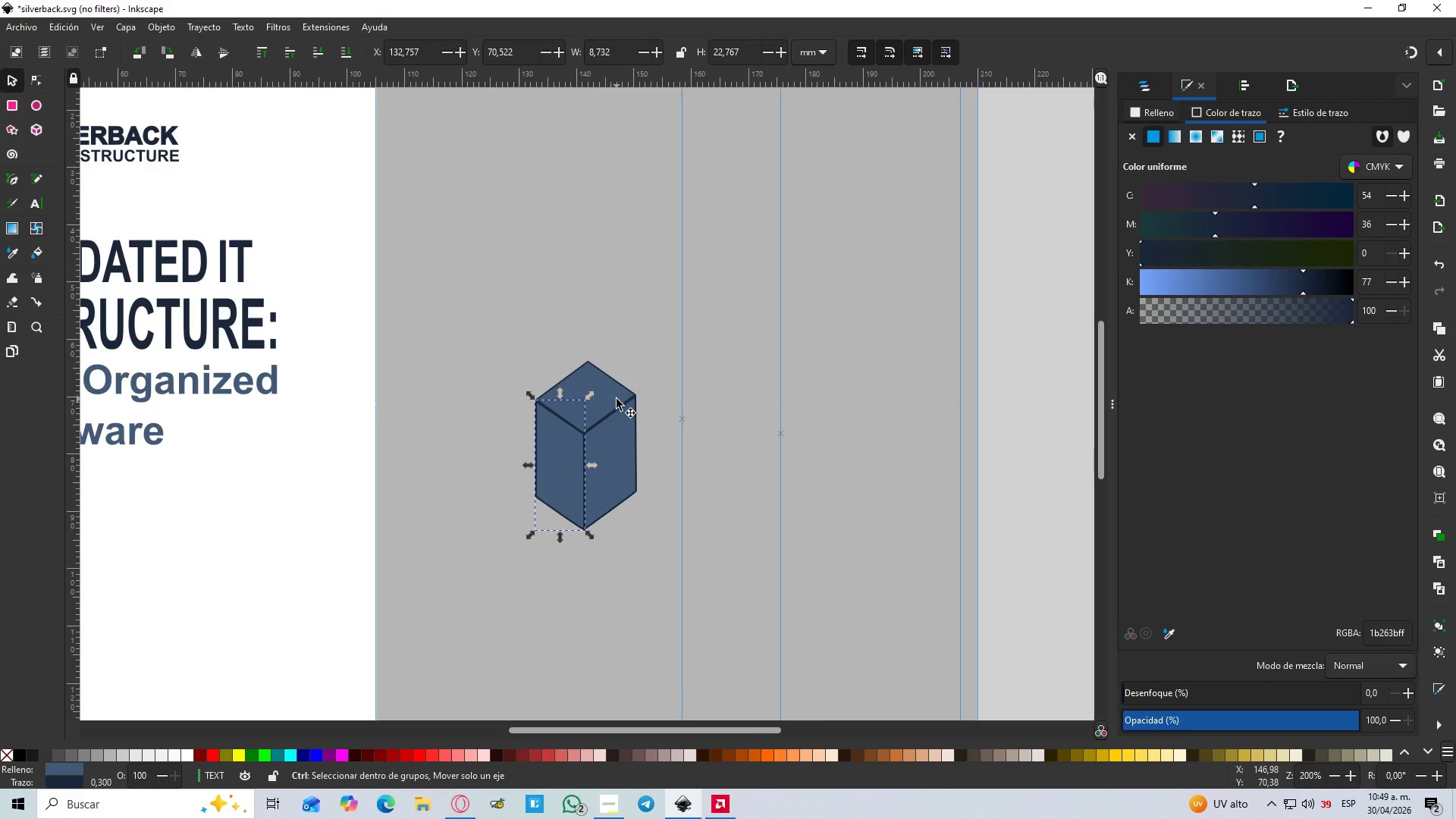 
left_click([613, 400])
 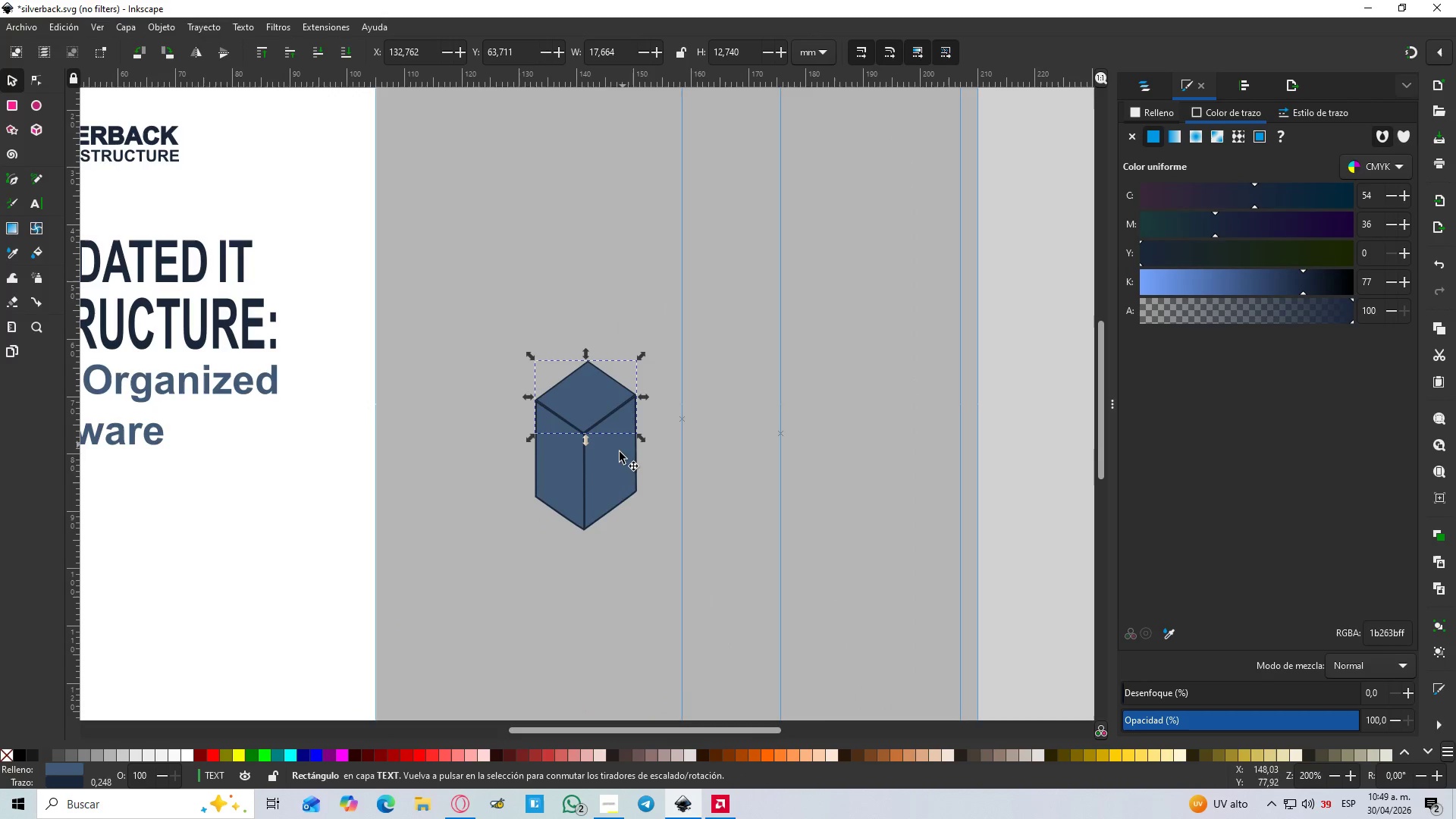 
hold_key(key=ShiftLeft, duration=0.95)
left_click([613, 478])
 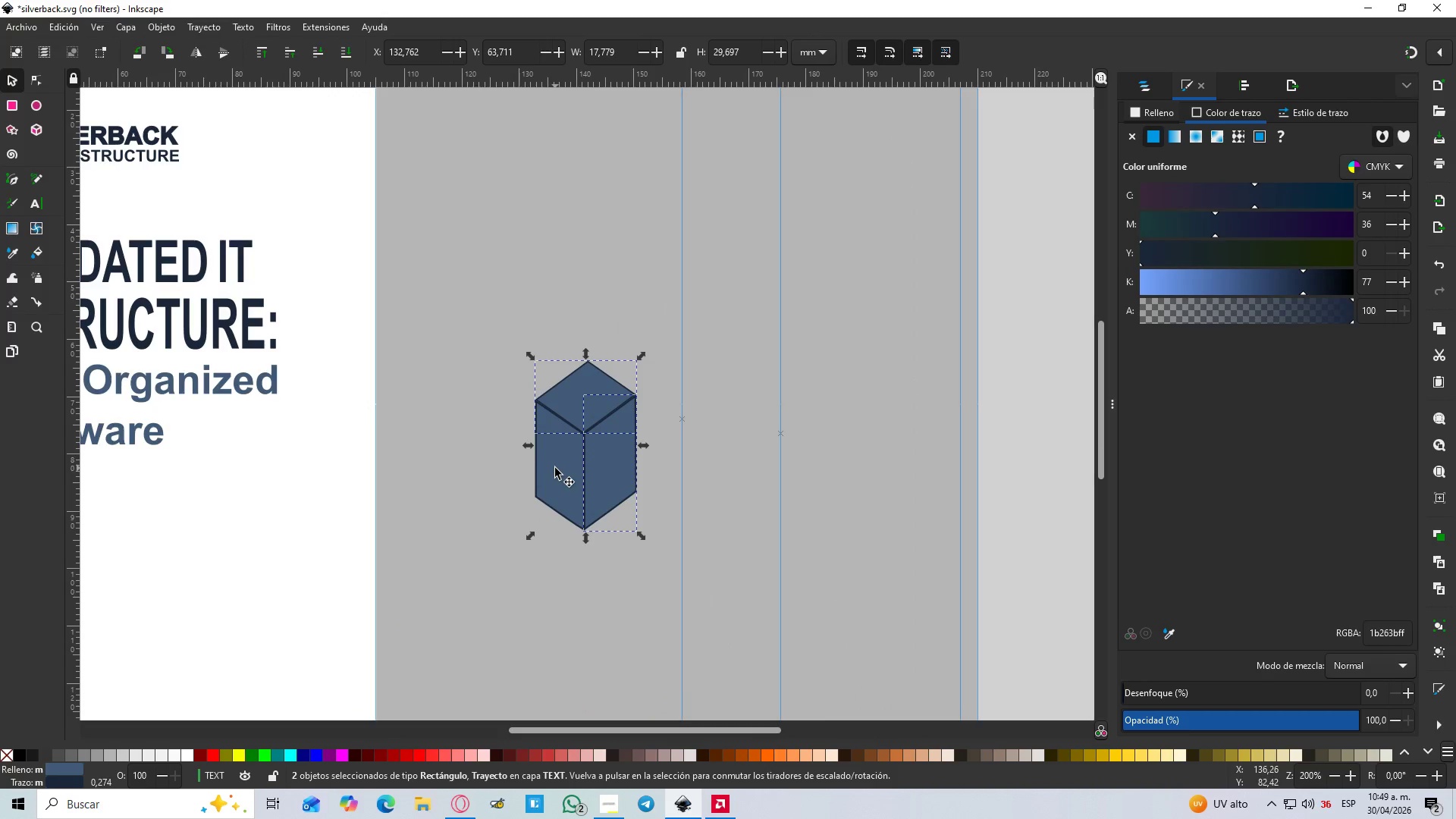 
double_click([557, 468])
 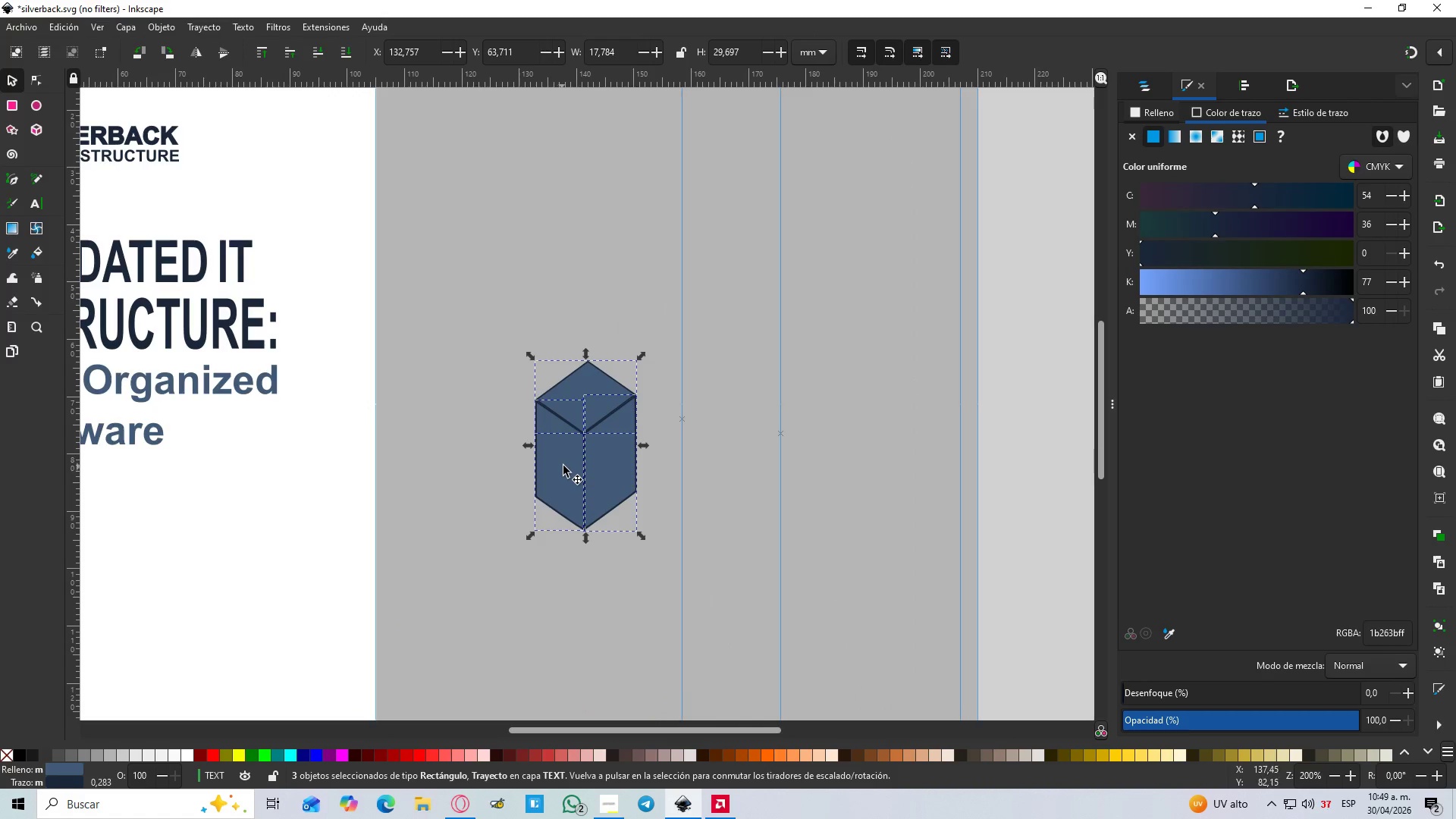 
hold_key(key=ControlLeft, duration=0.48)
scroll: coordinate [563, 466], scroll_direction: down, amount: 2.0
 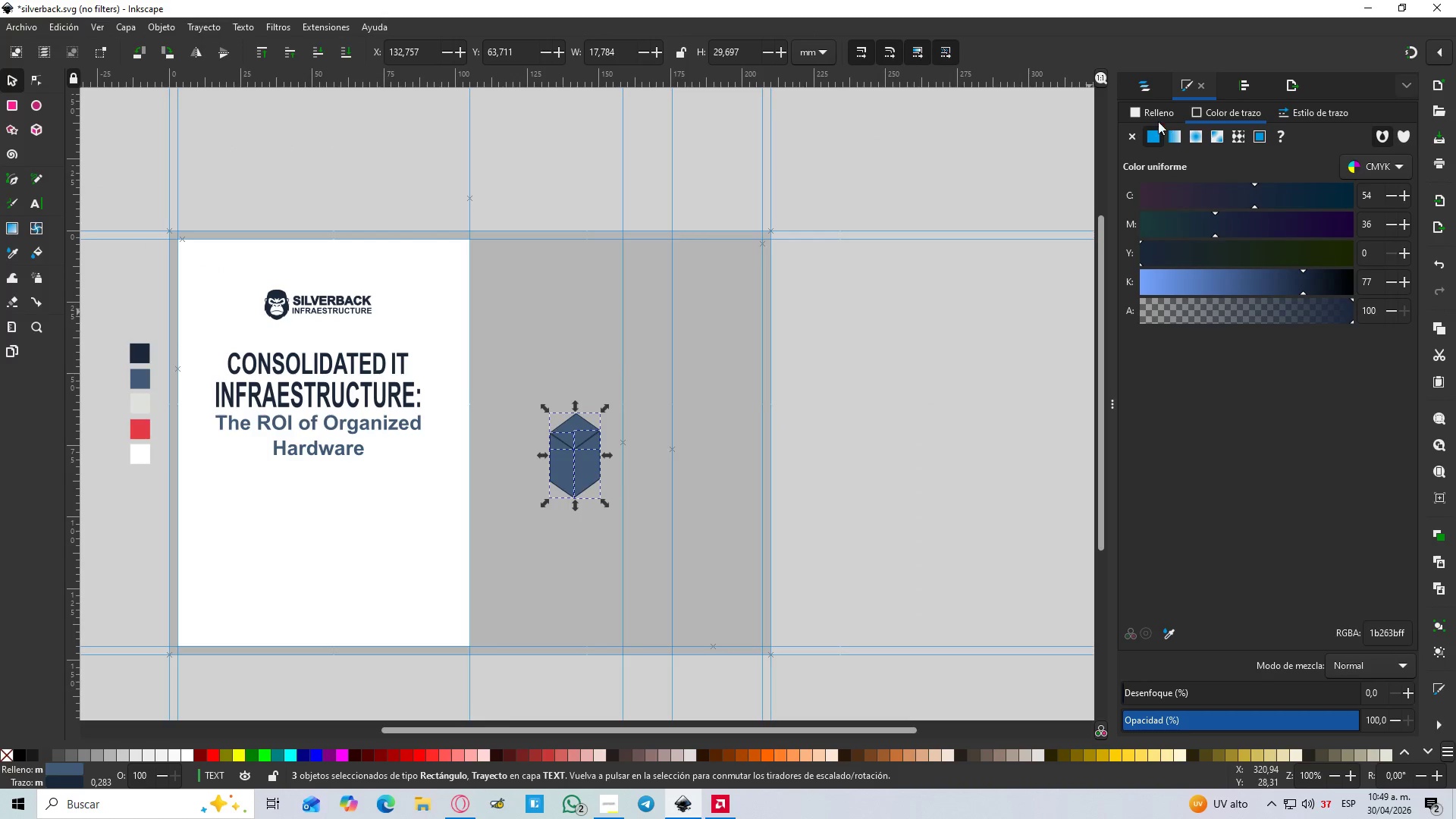 
left_click([1144, 118])
 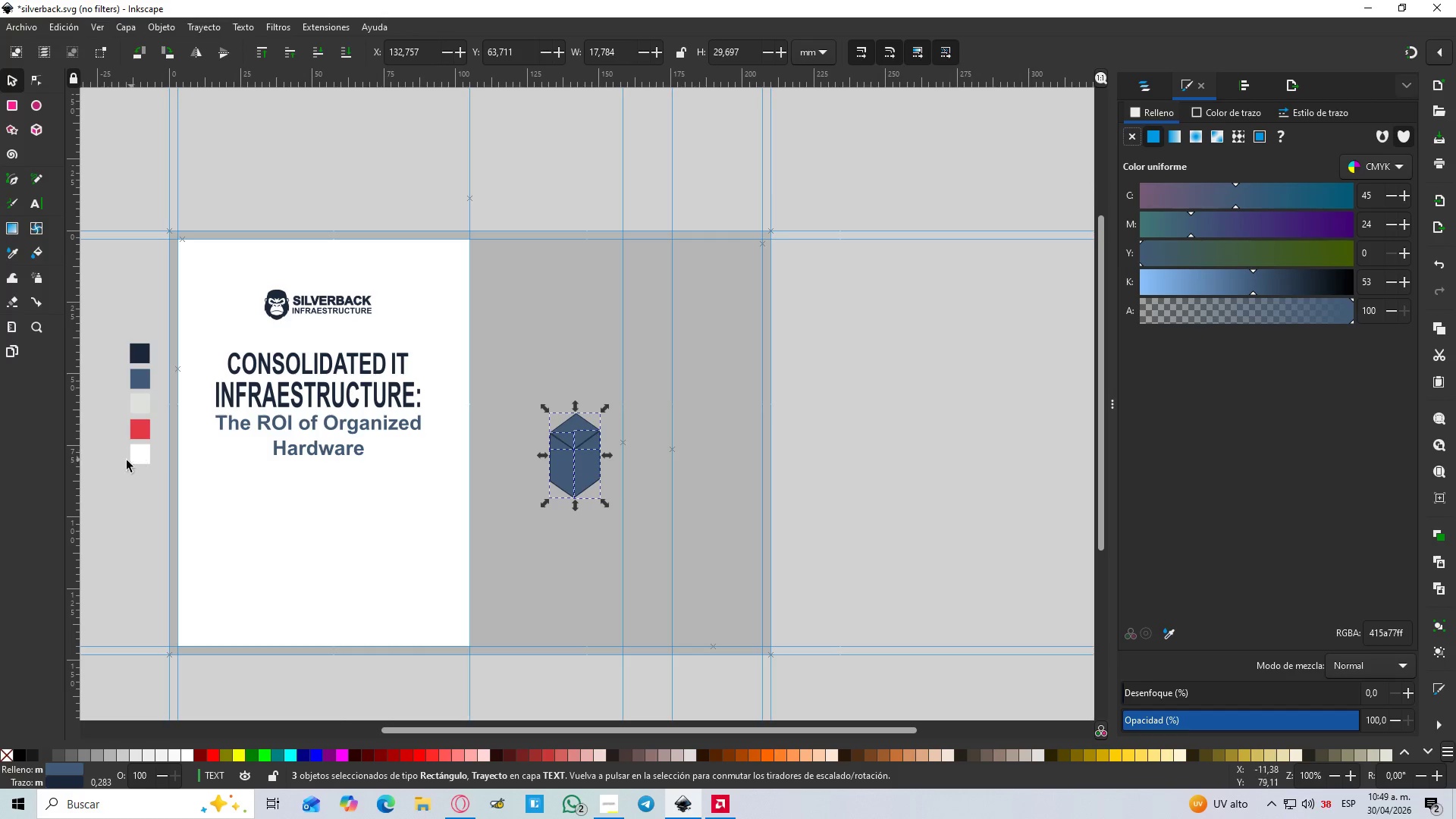 
hold_key(key=ControlLeft, duration=0.92)
scroll: coordinate [109, 447], scroll_direction: up, amount: 2.0
 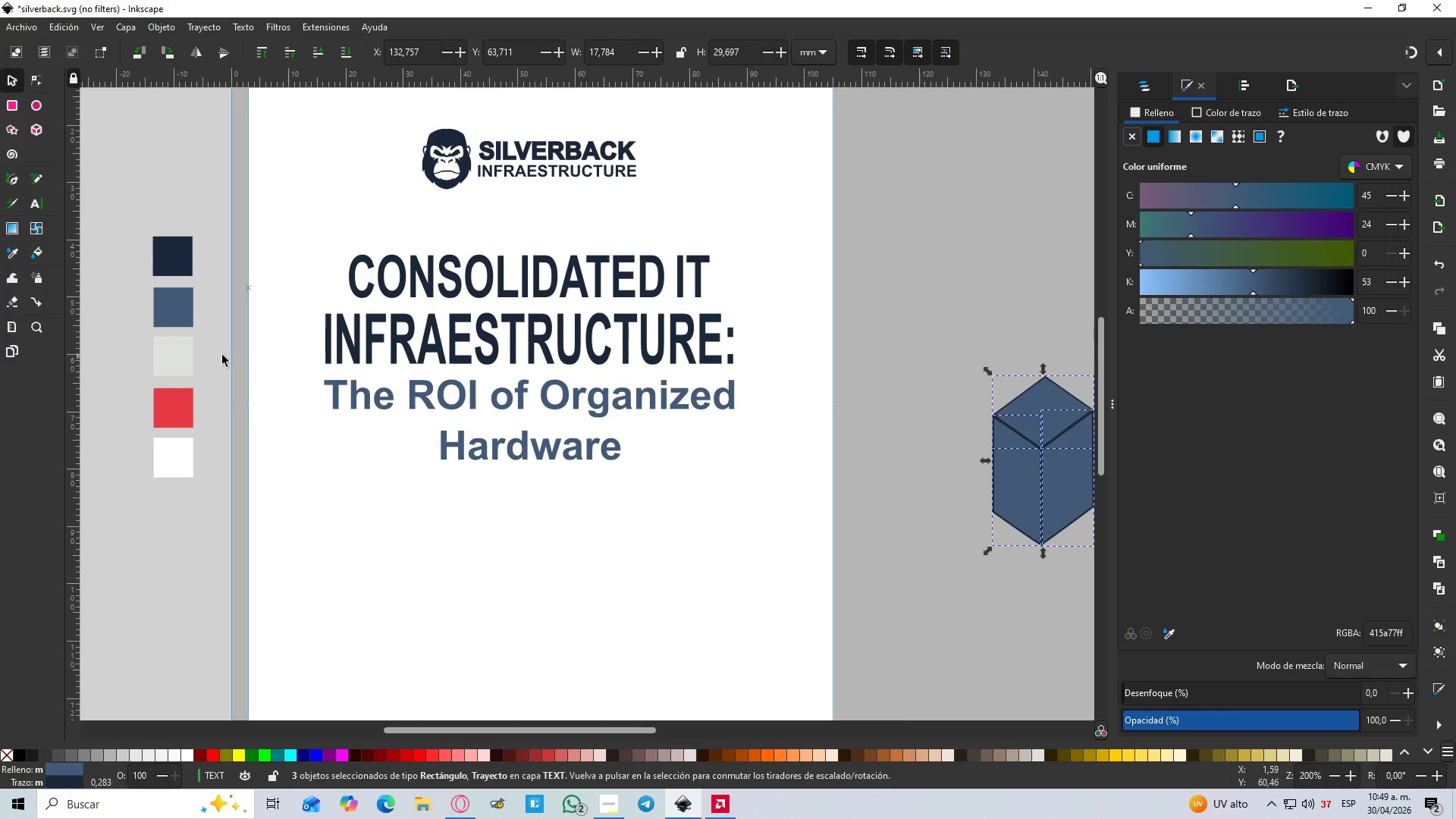 
left_click([1167, 631])
 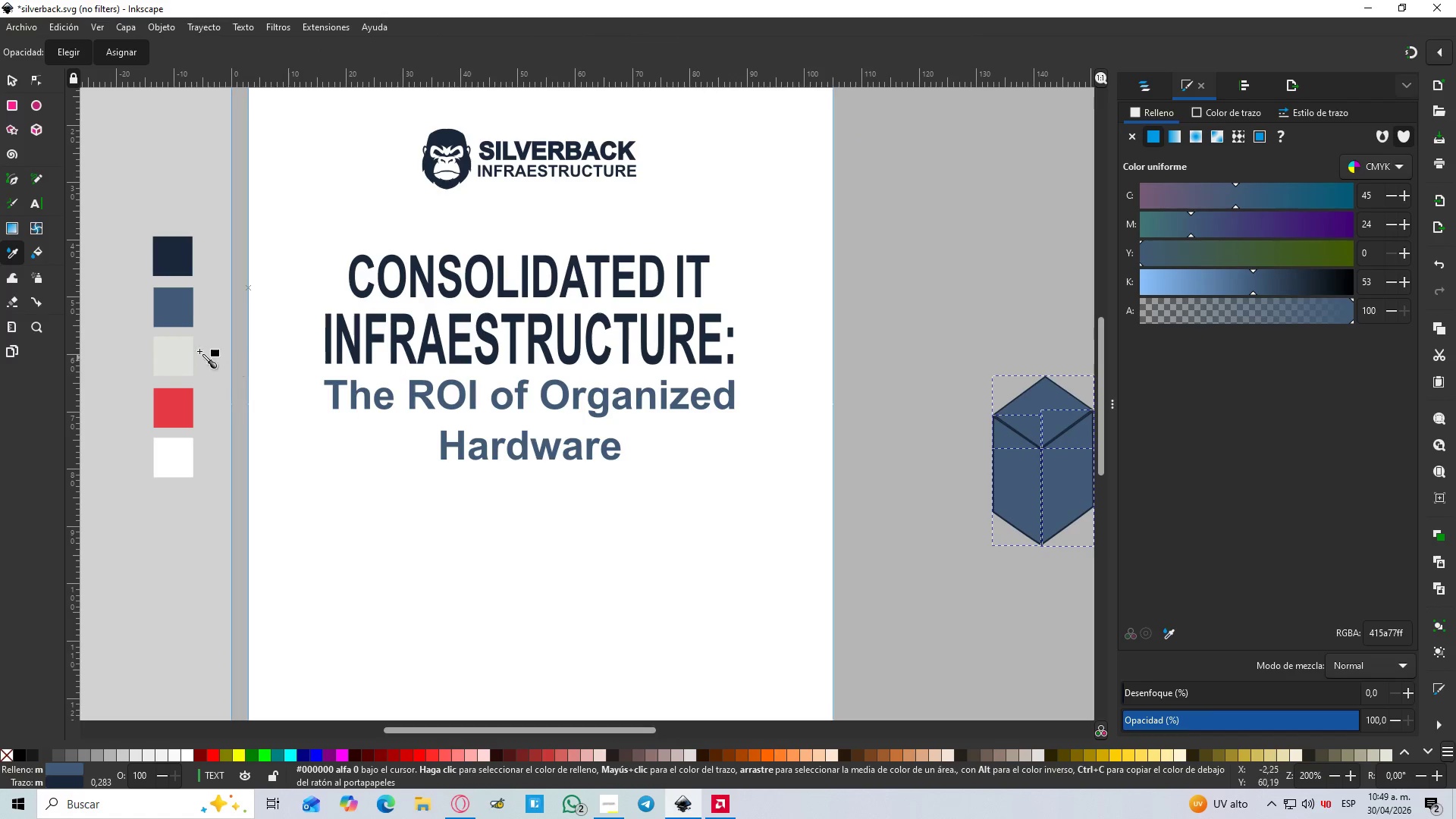 
left_click([177, 353])
 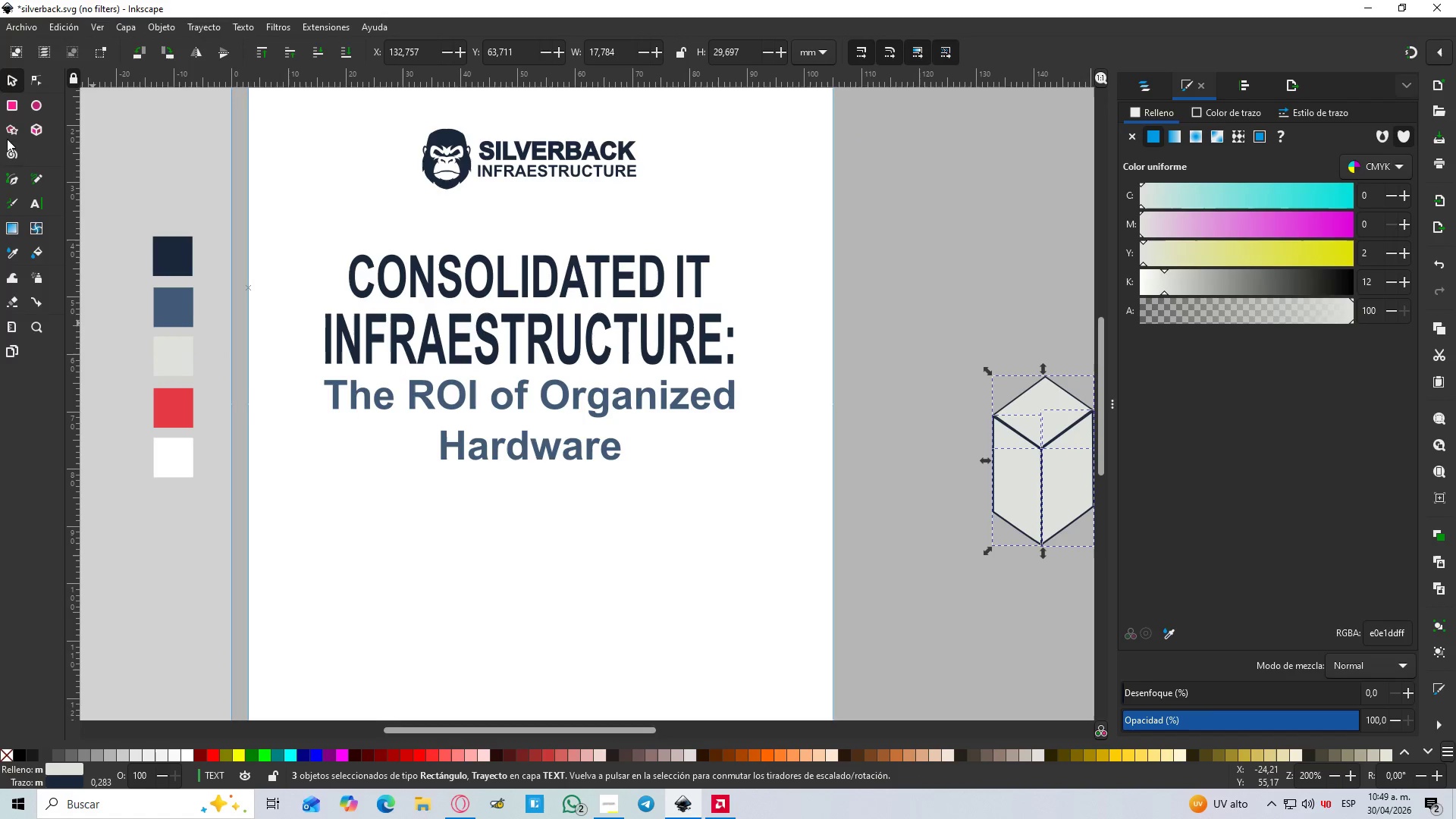 
left_click([13, 72])
 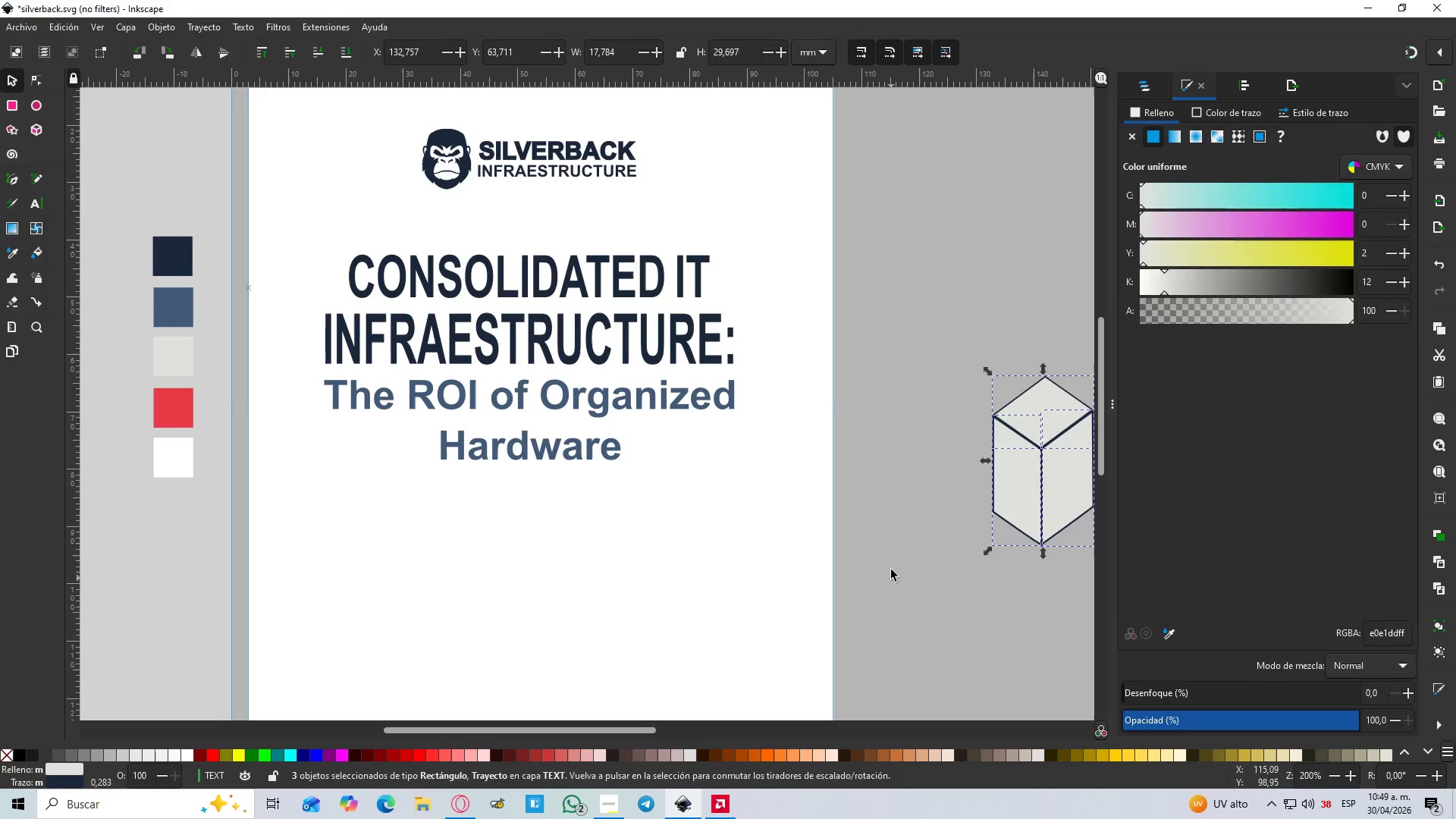 
hold_key(key=Space, duration=0.56)
 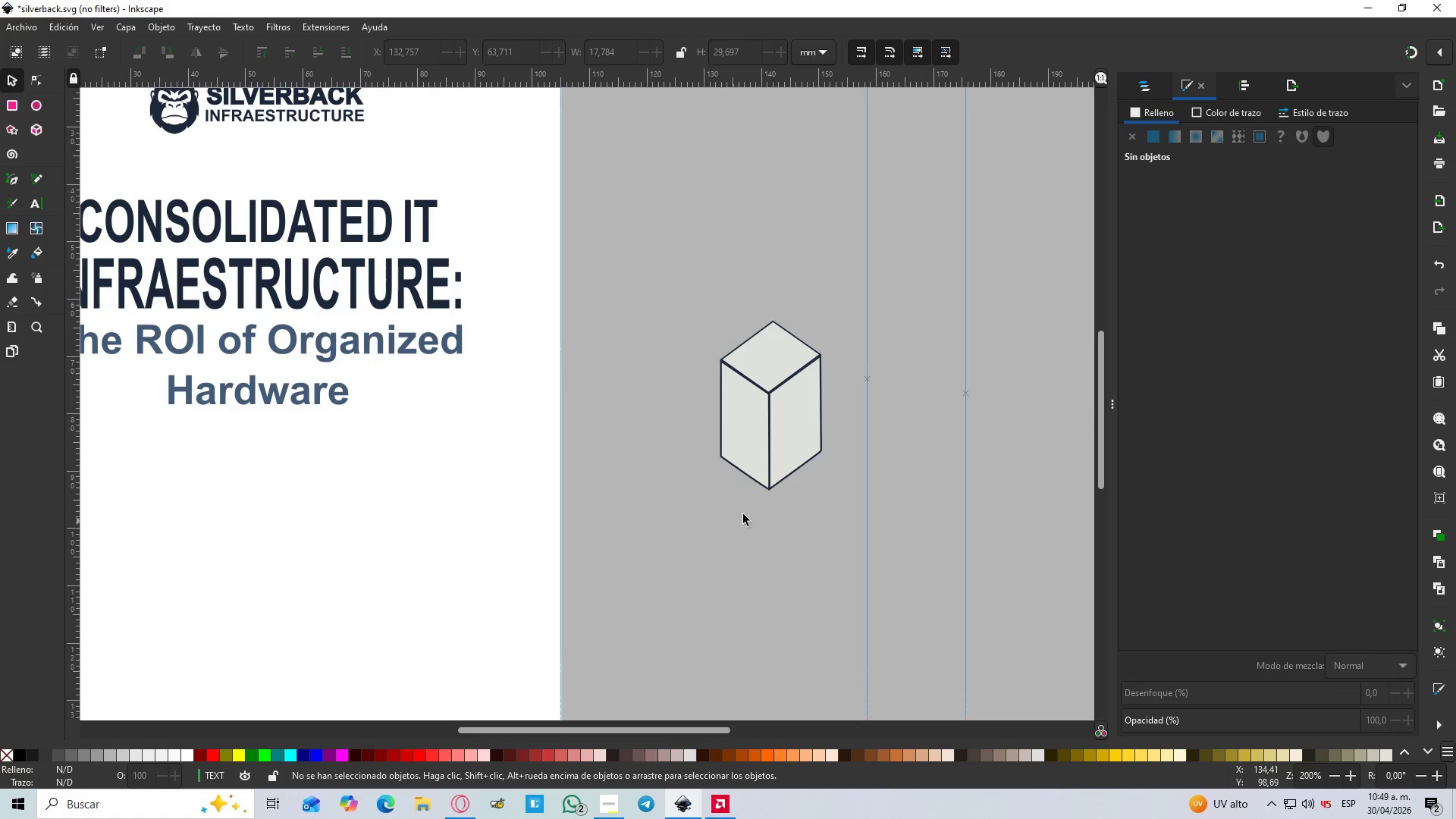 
hold_key(key=ControlLeft, duration=1.5)
scroll: coordinate [758, 428], scroll_direction: up, amount: 4.0
 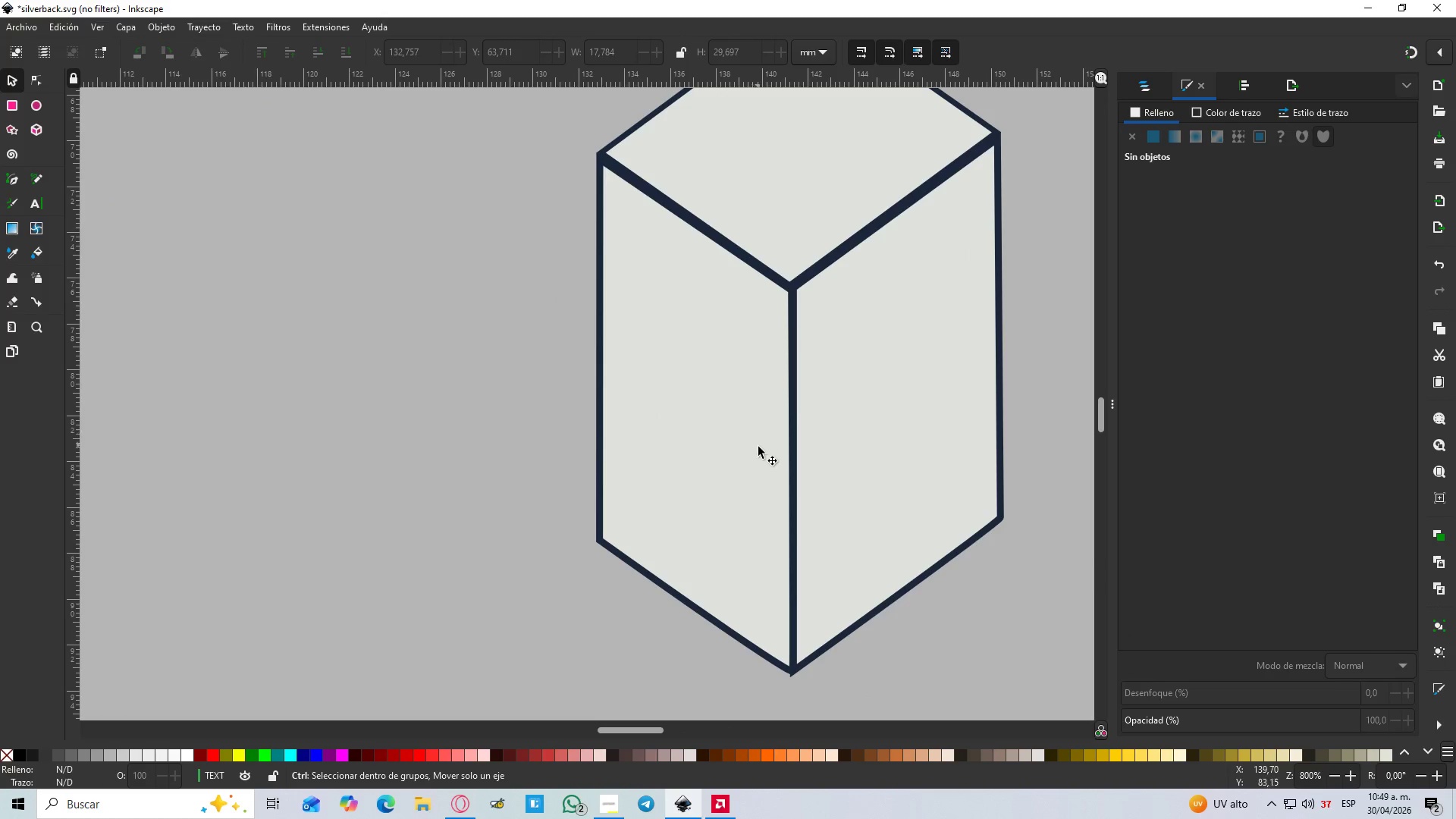 
key(Control+ControlLeft)
 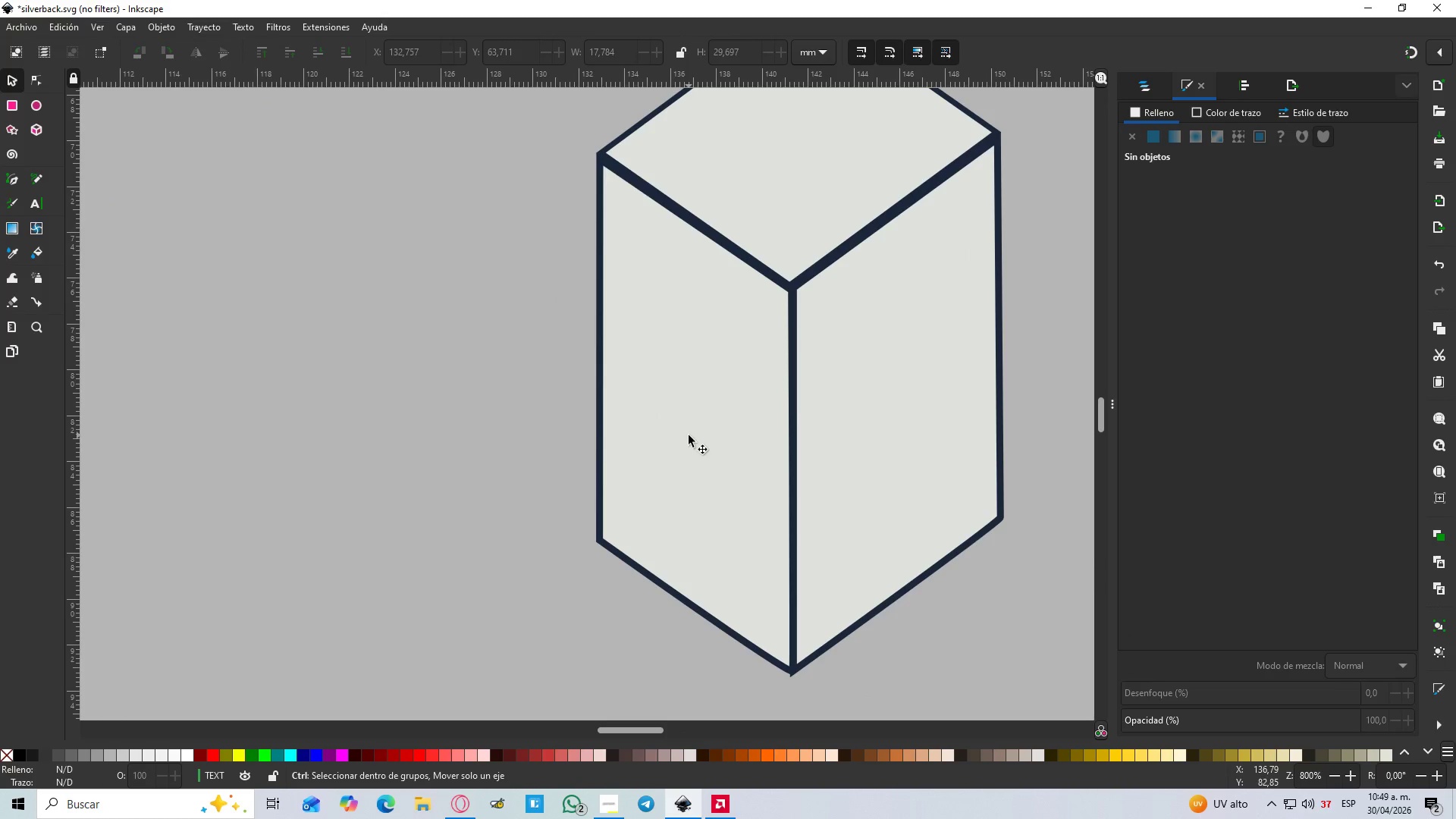 
key(Control+ControlLeft)
 